 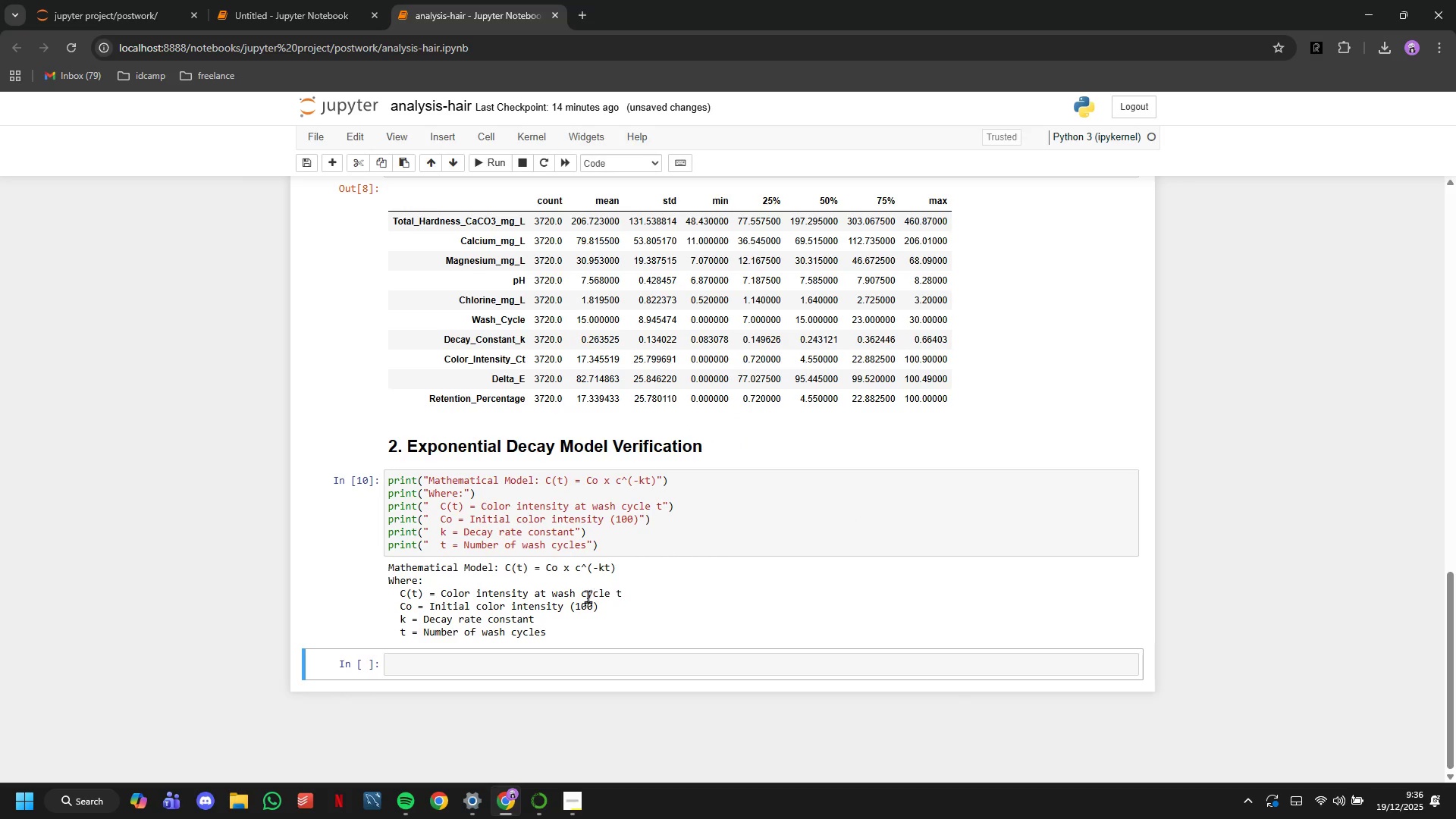 
left_click([549, 666])
 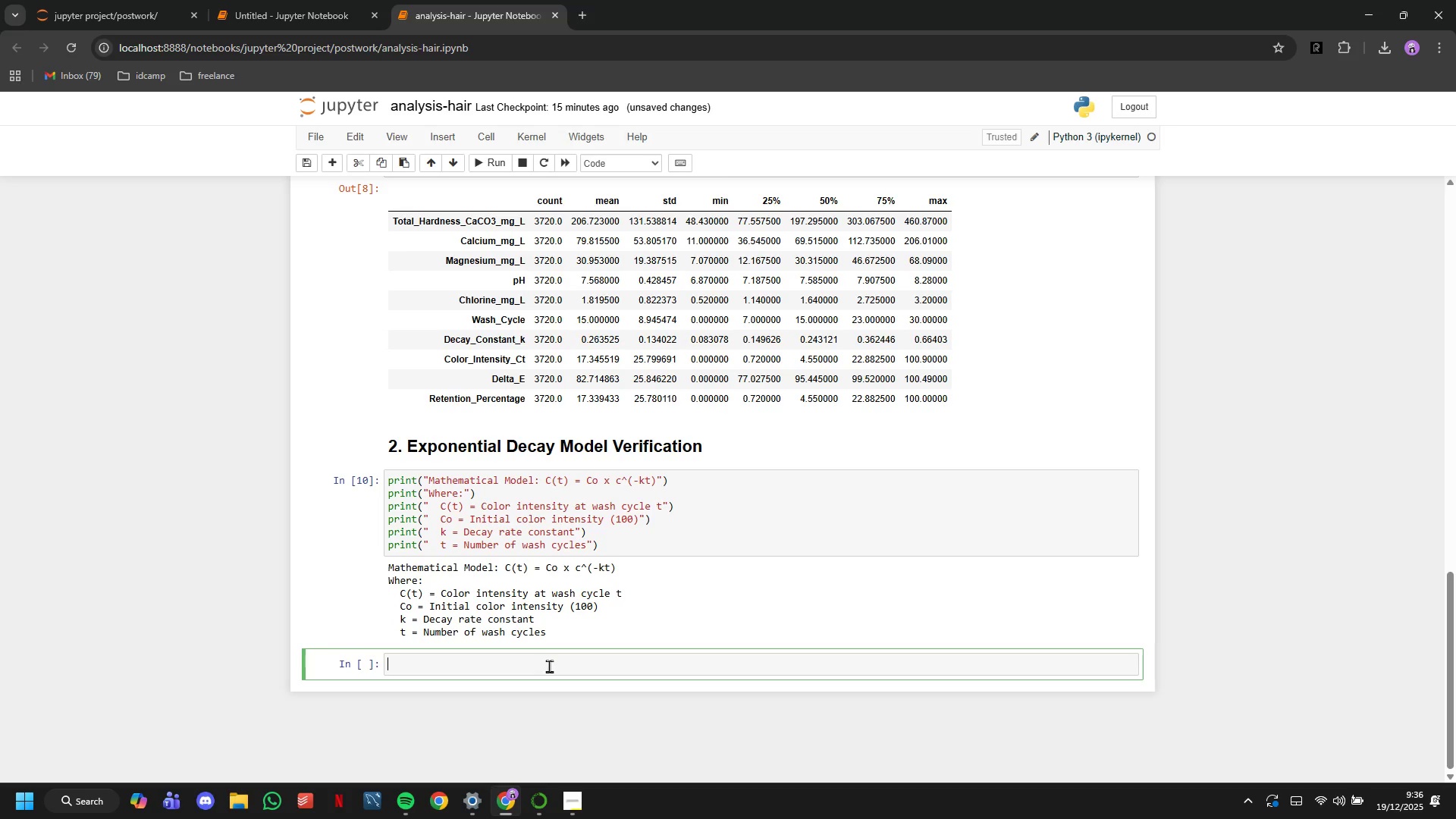 
type(# Verify exponential decay model for sample region/pigment)
 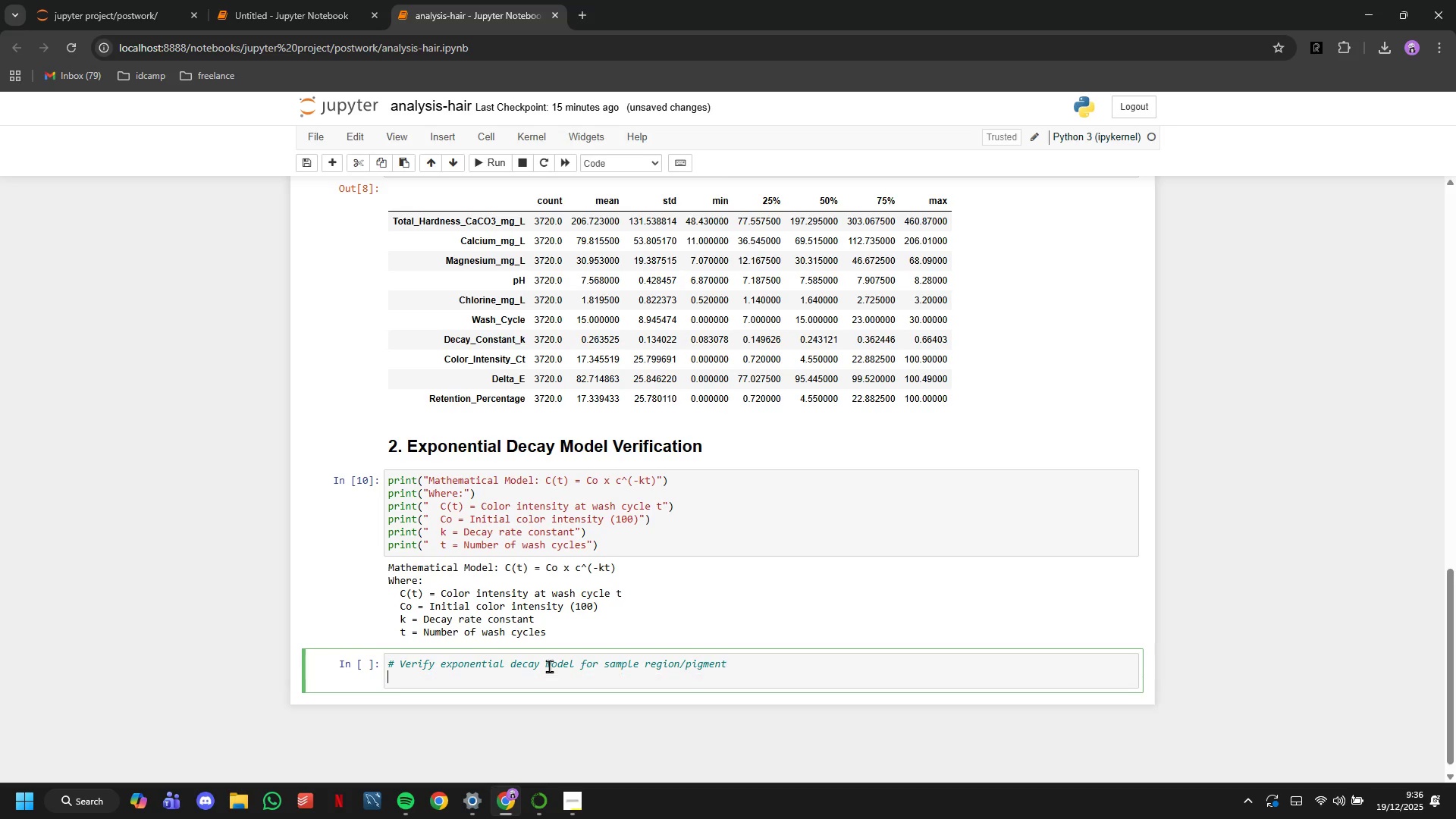 
key(Enter)
 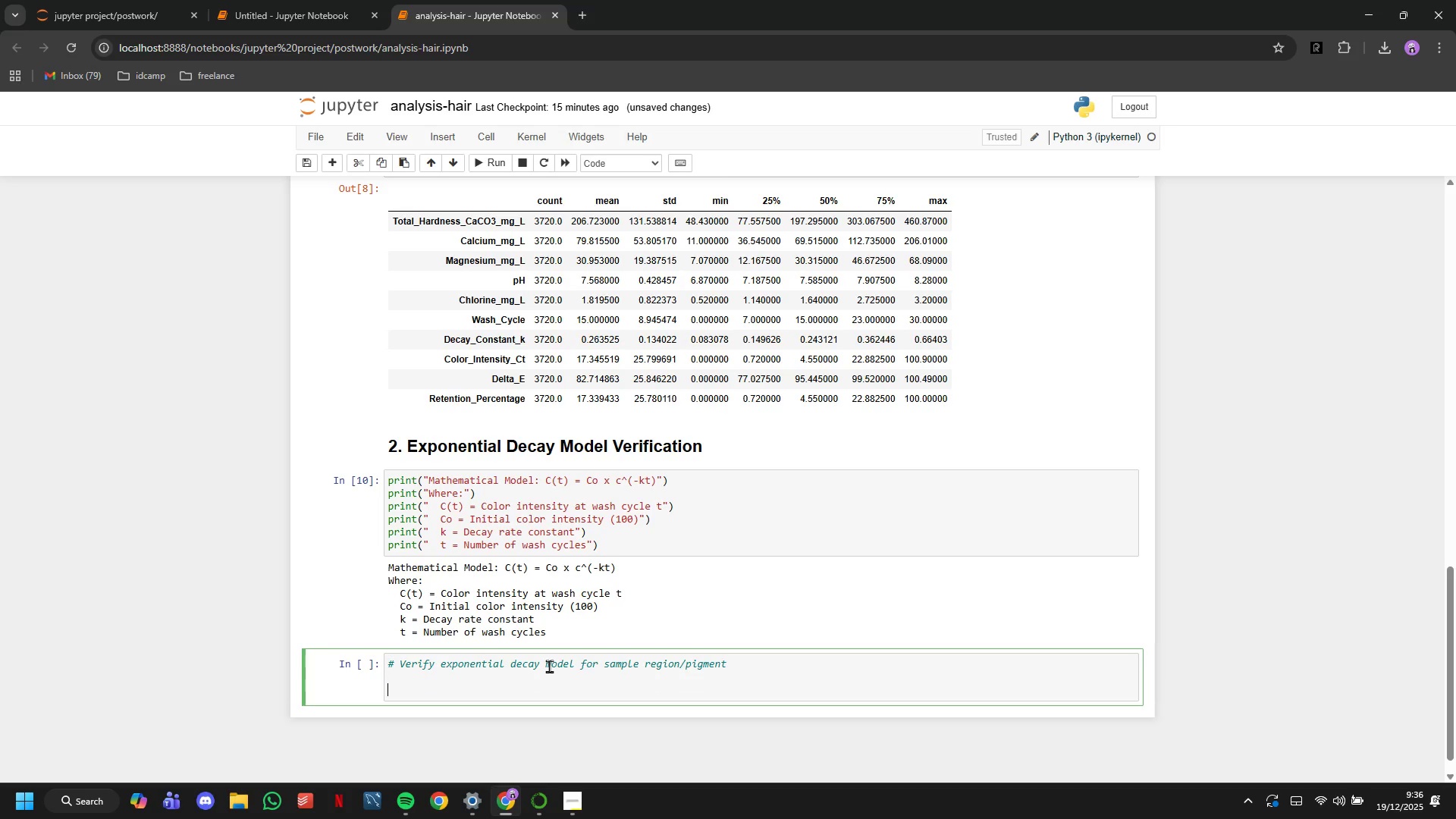 
key(Enter)
 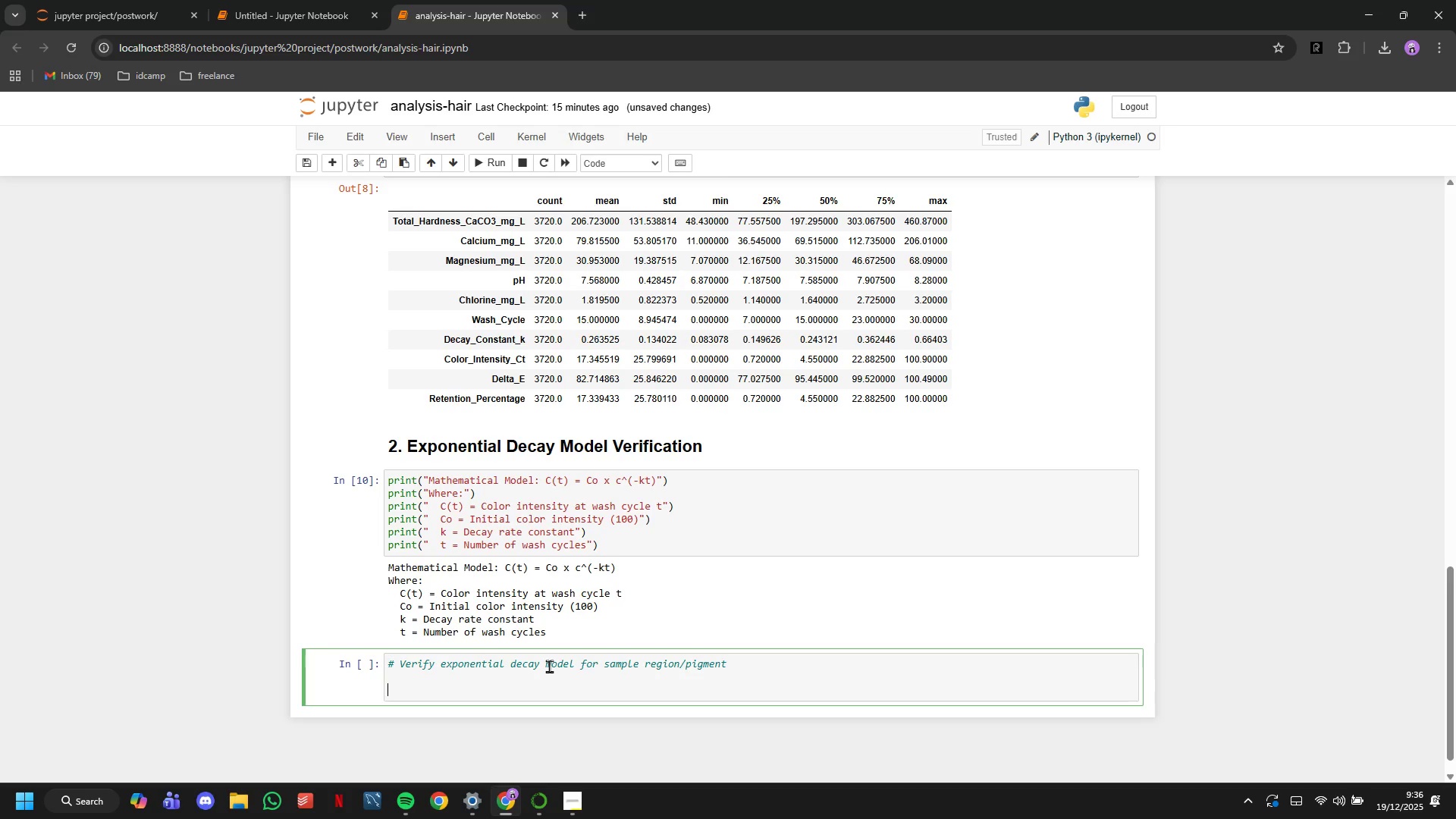 
type(sample_region = df['Region)
 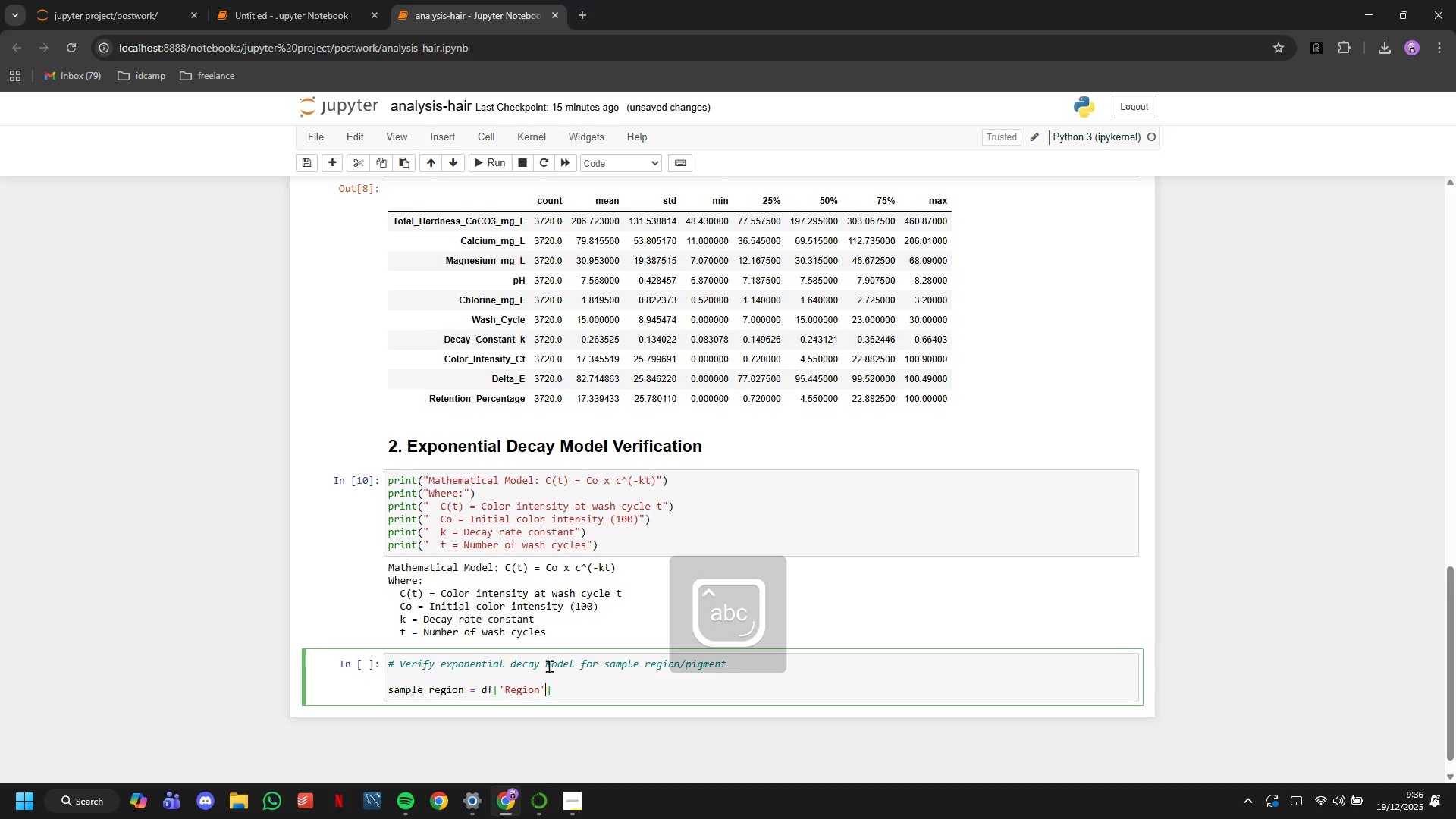 
key(ArrowRight)
 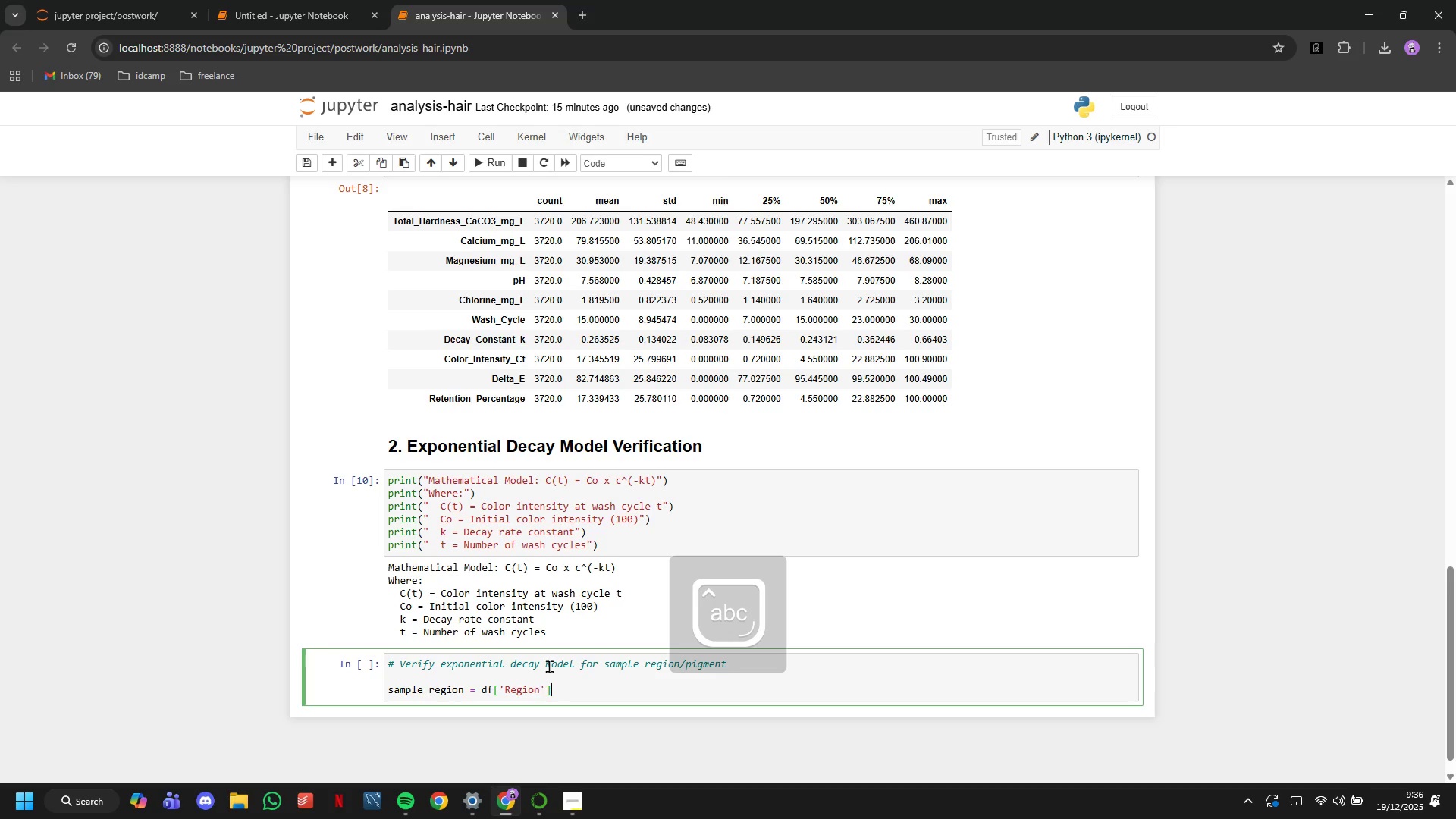 
key(ArrowRight)
 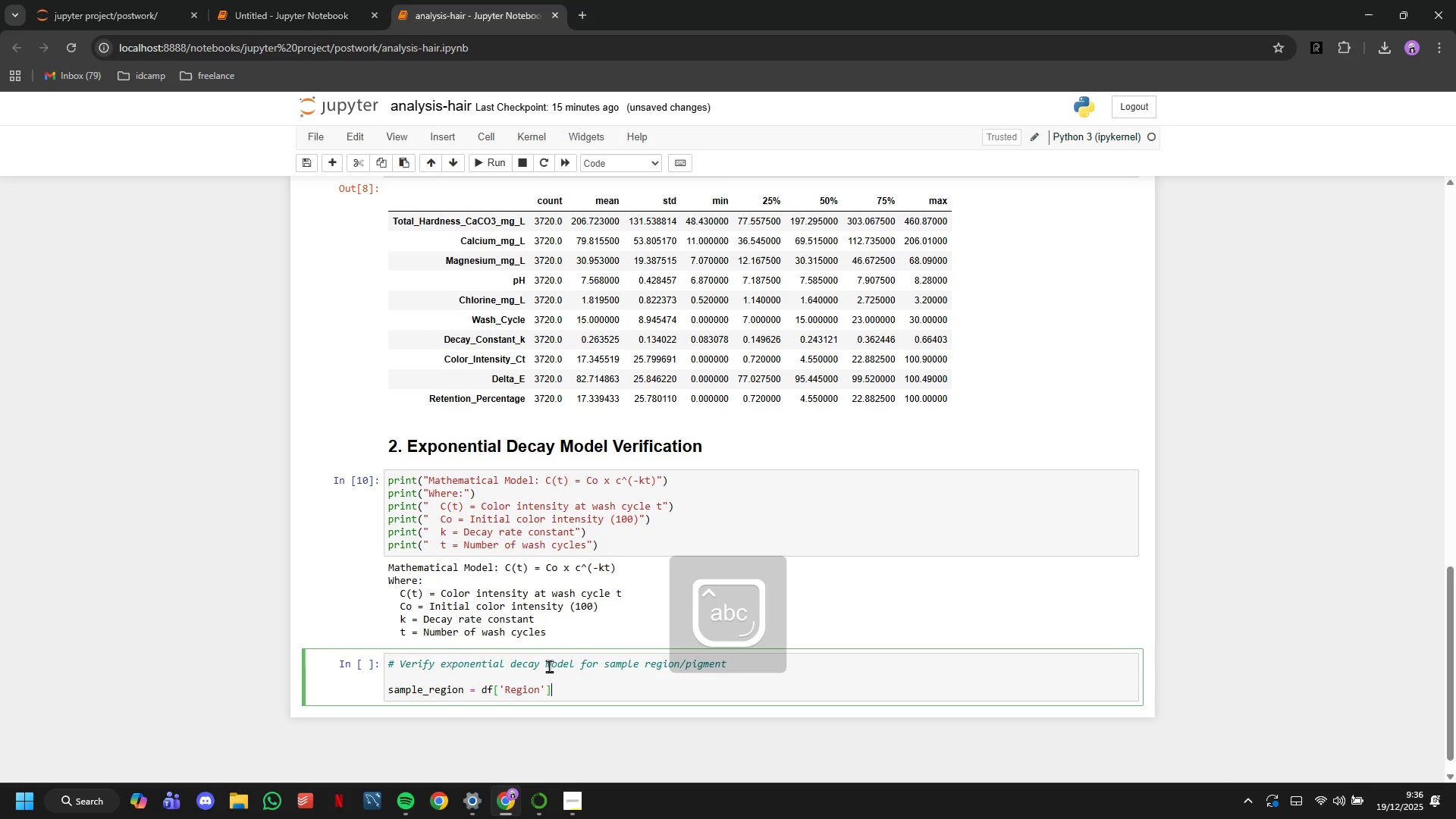 
type(.iloc[0)
 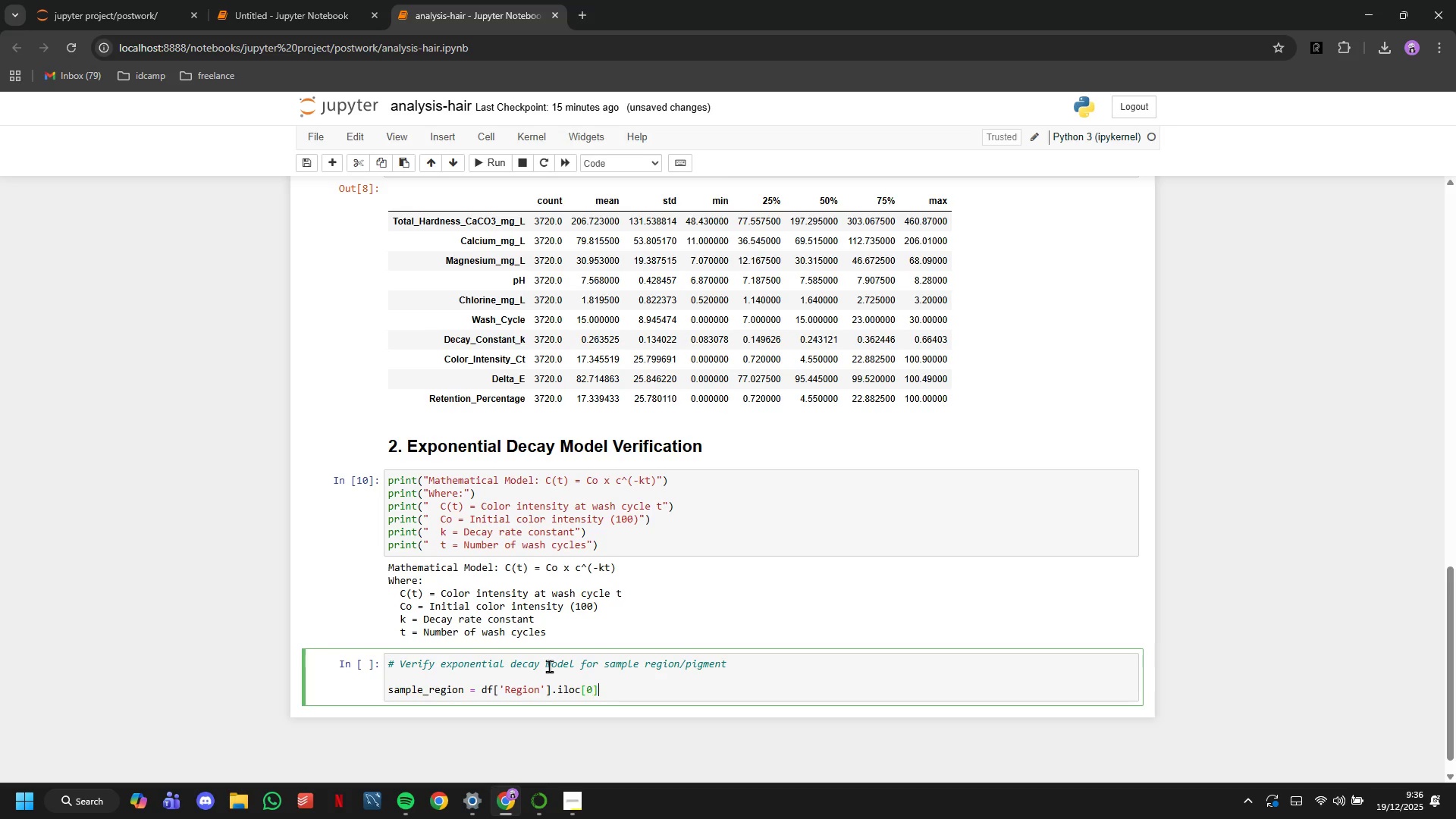 
key(ArrowRight)
 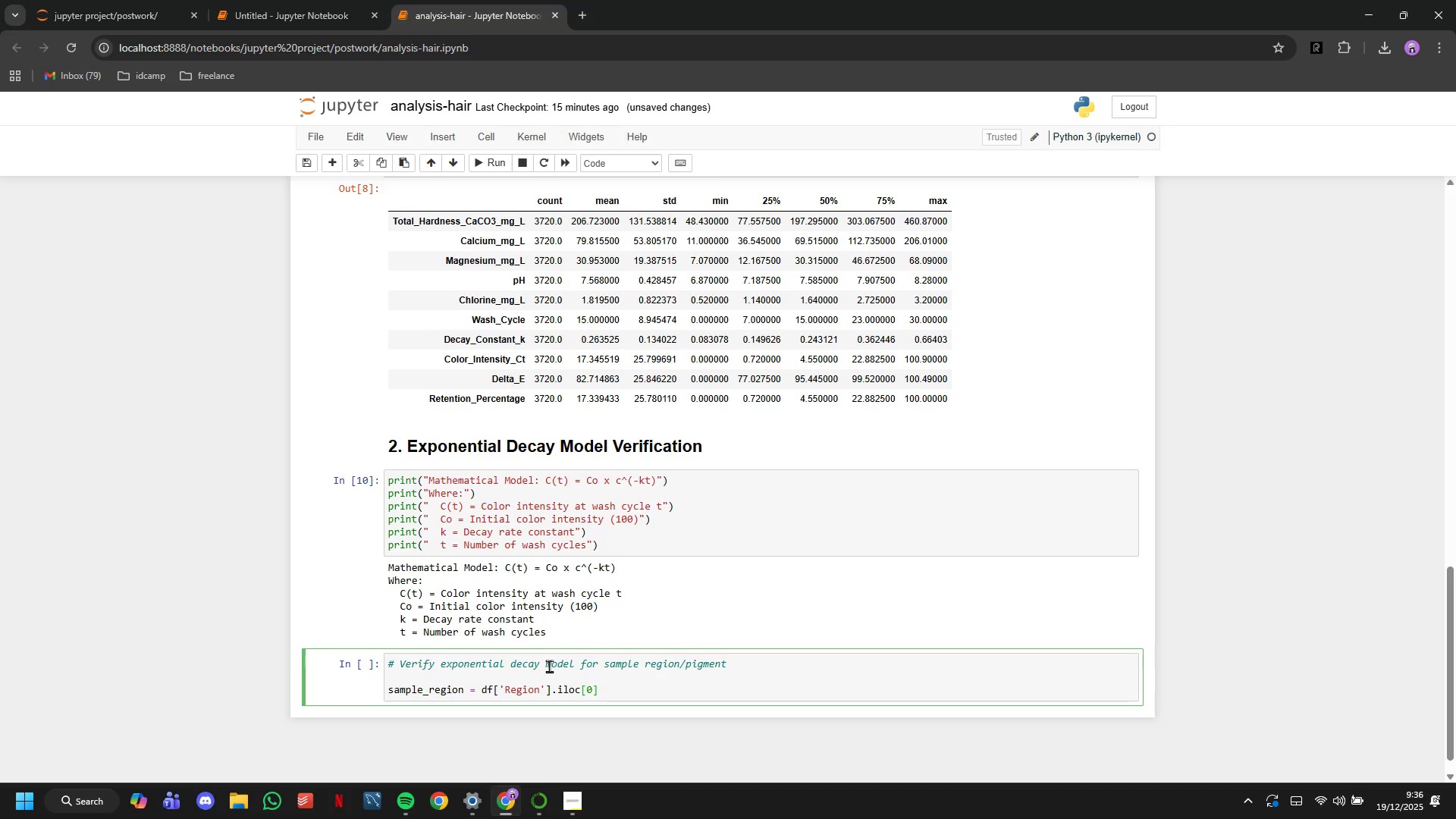 
key(Enter)
 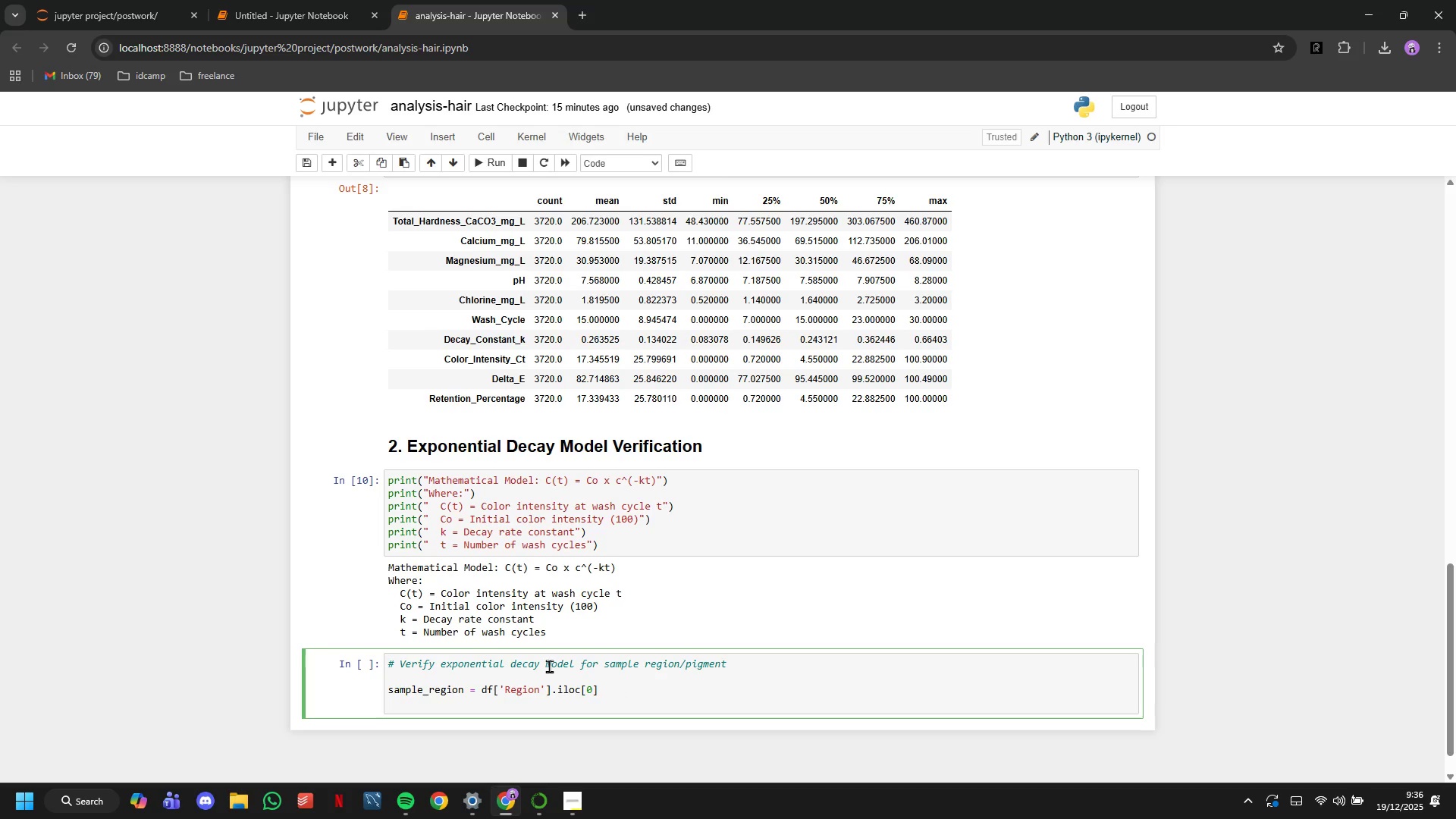 
type(sample_pigment = df['Pigment_Type)
 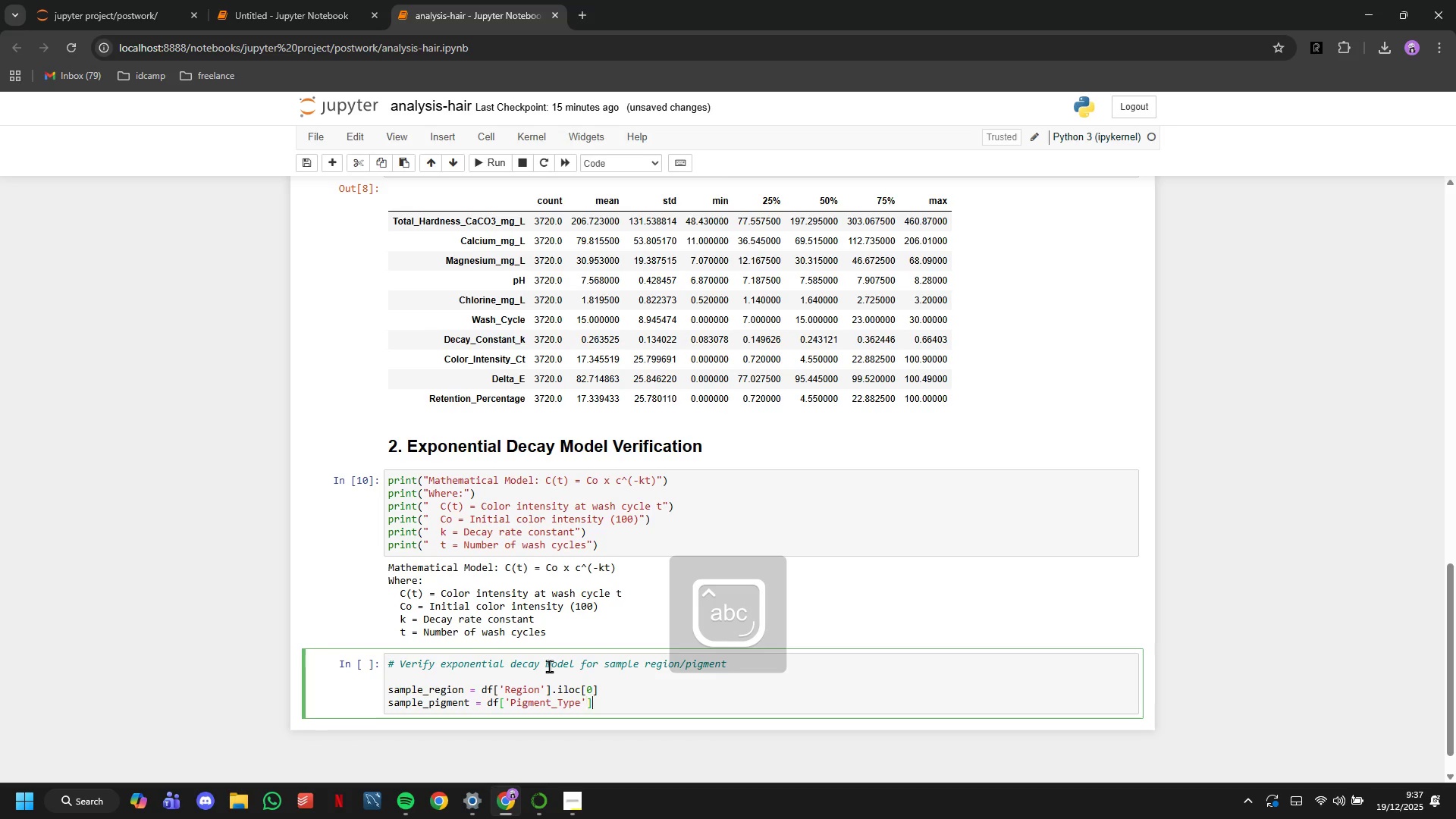 
 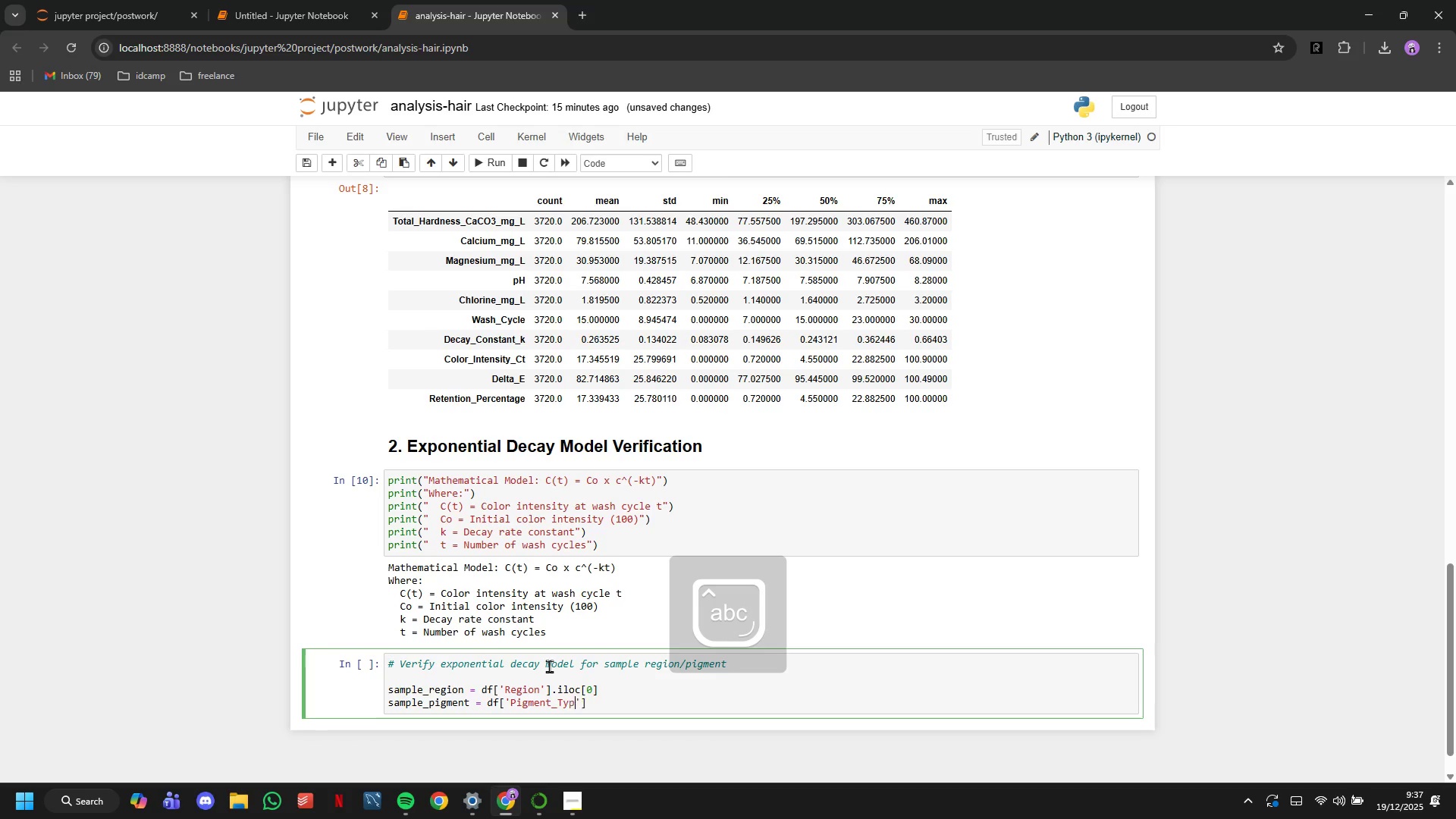 
key(ArrowRight)
 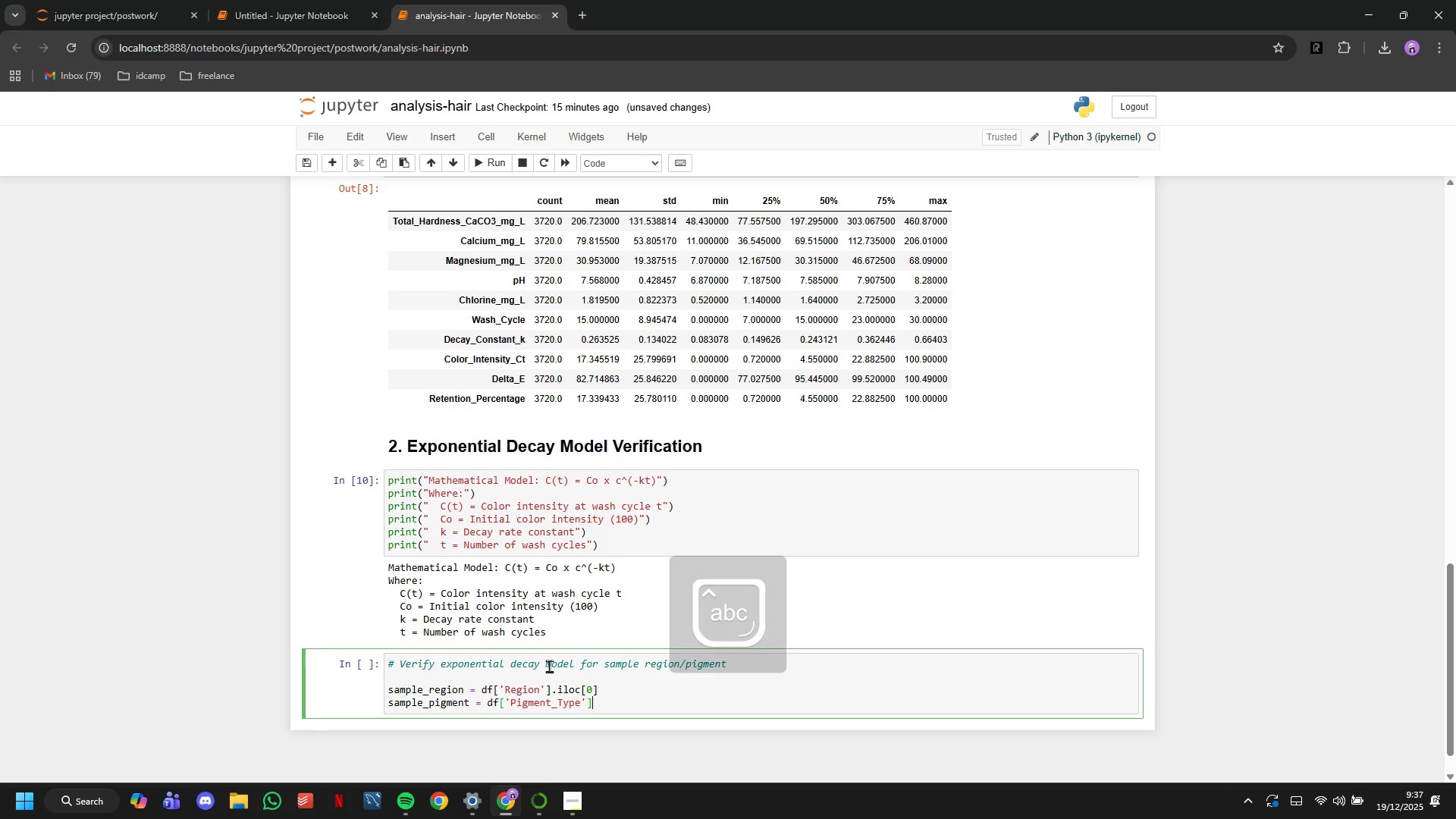 
key(ArrowRight)
 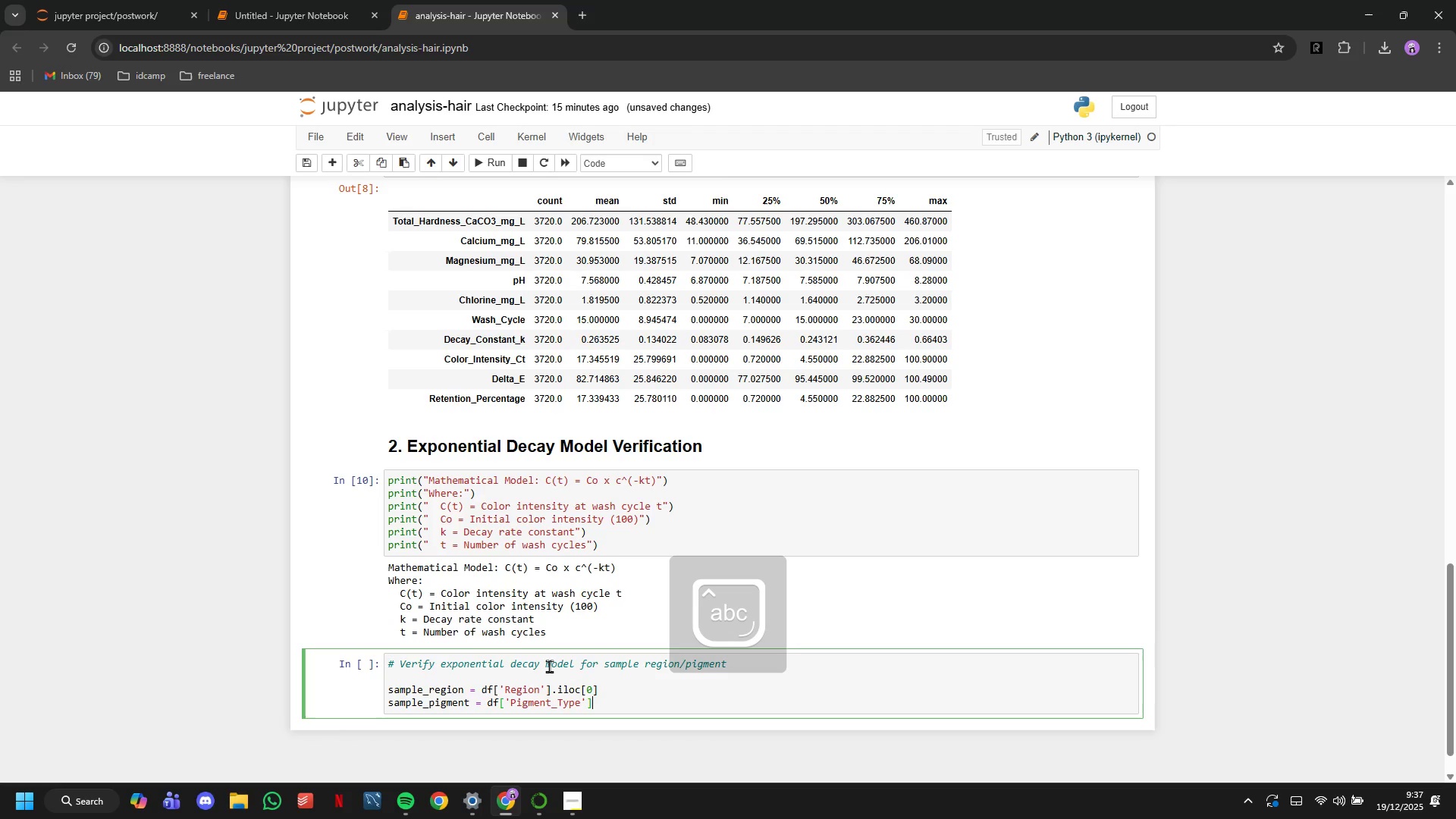 
type(.iloc[0)
 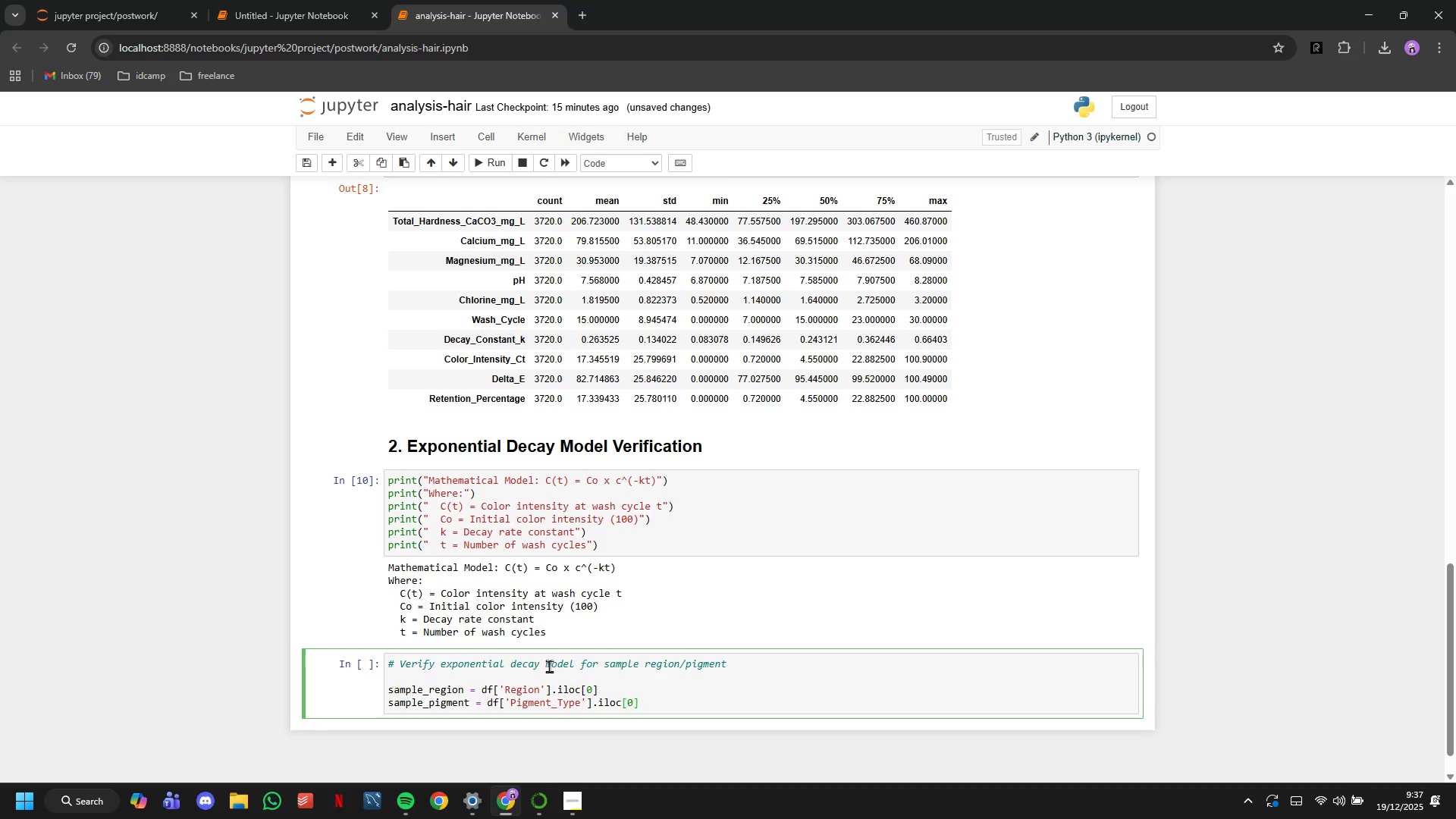 
key(ArrowRight)
 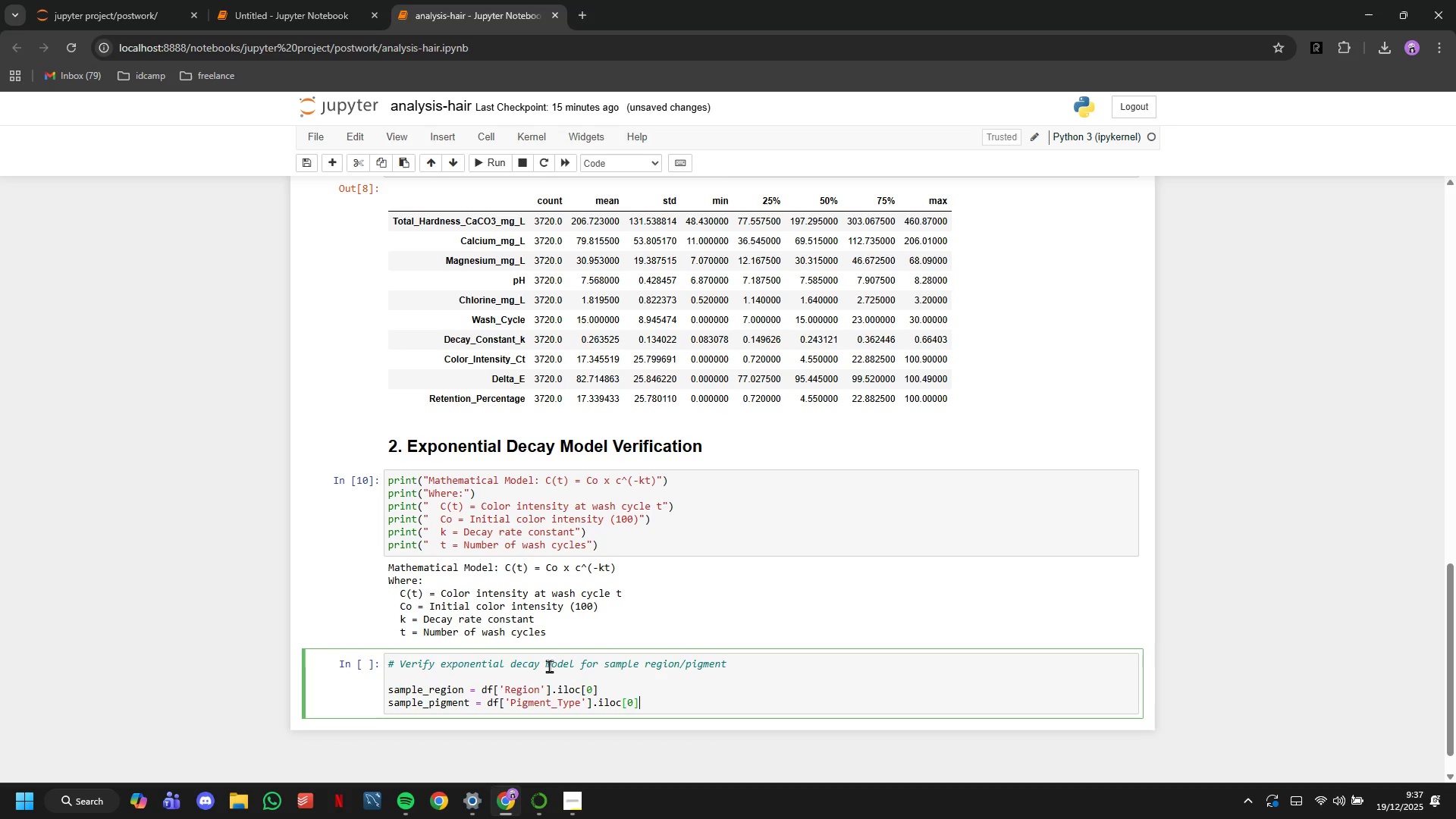 
key(ArrowRight)
 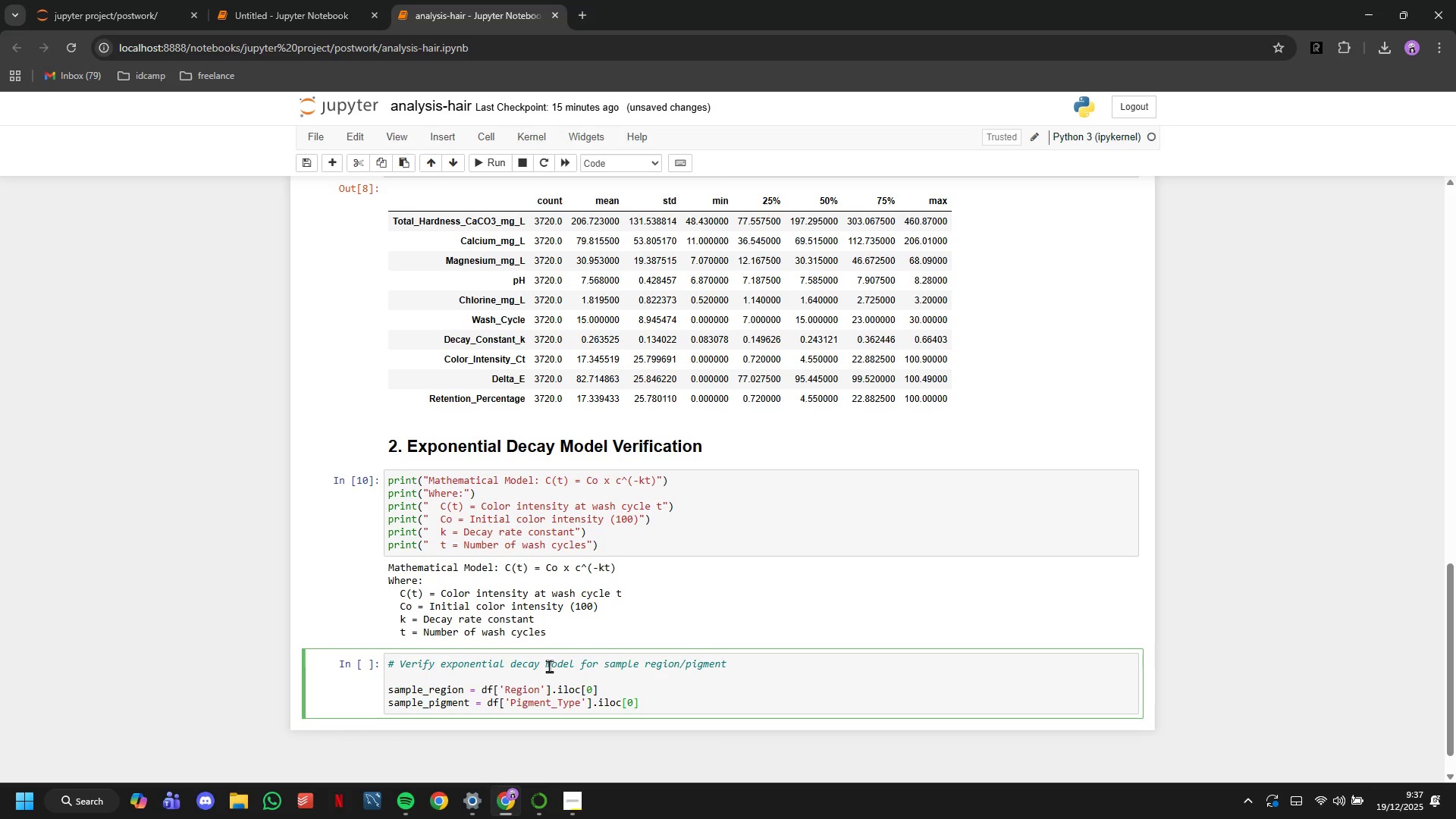 
key(Enter)
 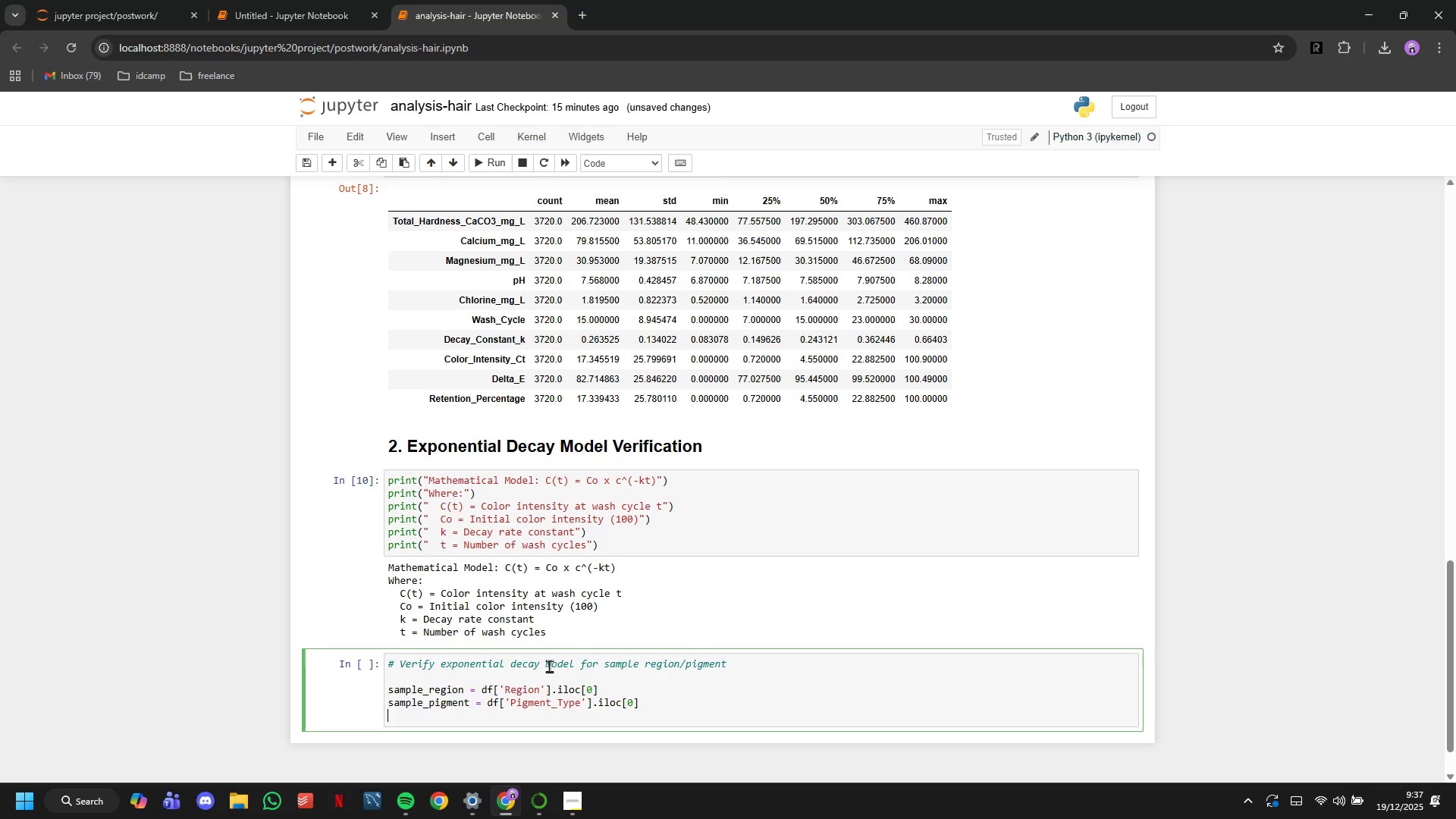 
type(sample_data = df[df['Region)
 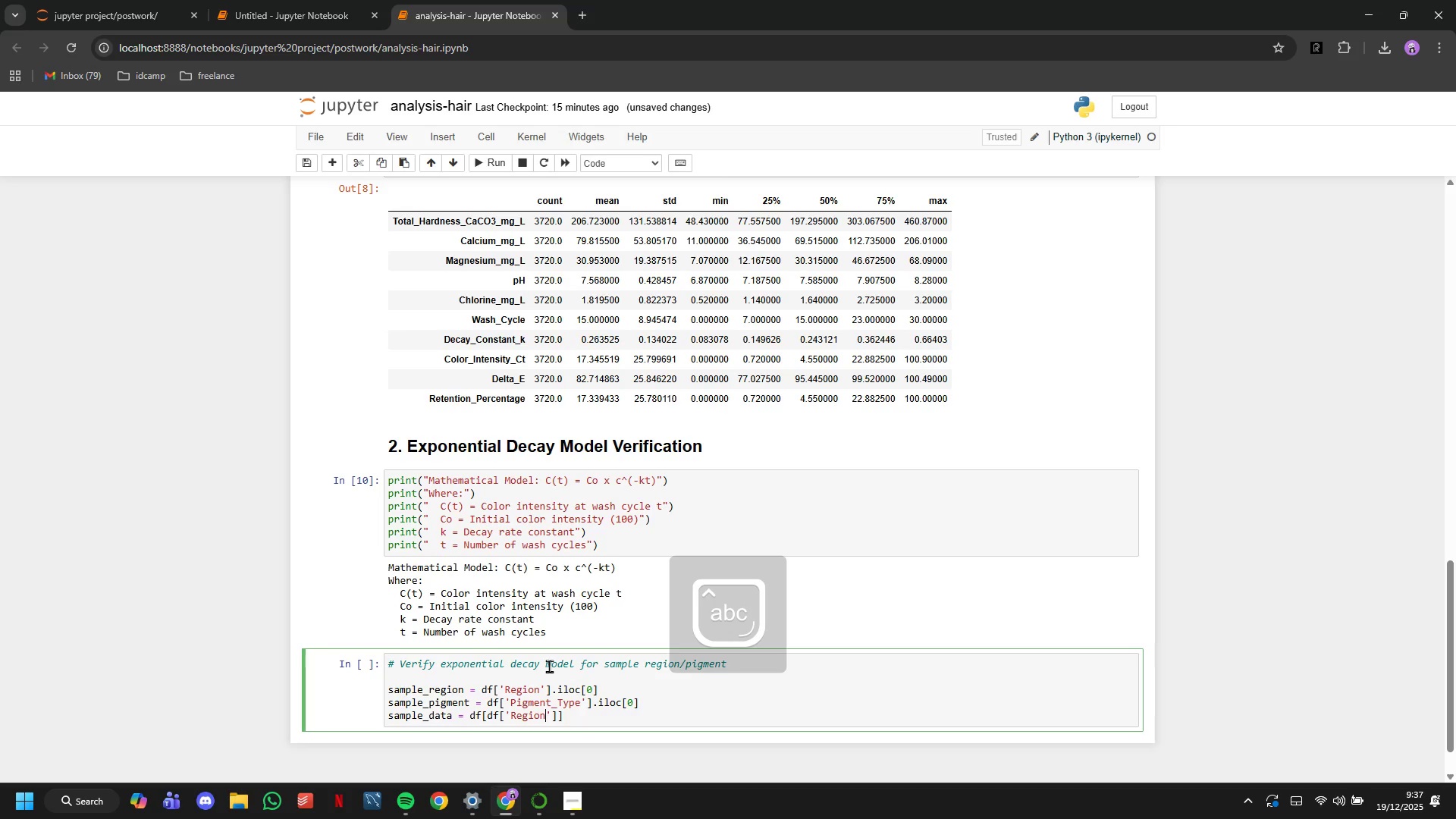 
key(ArrowRight)
 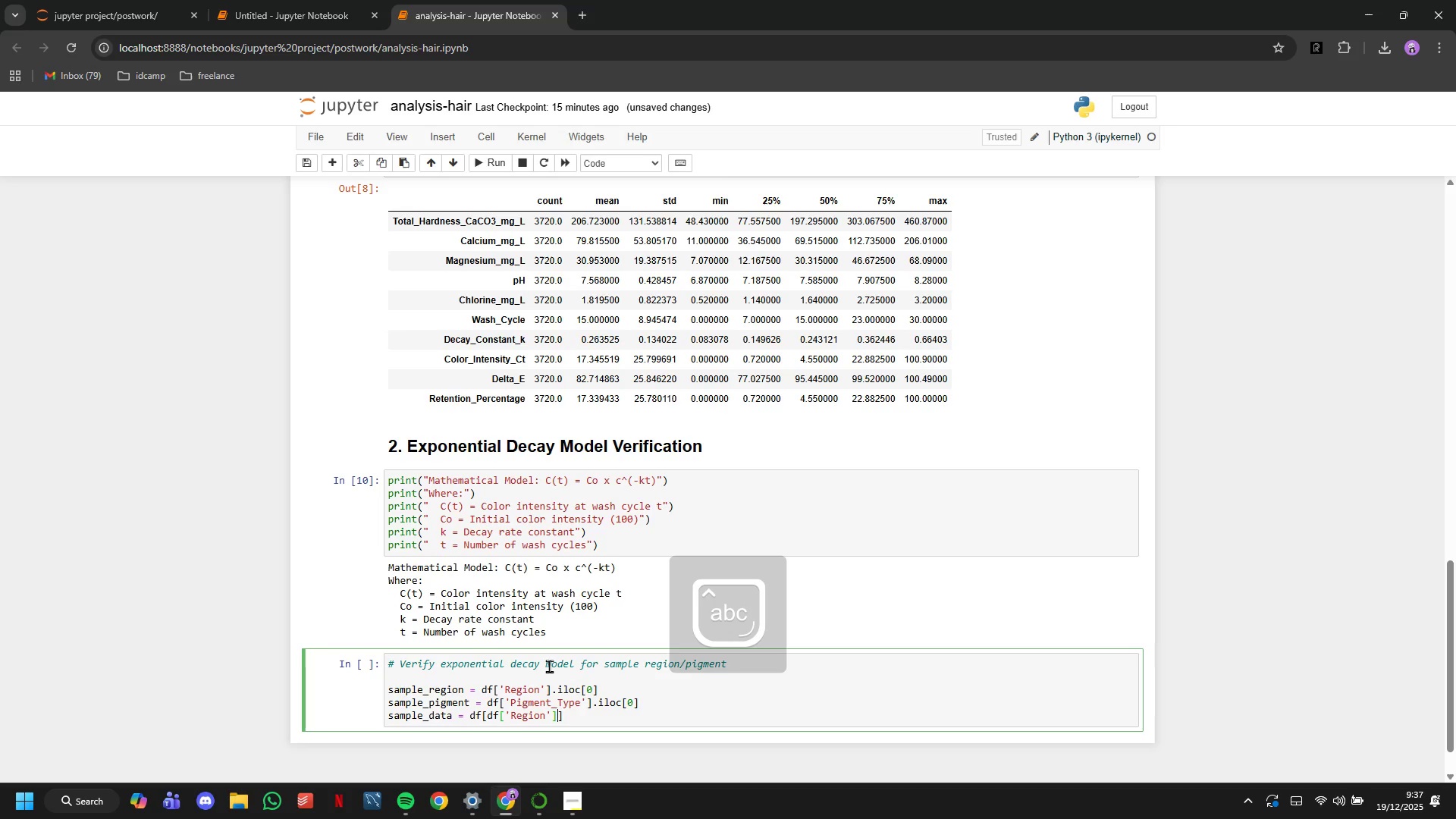 
key(ArrowRight)
 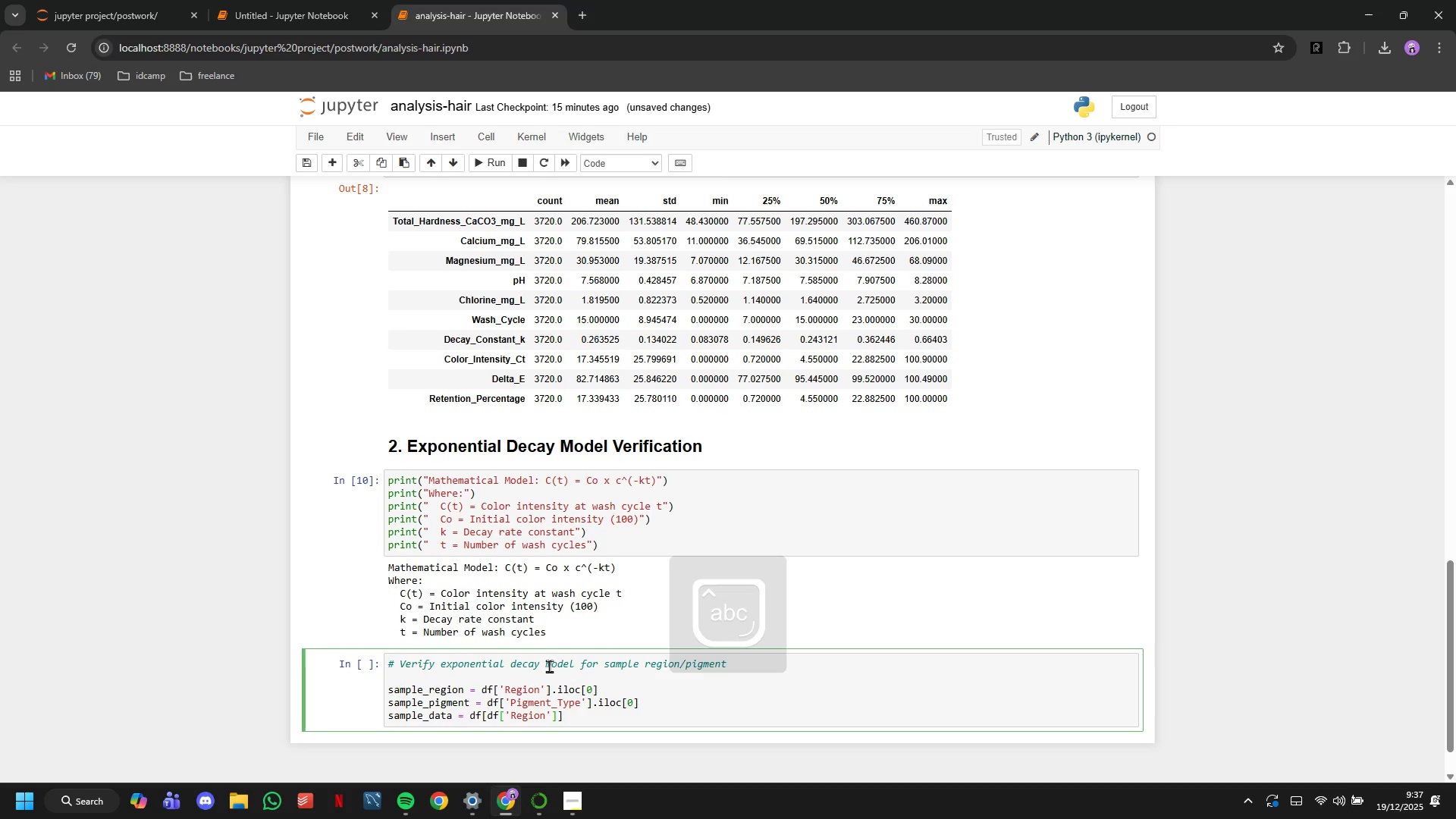 
type(==sample_region & (df['Pigment_Type)
 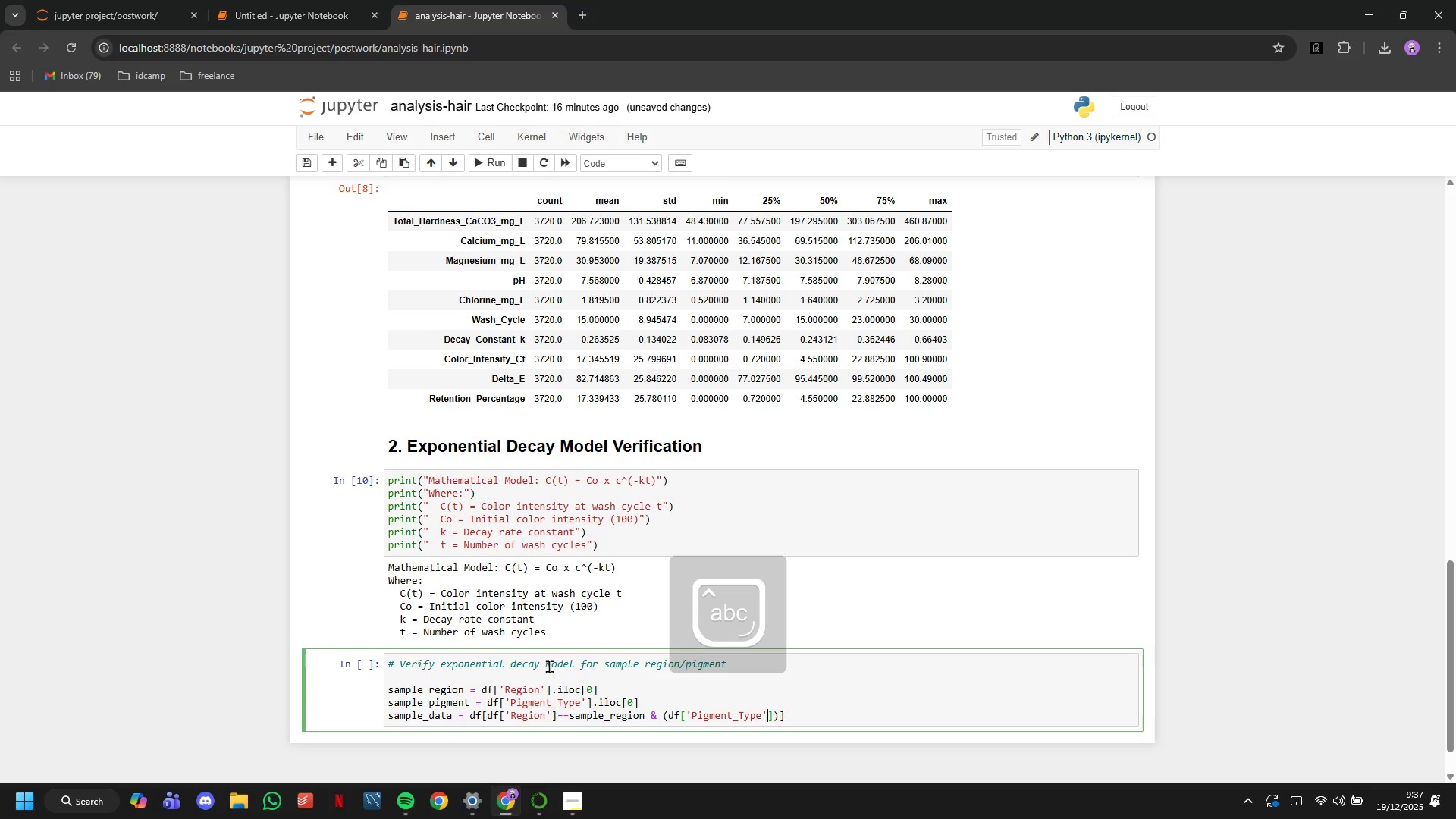 
 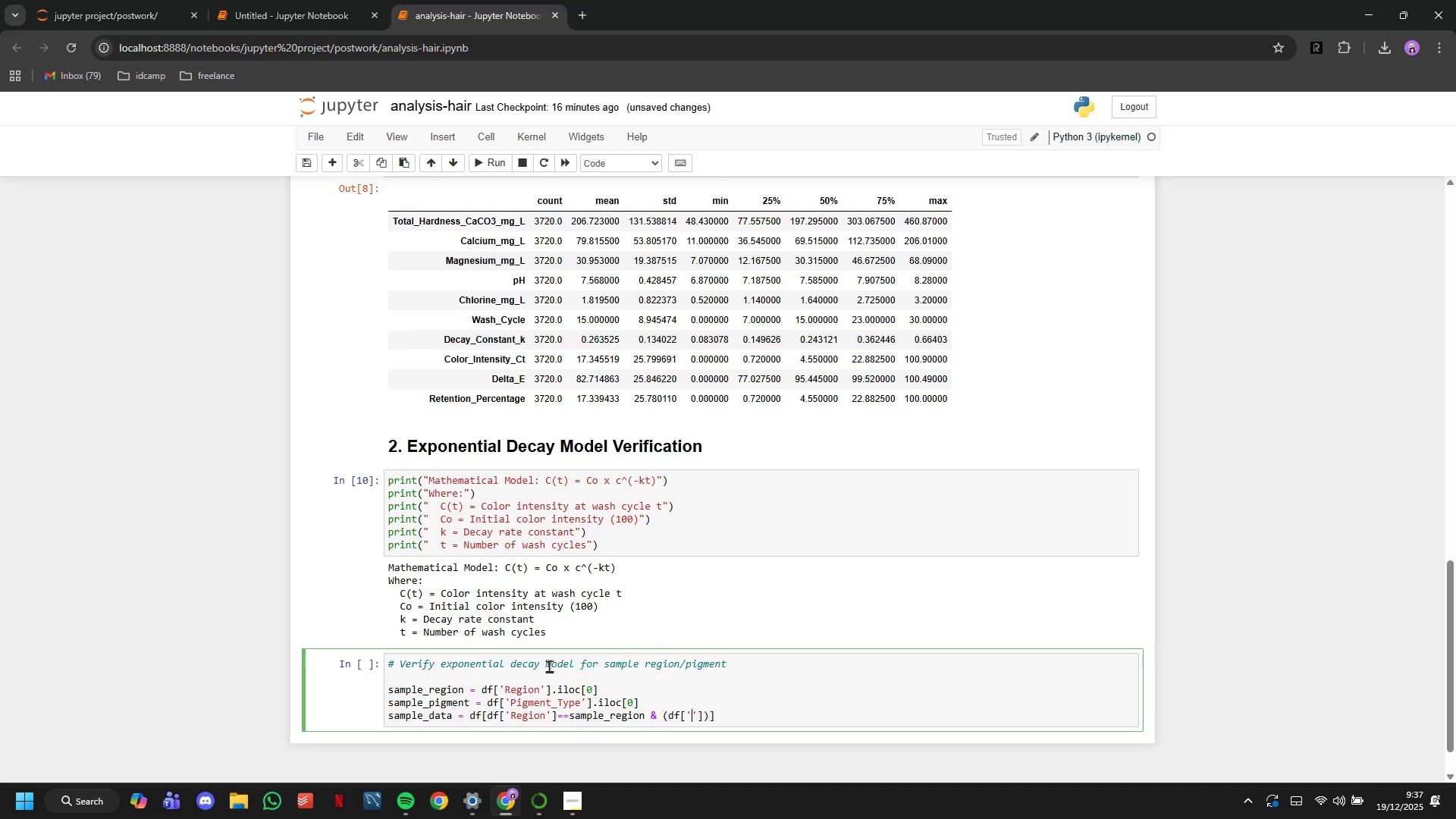 
key(ArrowRight)
 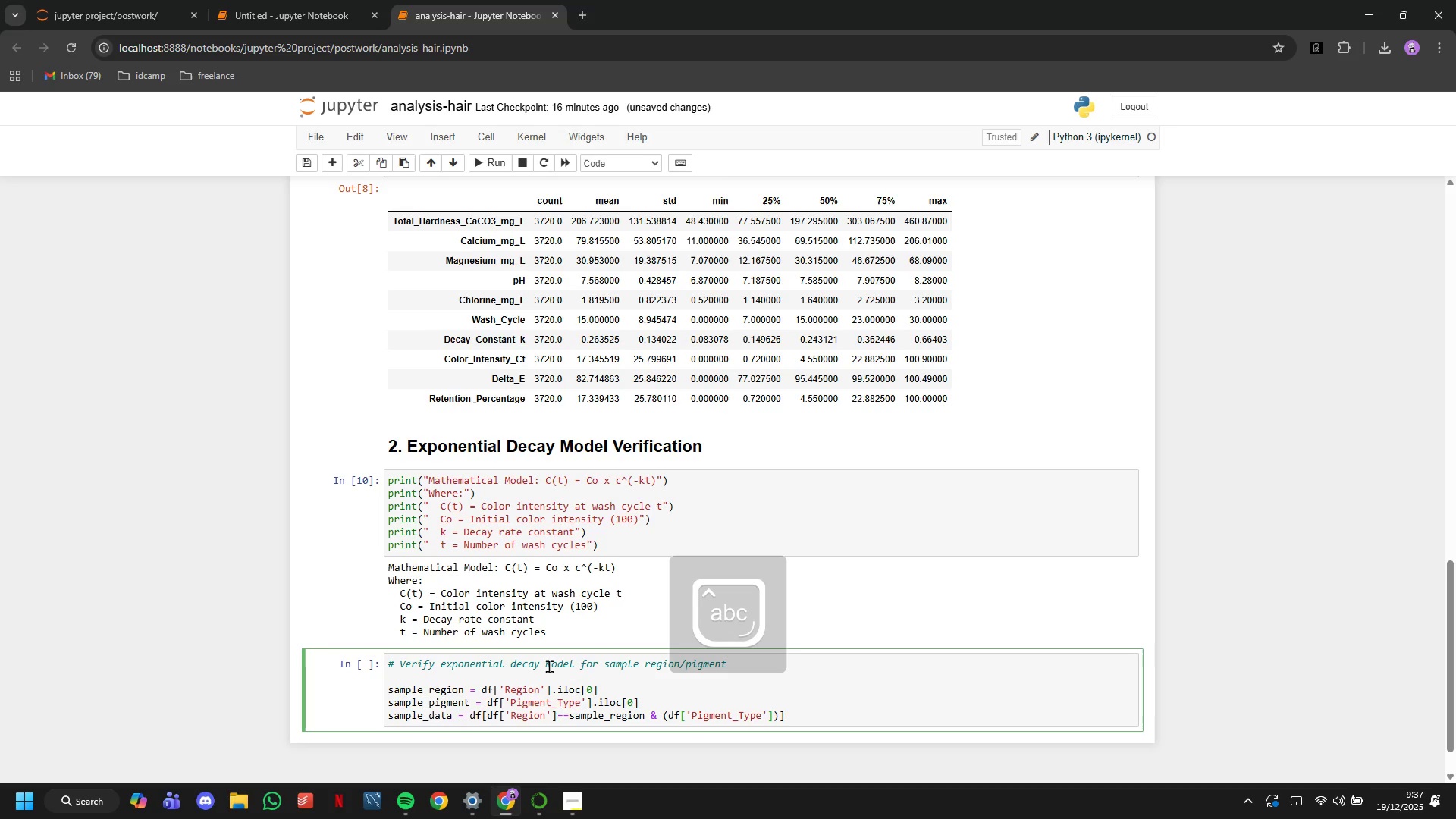 
key(ArrowRight)
 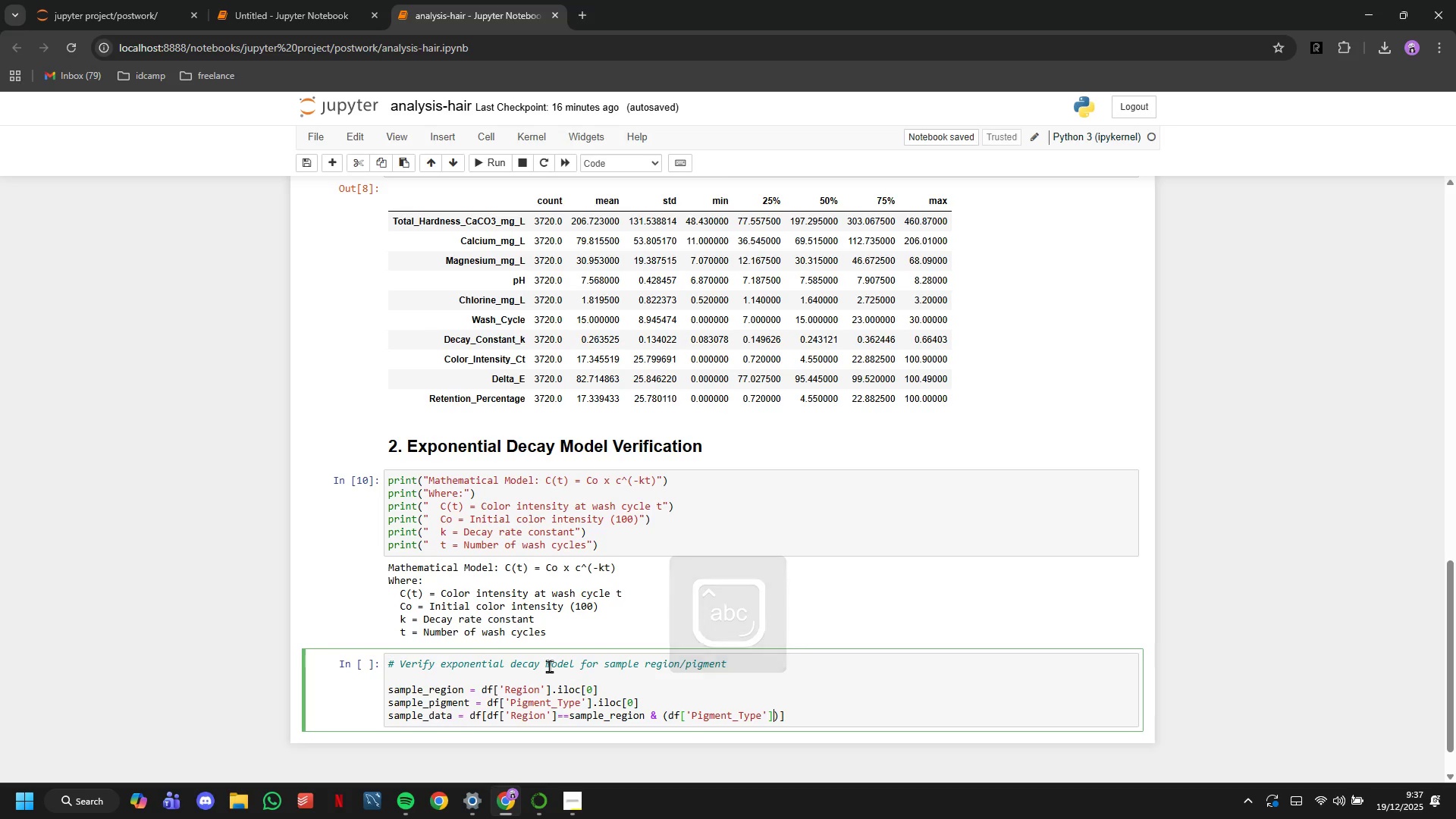 
type( == Samp)
key(Backspace)
key(Backspace)
key(Backspace)
key(Backspace)
type(sample_pigment)
 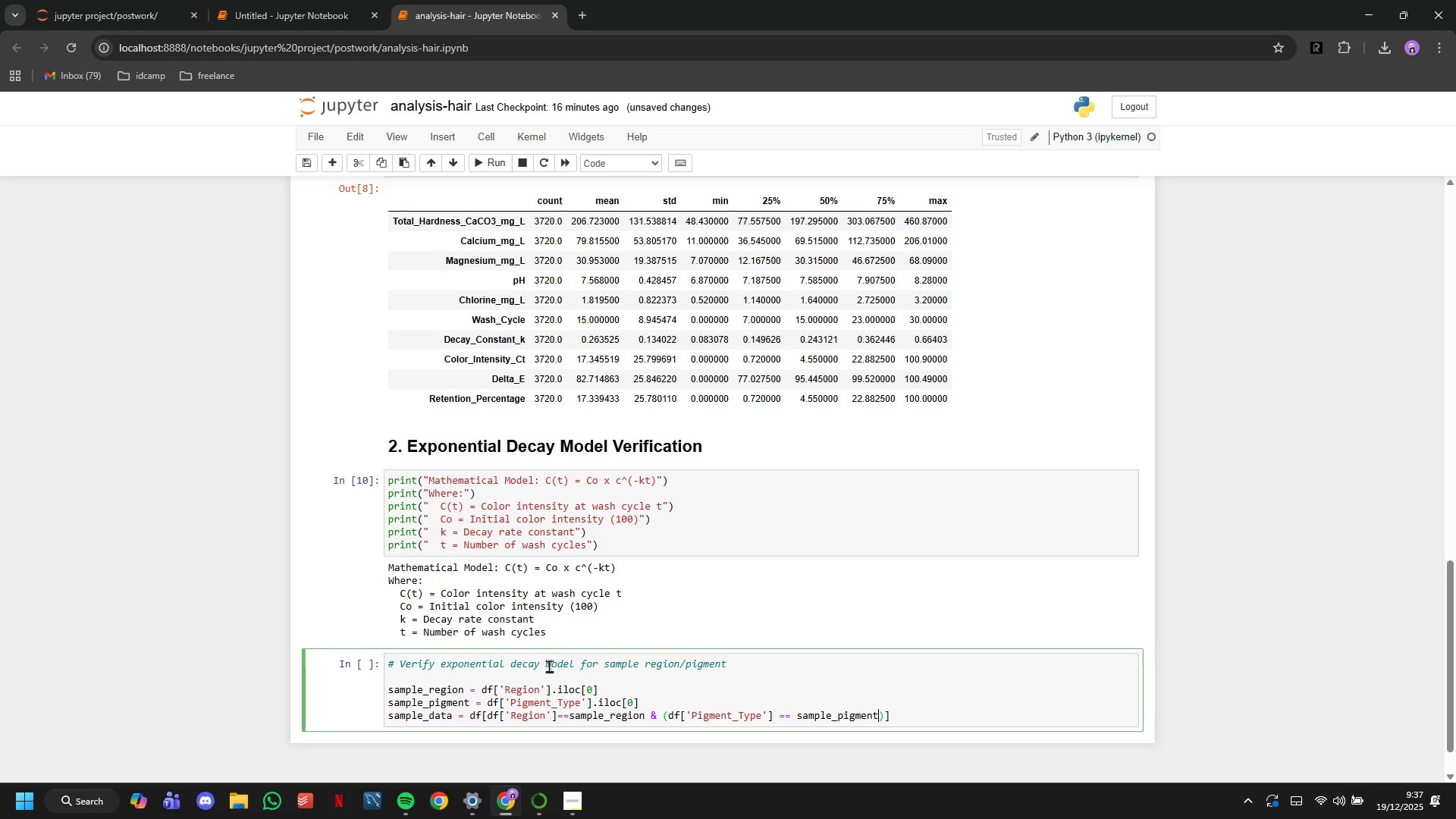 
key(ArrowRight)
 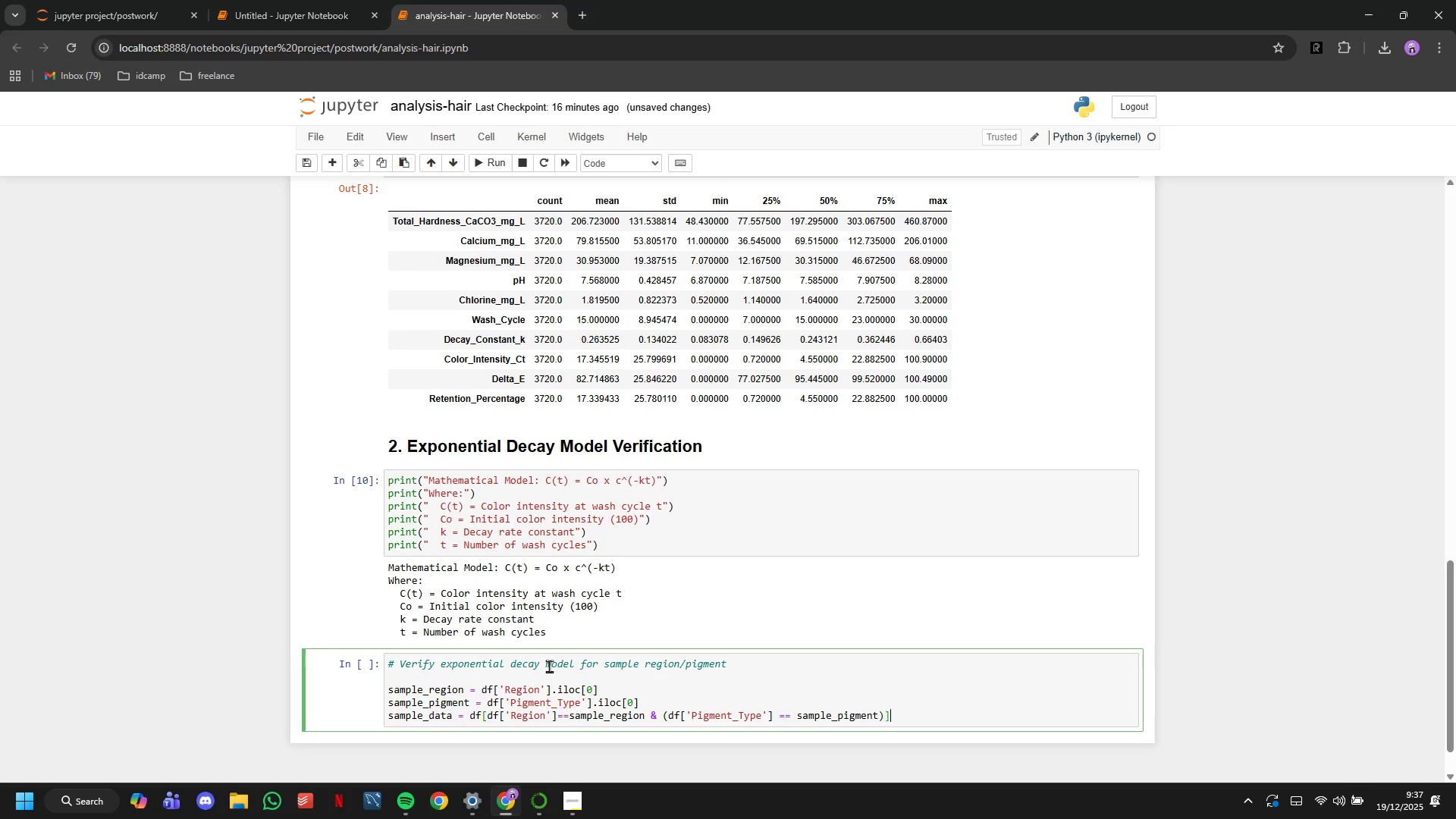 
key(ArrowRight)
 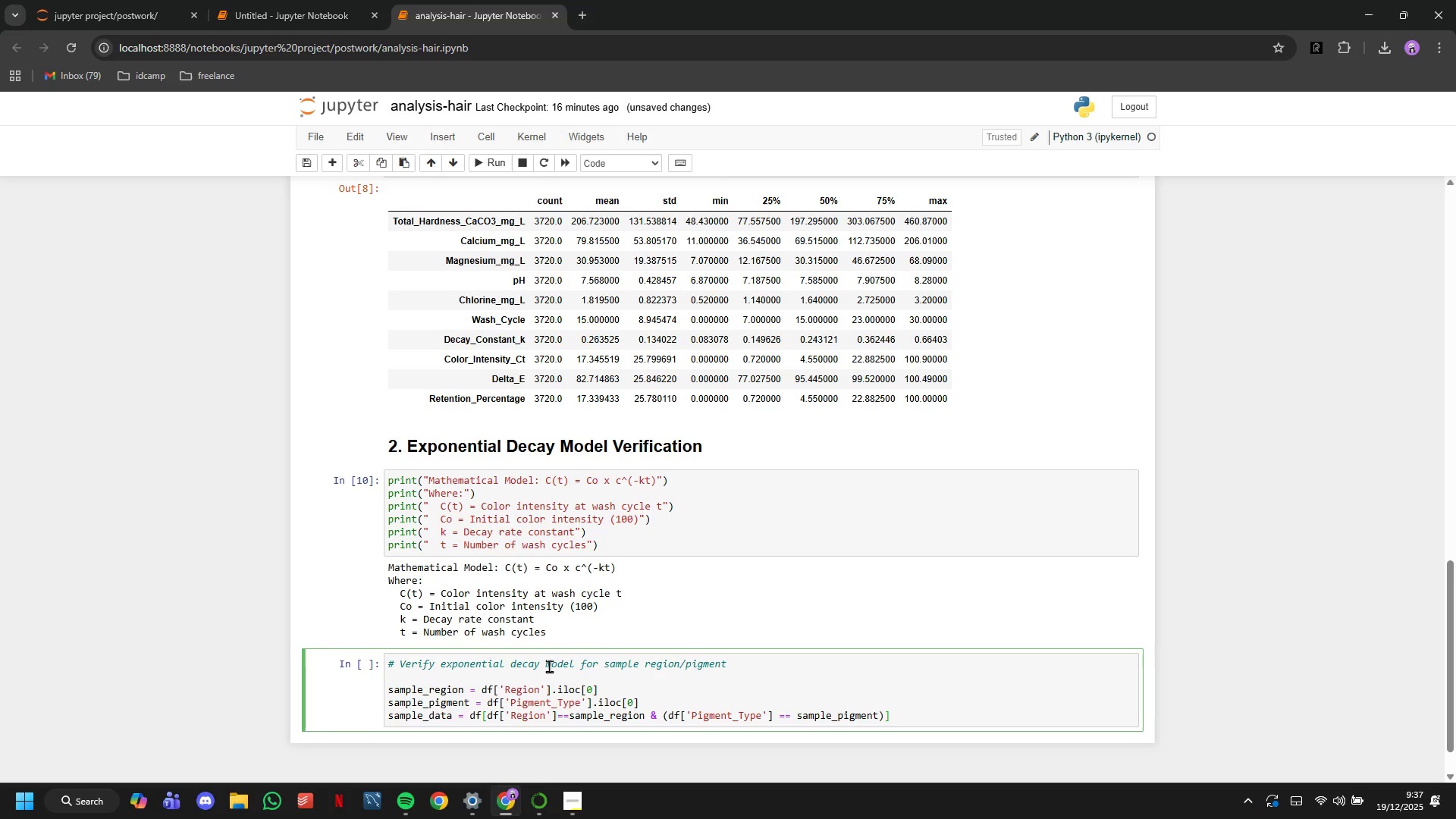 
type(.copy()
 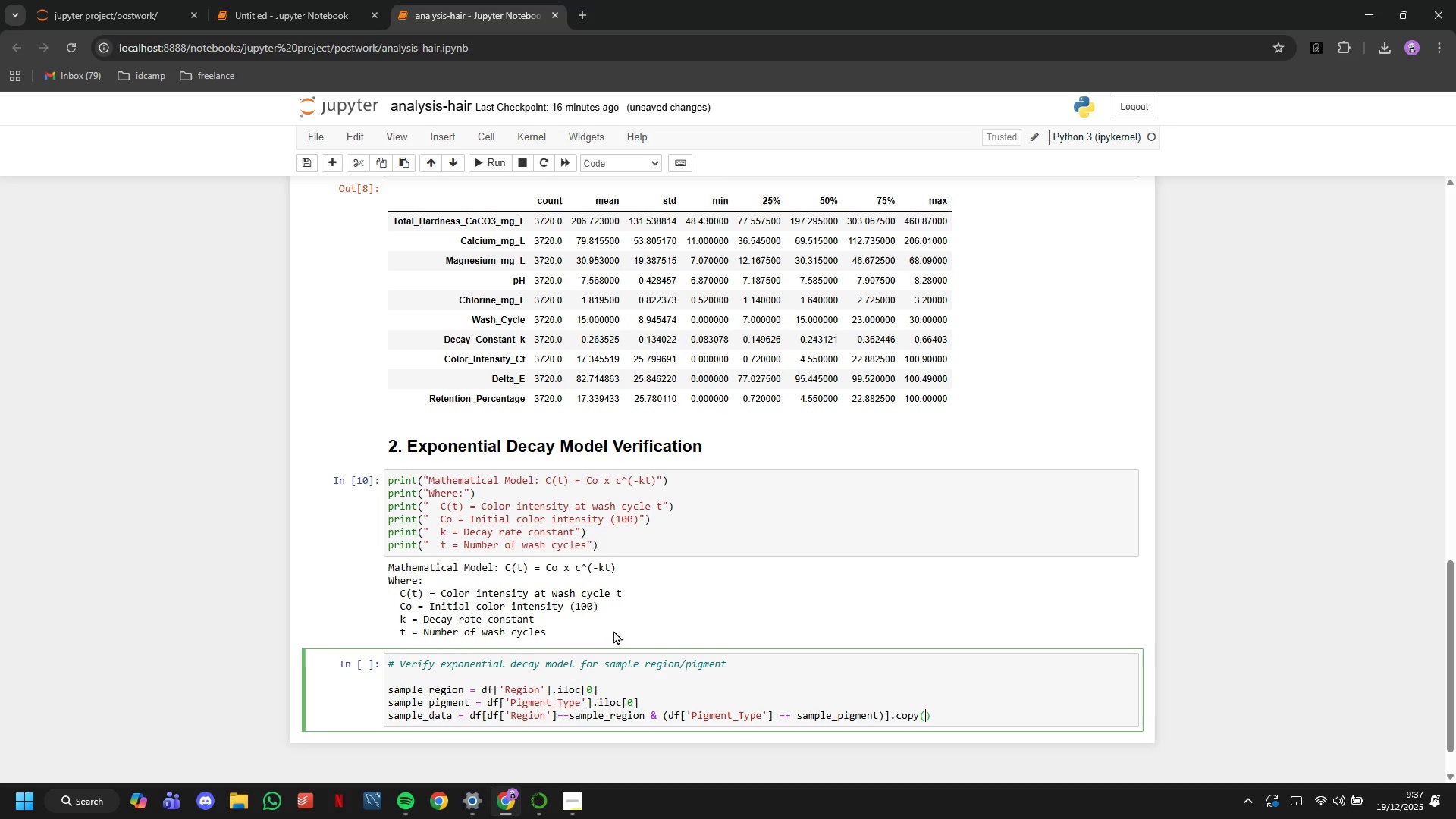 
scroll: coordinate [654, 620], scroll_direction: down, amount: 4.0
 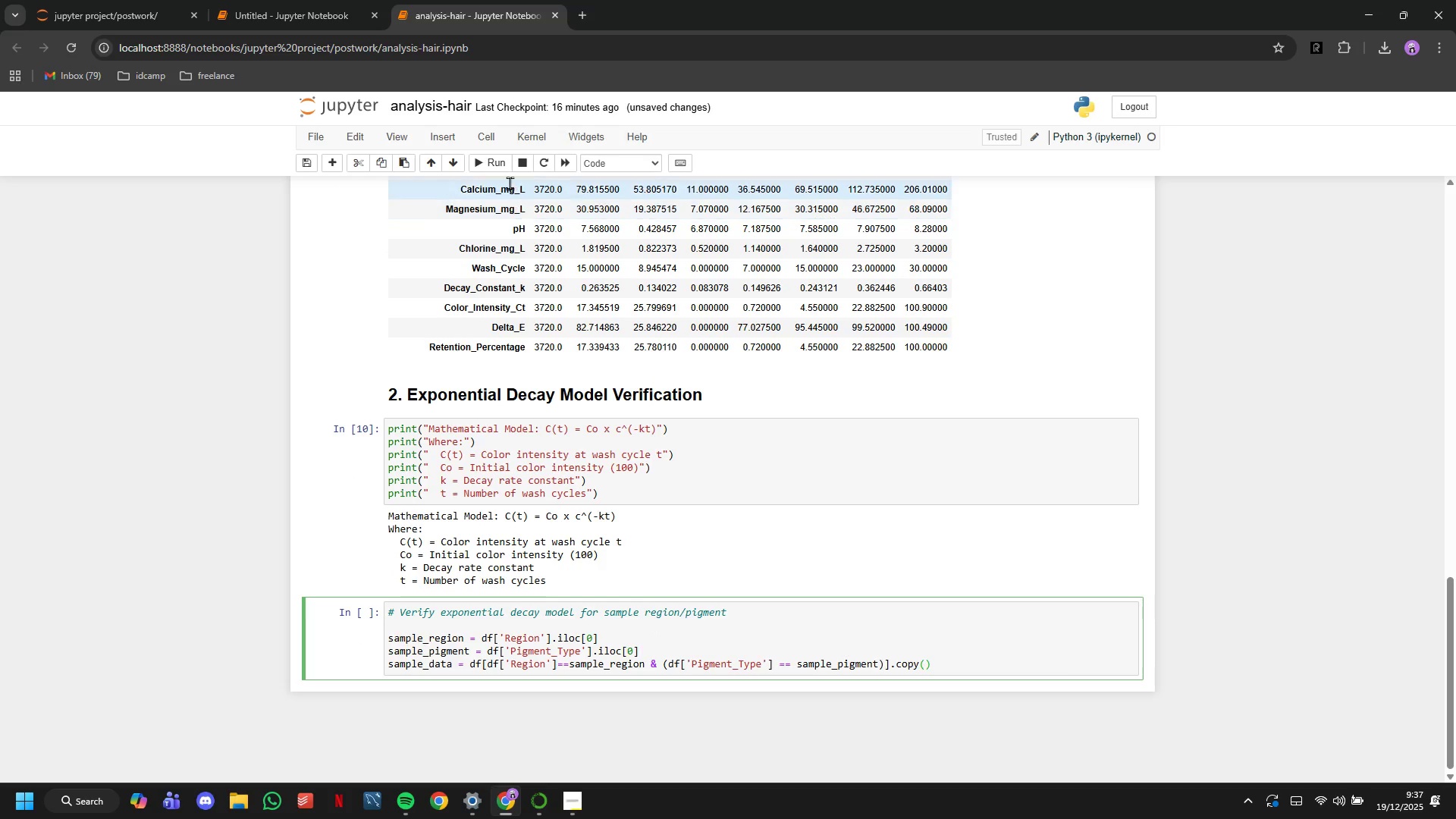 
left_click([493, 163])
 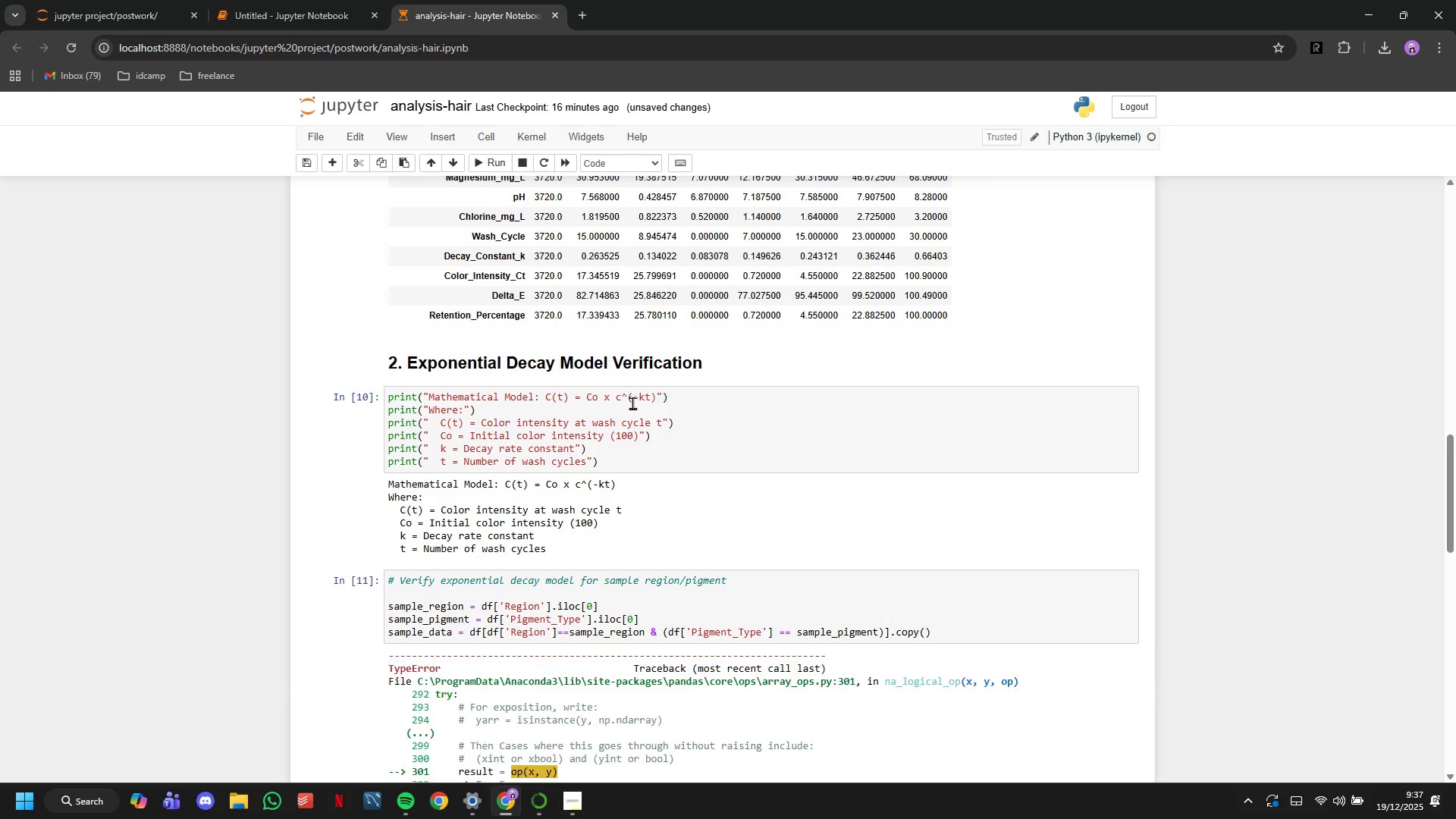 
scroll: coordinate [633, 416], scroll_direction: down, amount: 15.0
 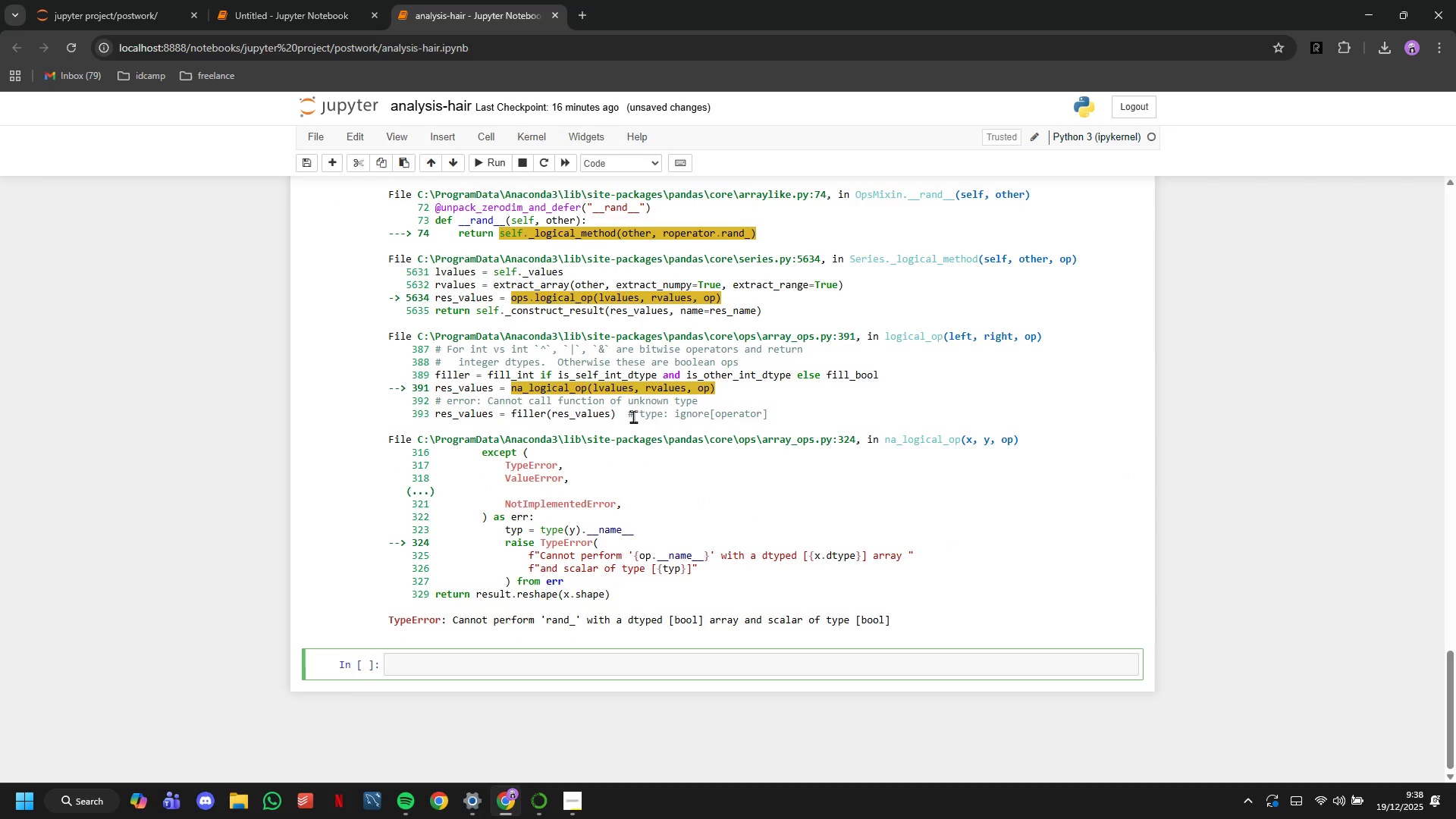 
scroll: coordinate [649, 447], scroll_direction: up, amount: 10.0
 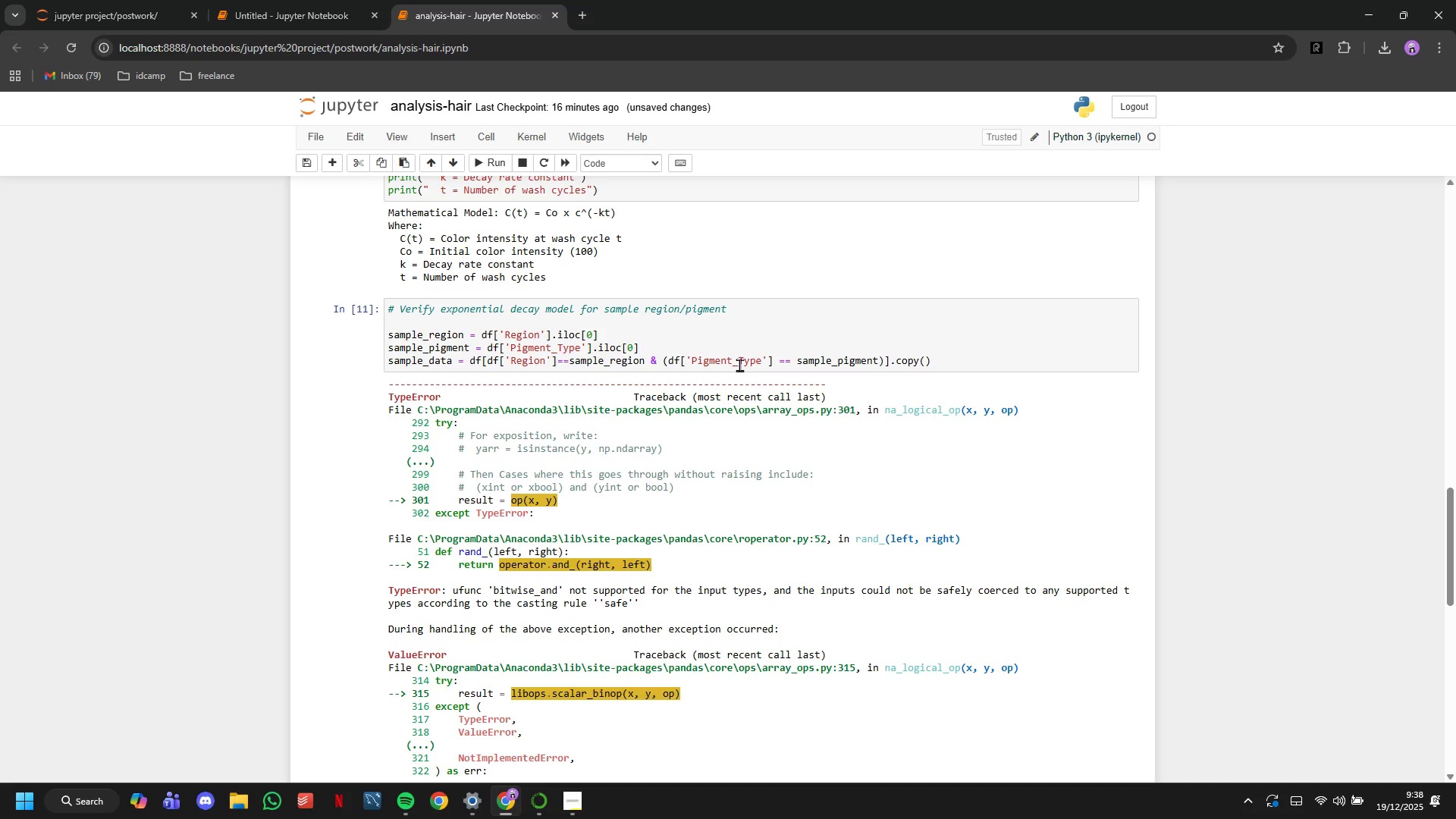 
wait(21.14)
 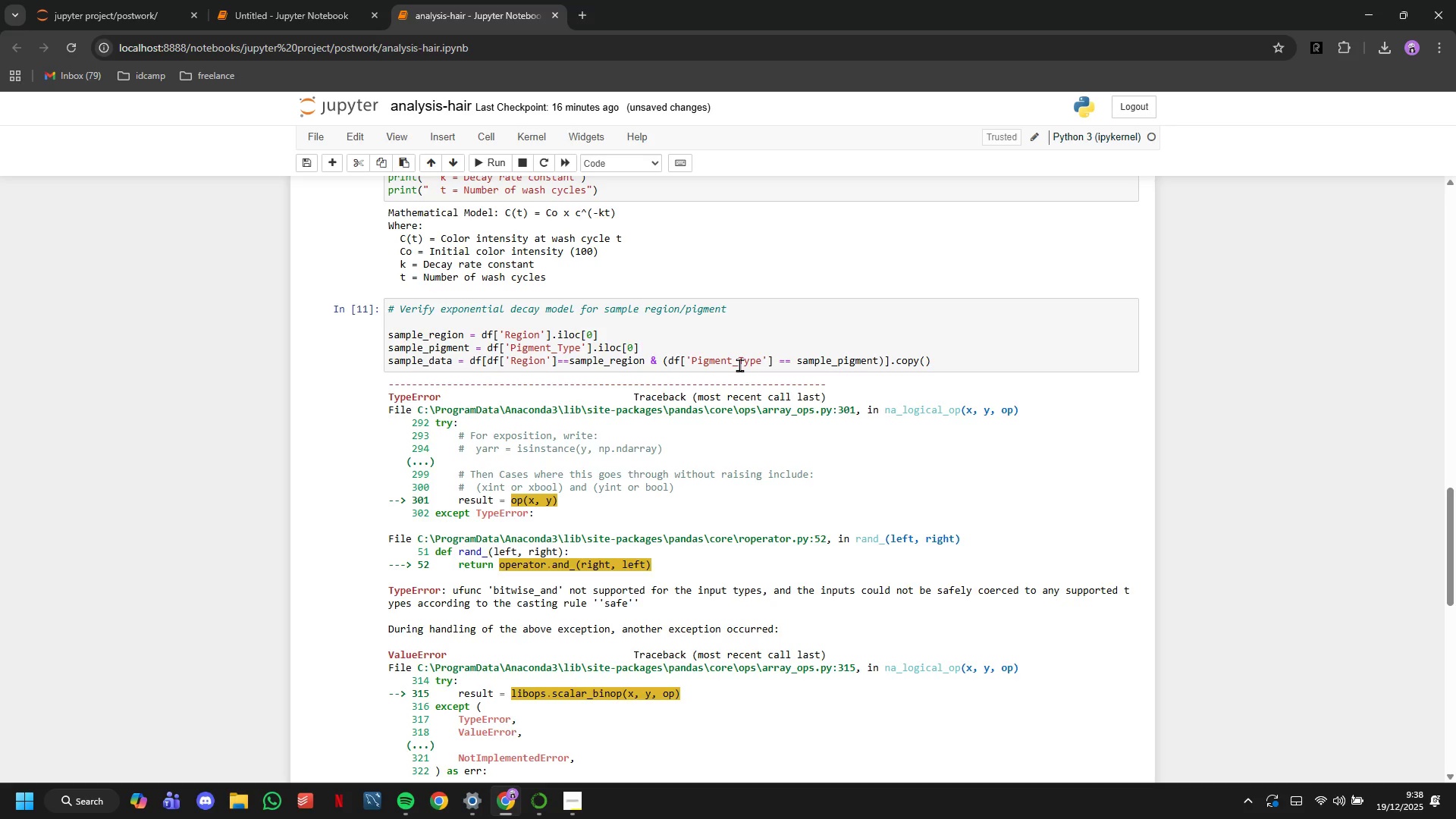 
left_click([488, 362])
 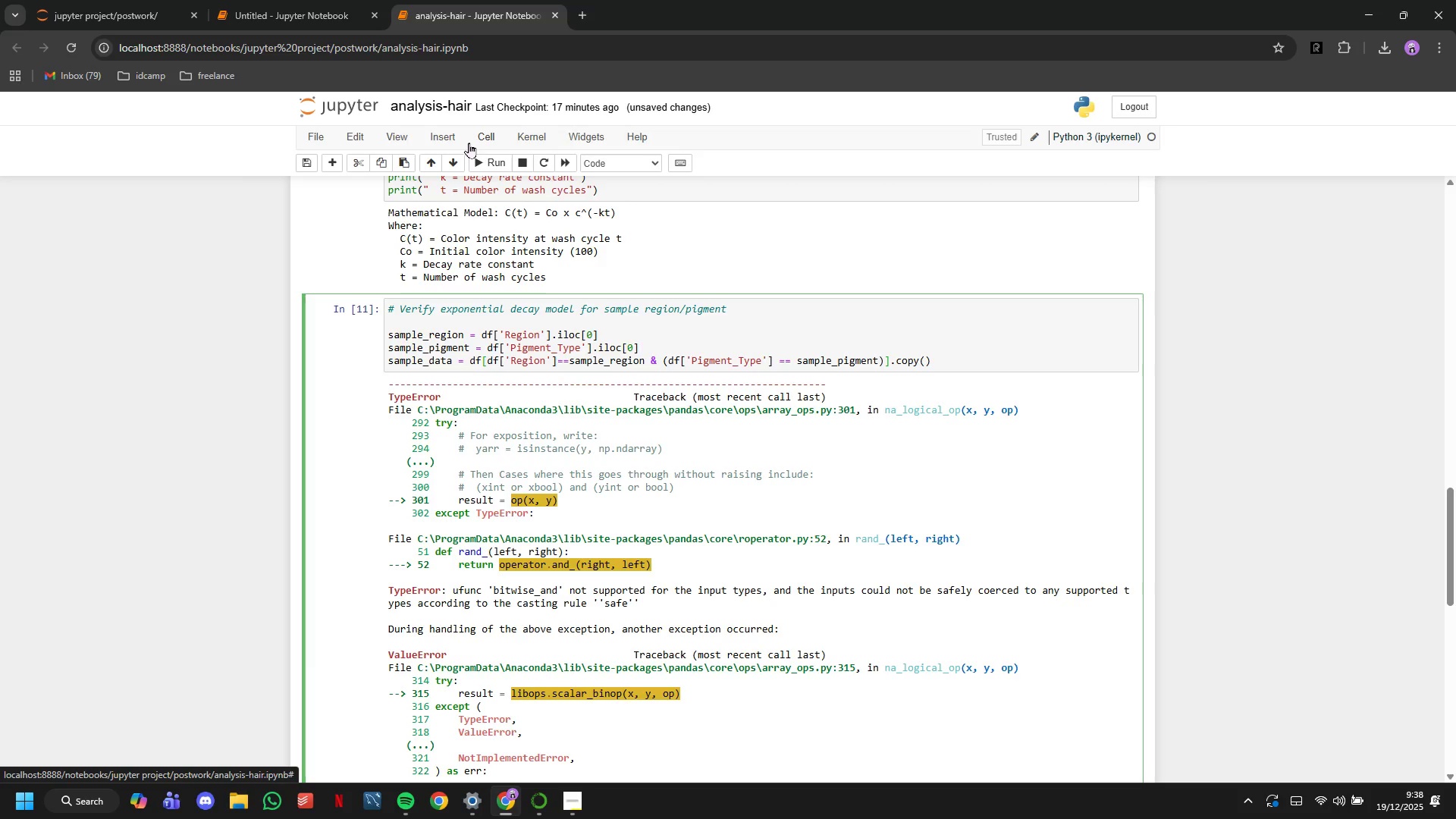 
key(Shift+ShiftRight)
 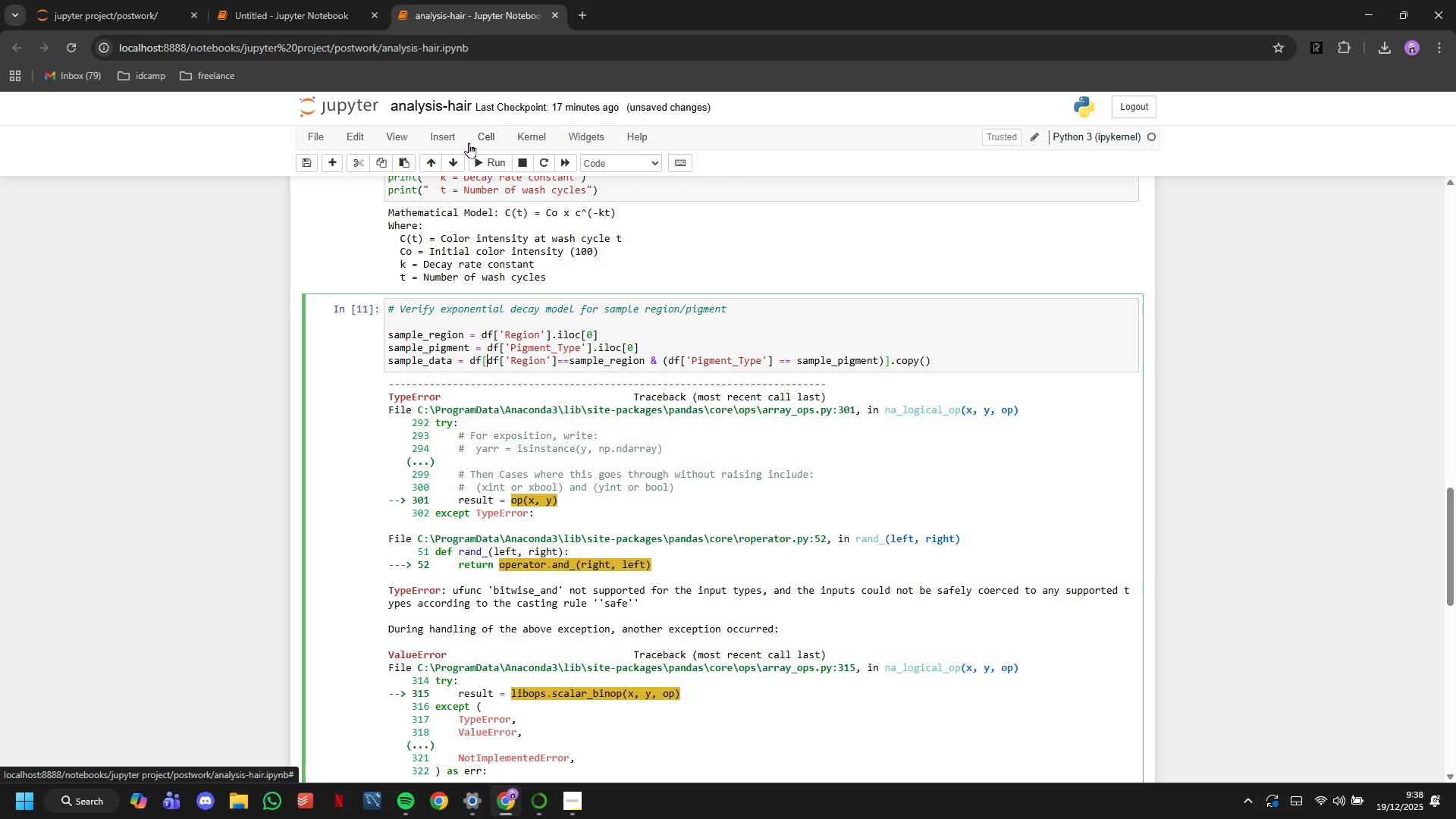 
key(ArrowRight)
 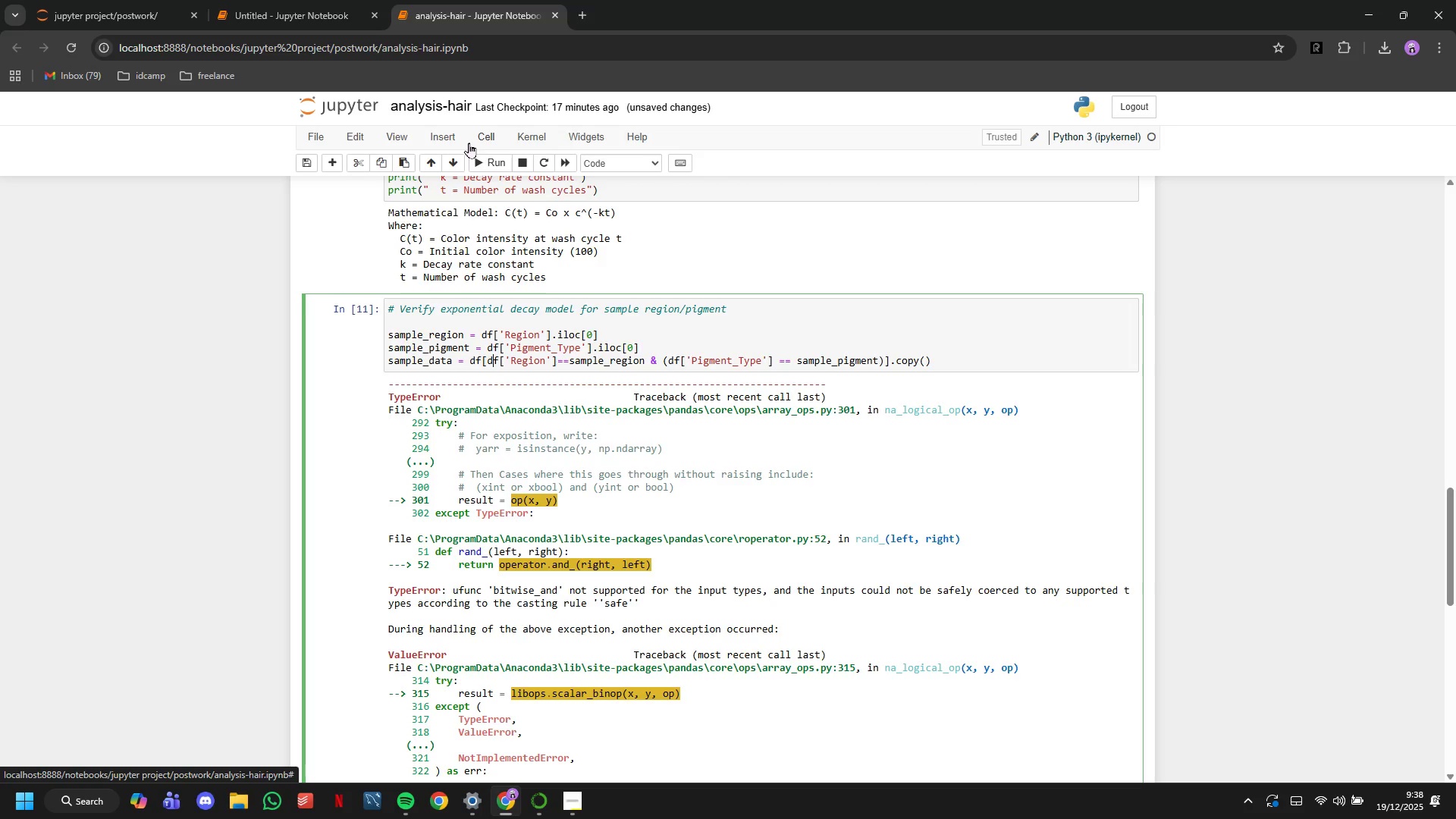 
key(ArrowRight)
 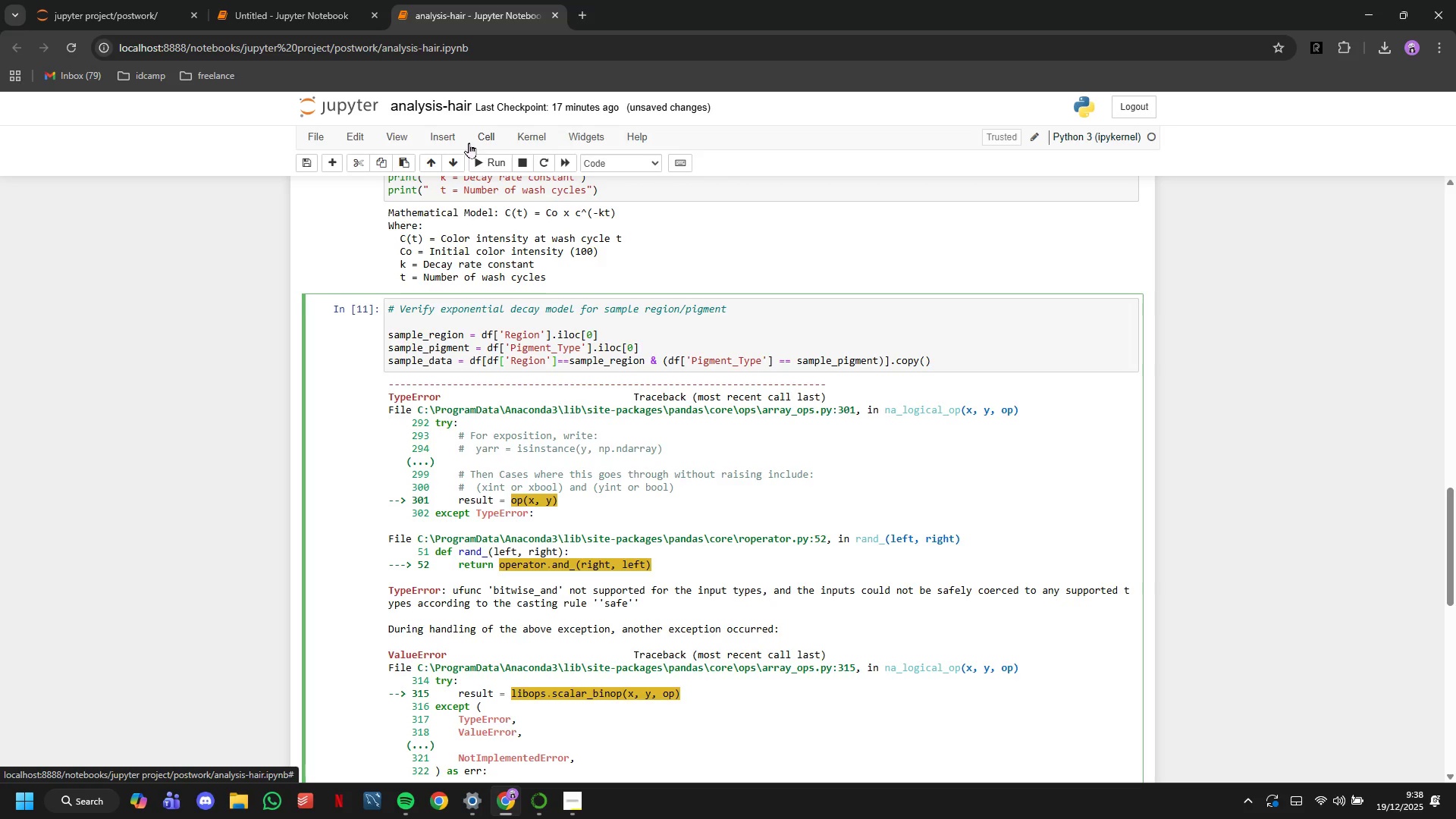 
key(ArrowLeft)
 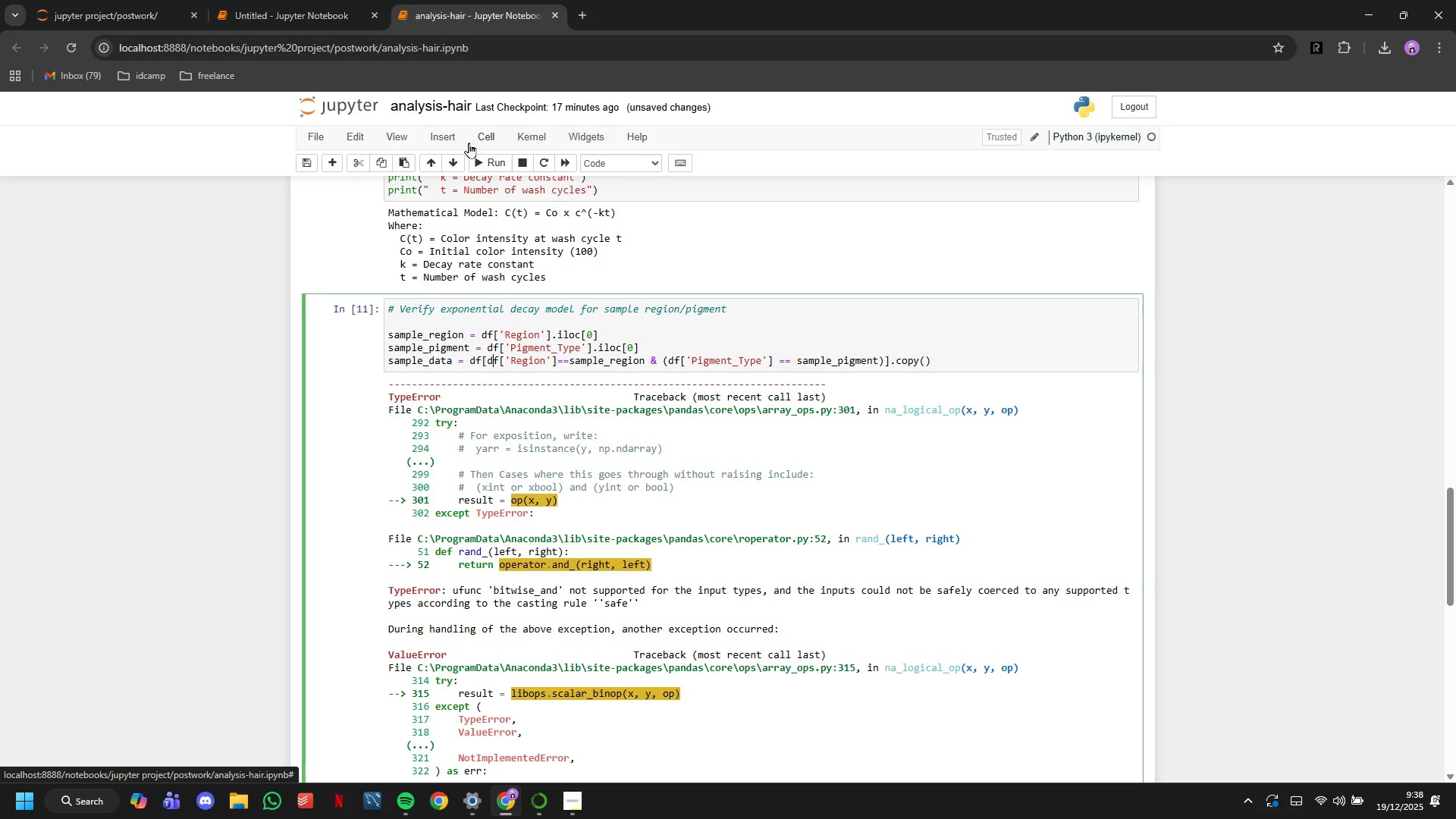 
key(ArrowLeft)
 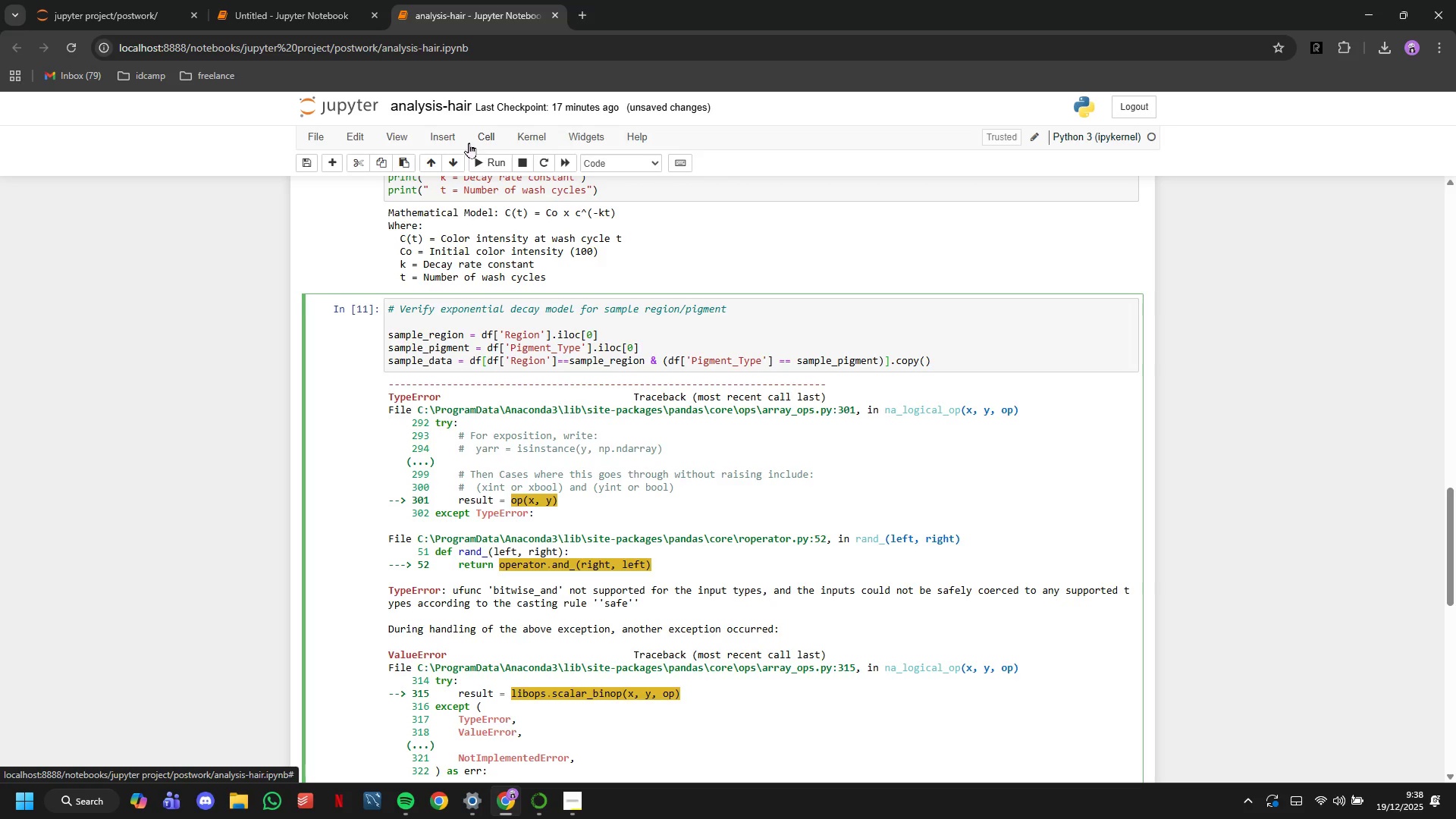 
key(Shift+9)
 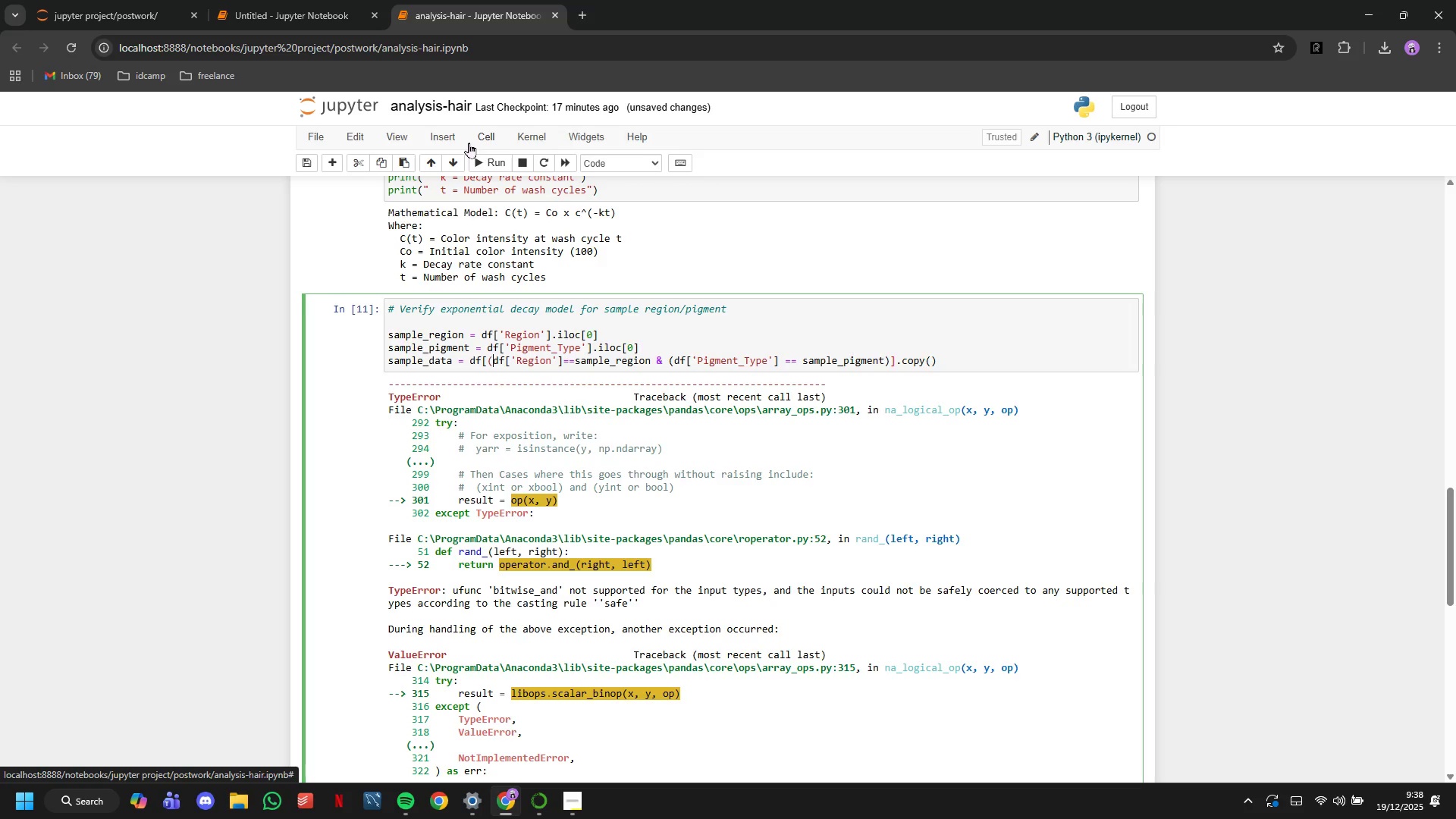 
hold_key(key=ArrowRight, duration=1.23)
 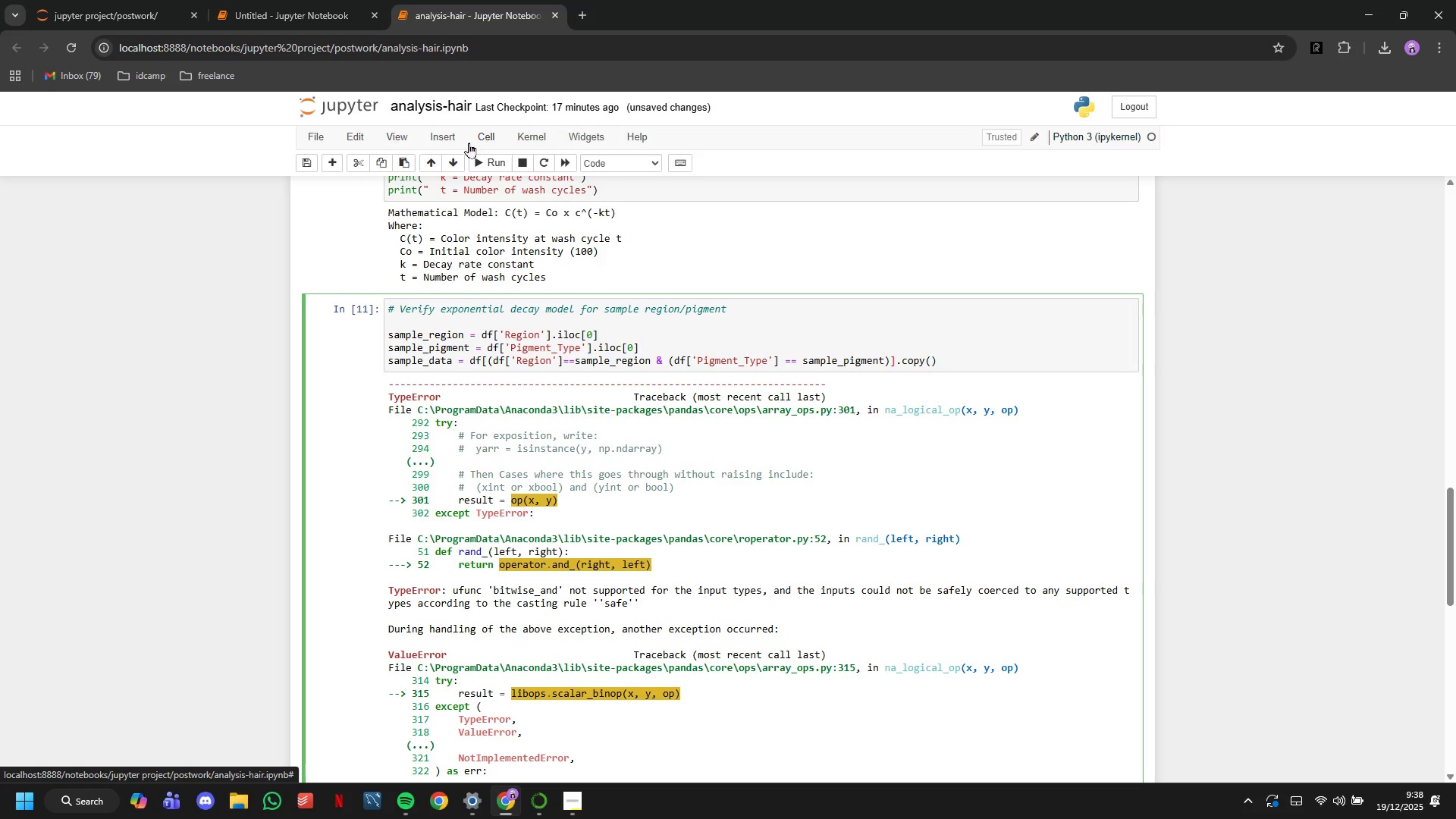 
hold_key(key=ArrowRight, duration=0.98)
 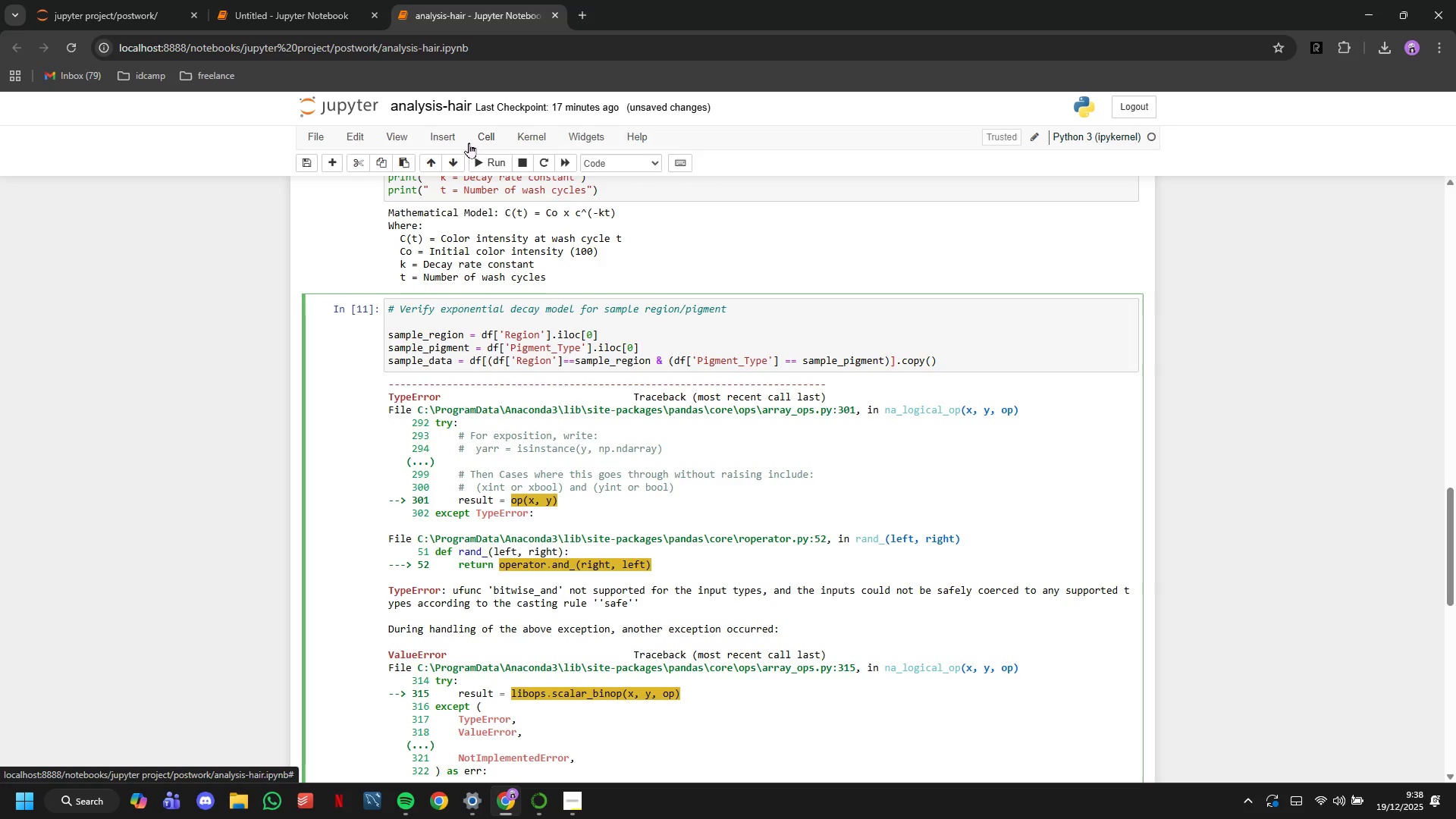 
hold_key(key=ArrowRight, duration=0.44)
 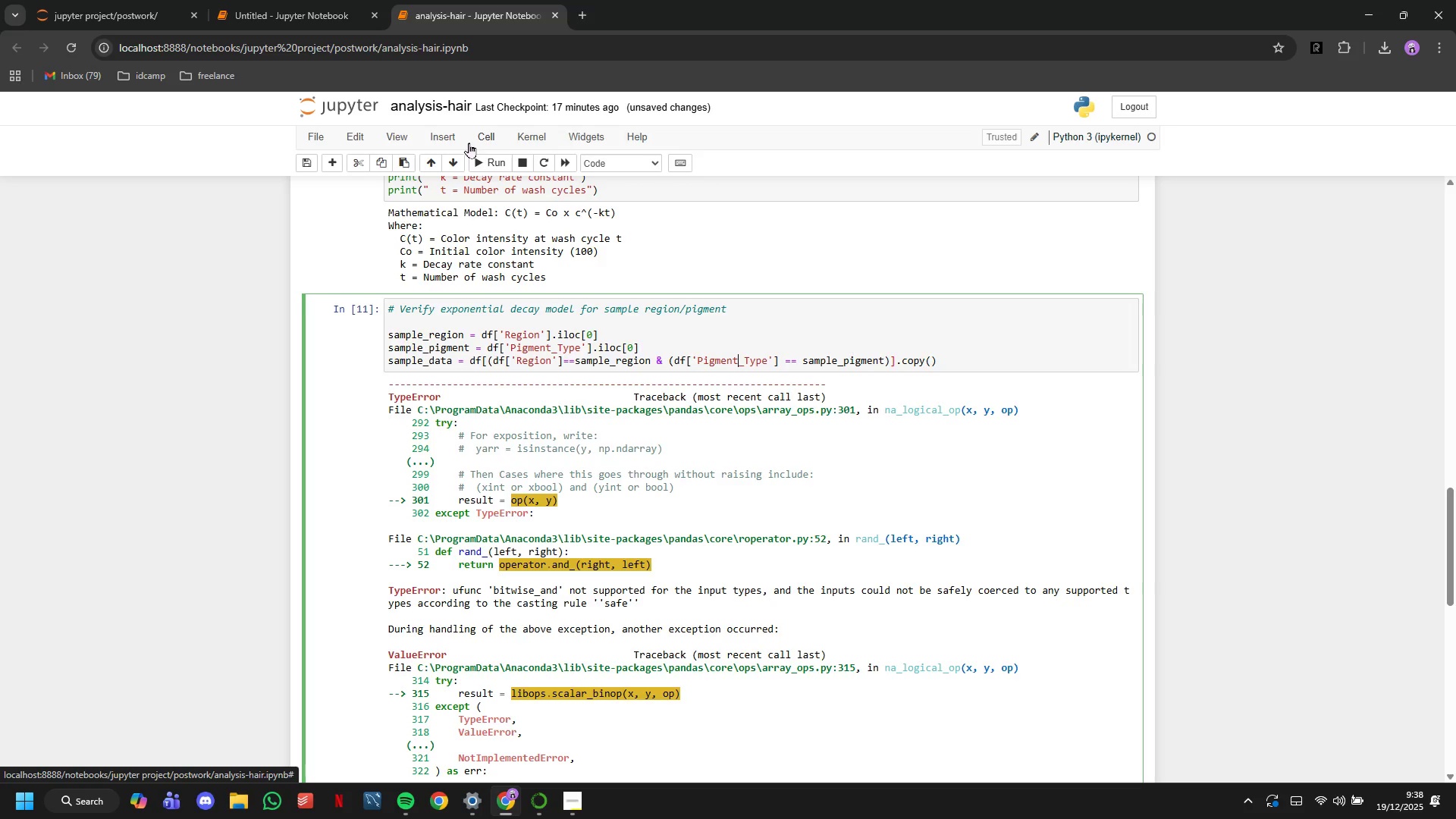 
hold_key(key=ArrowLeft, duration=0.7)
 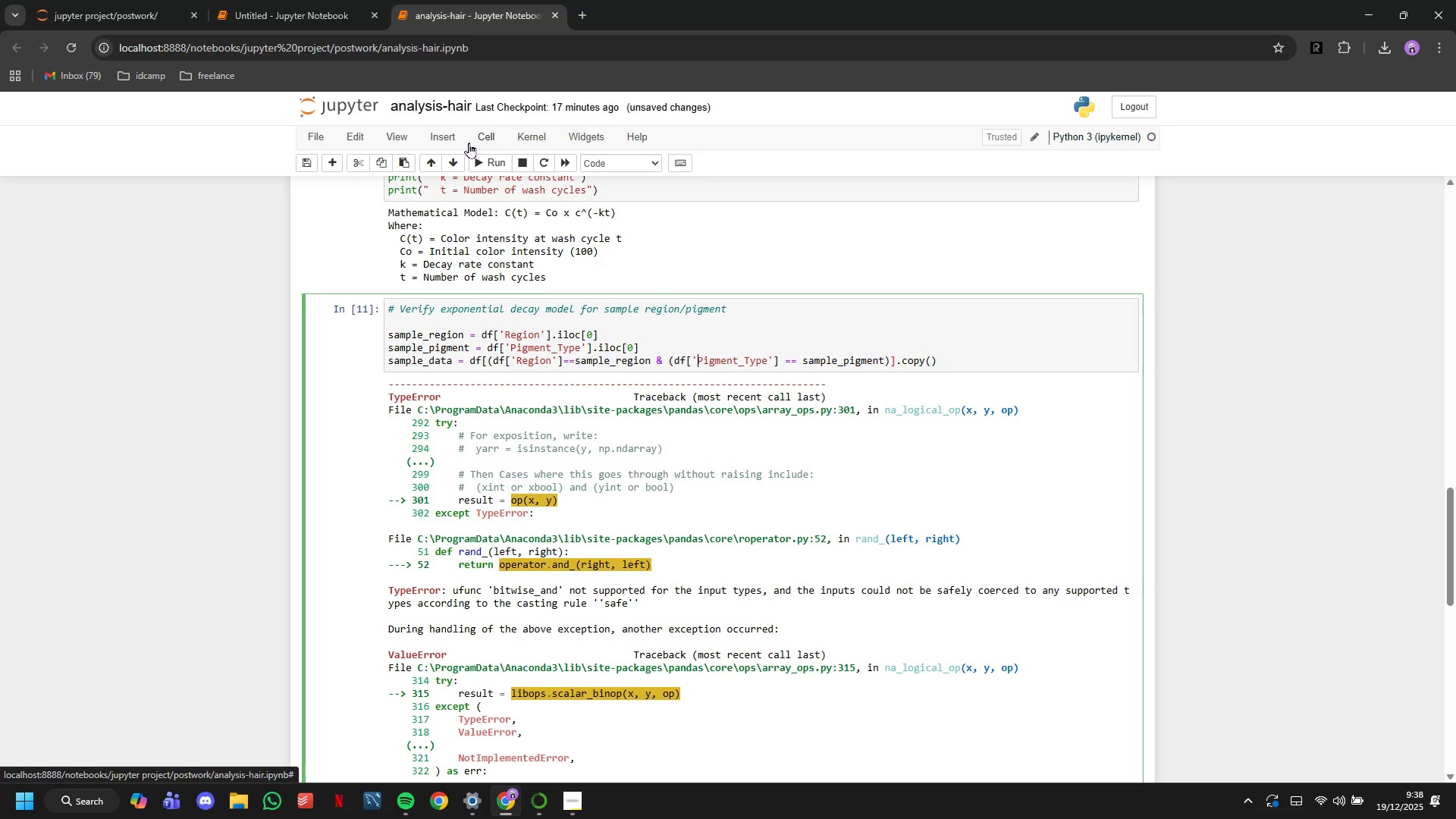 
key(ArrowLeft)
 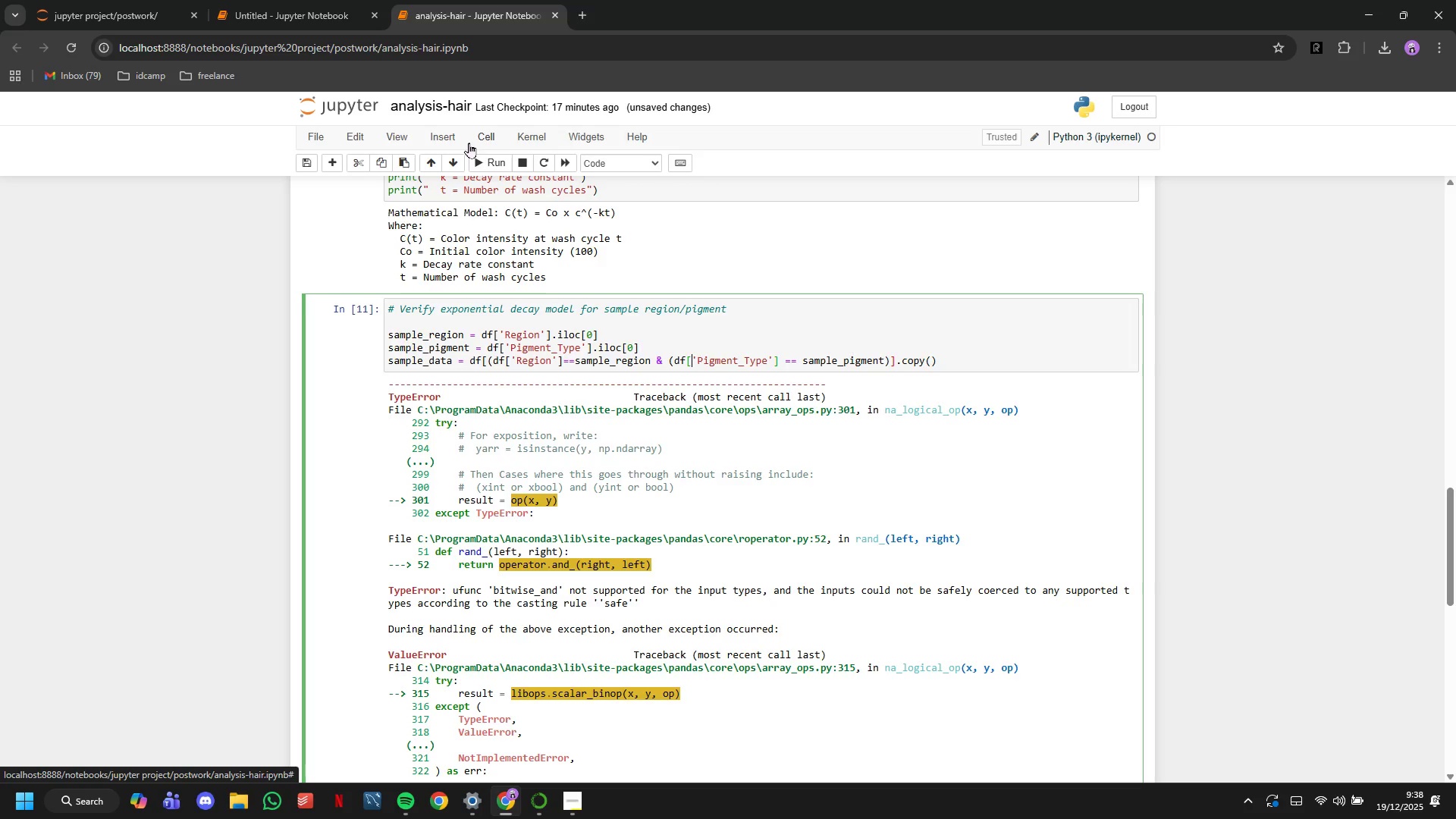 
key(ArrowLeft)
 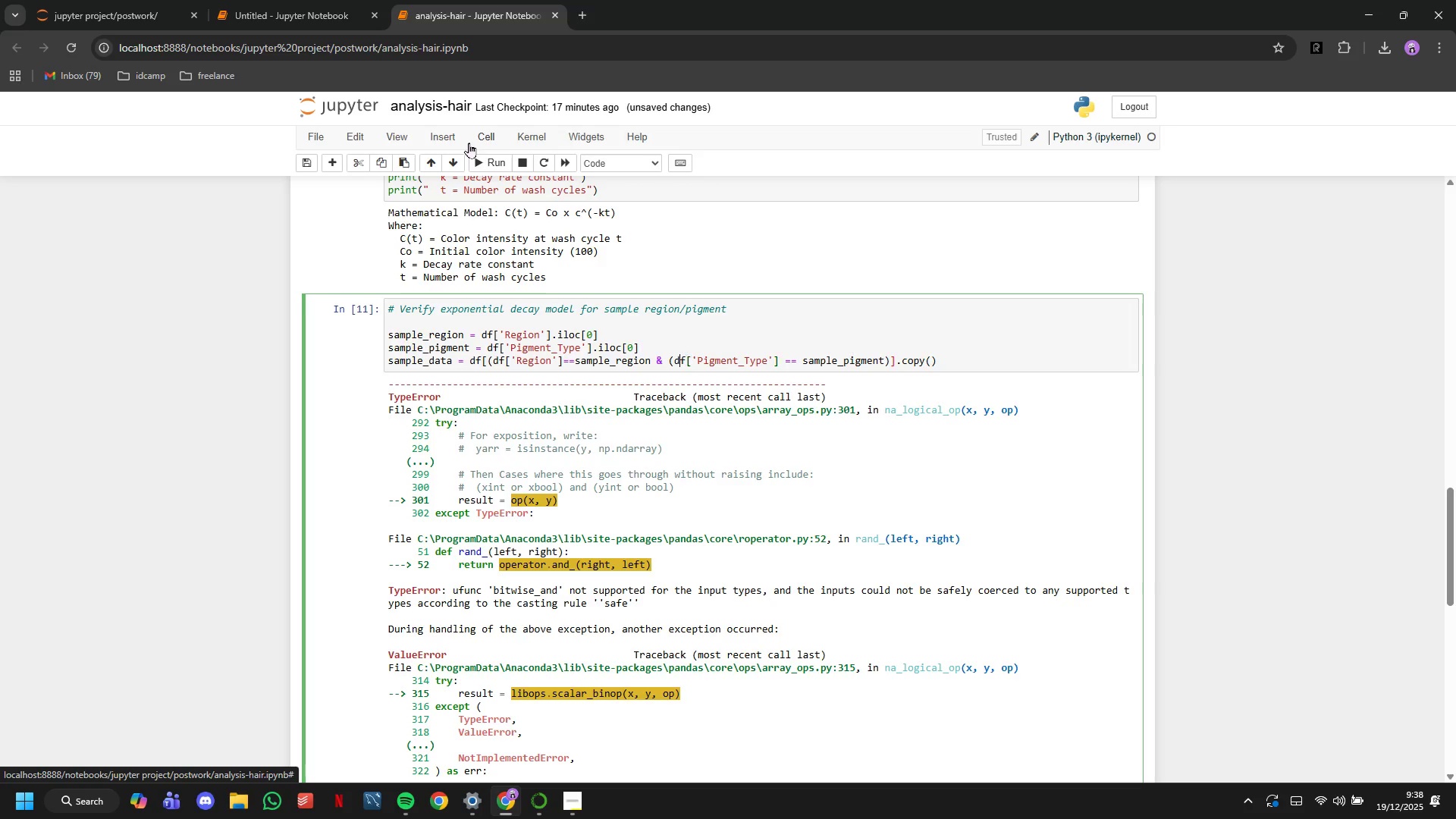 
key(ArrowLeft)
 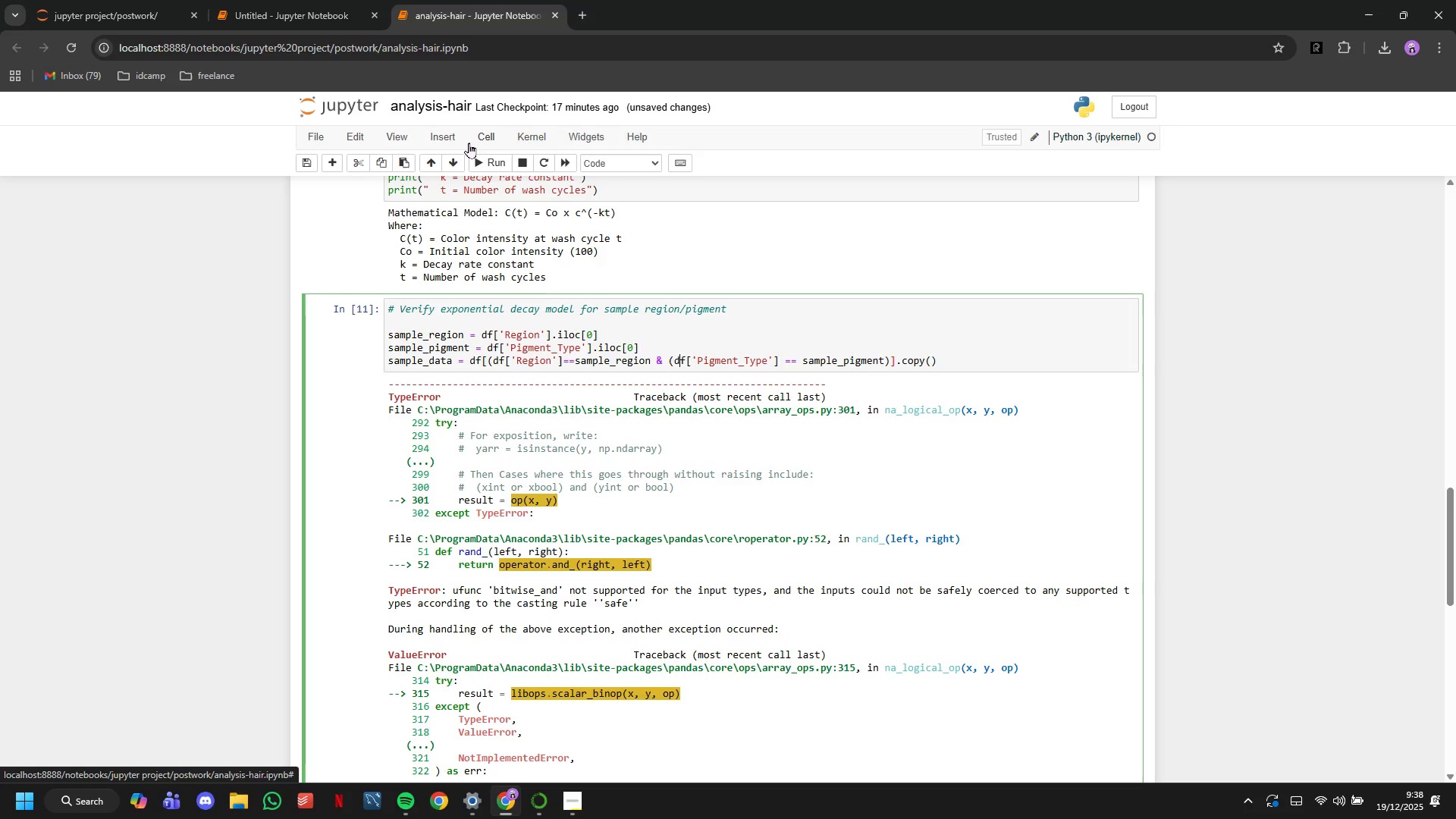 
key(ArrowLeft)
 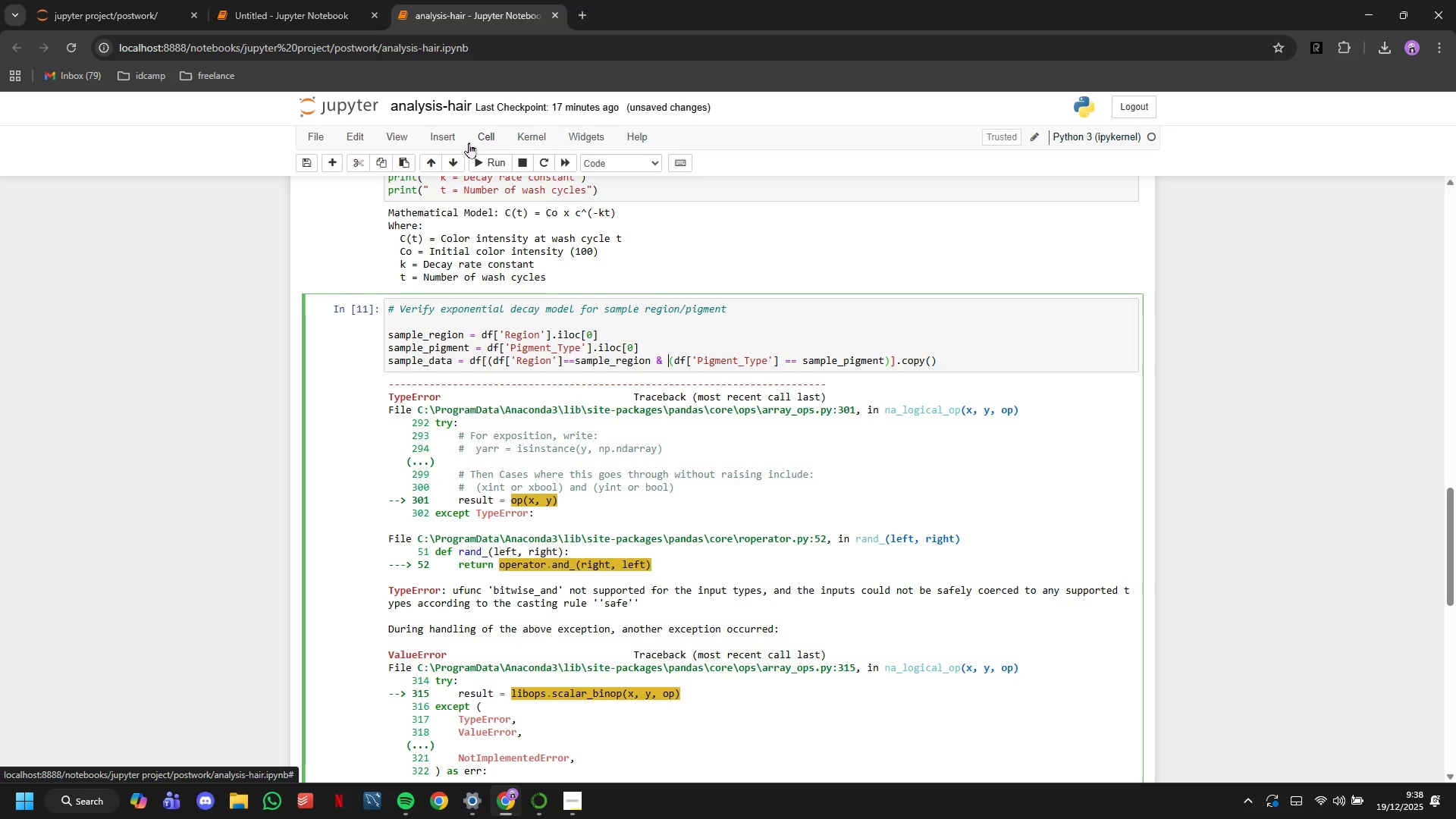 
key(ArrowLeft)
 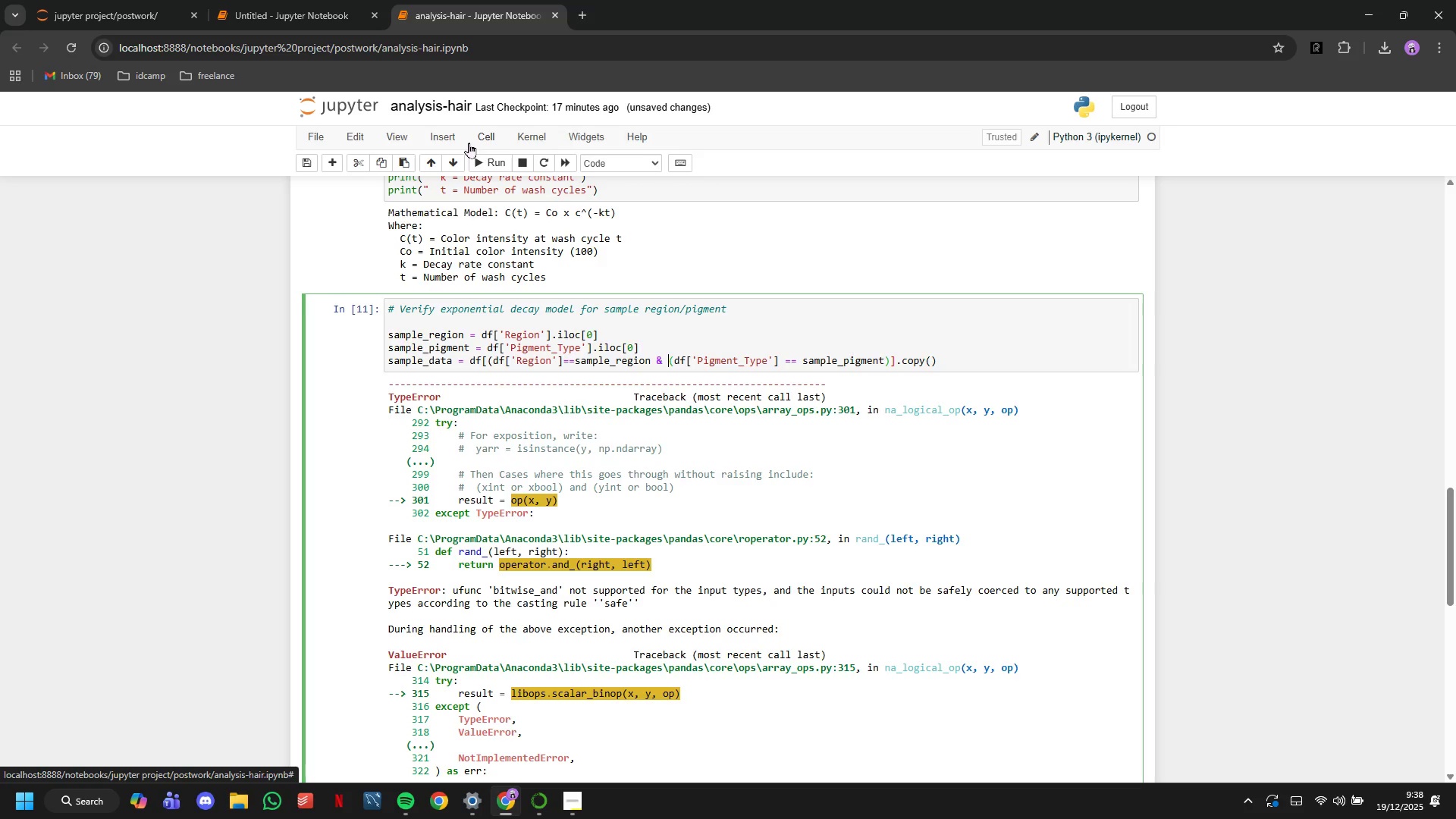 
key(ArrowLeft)
 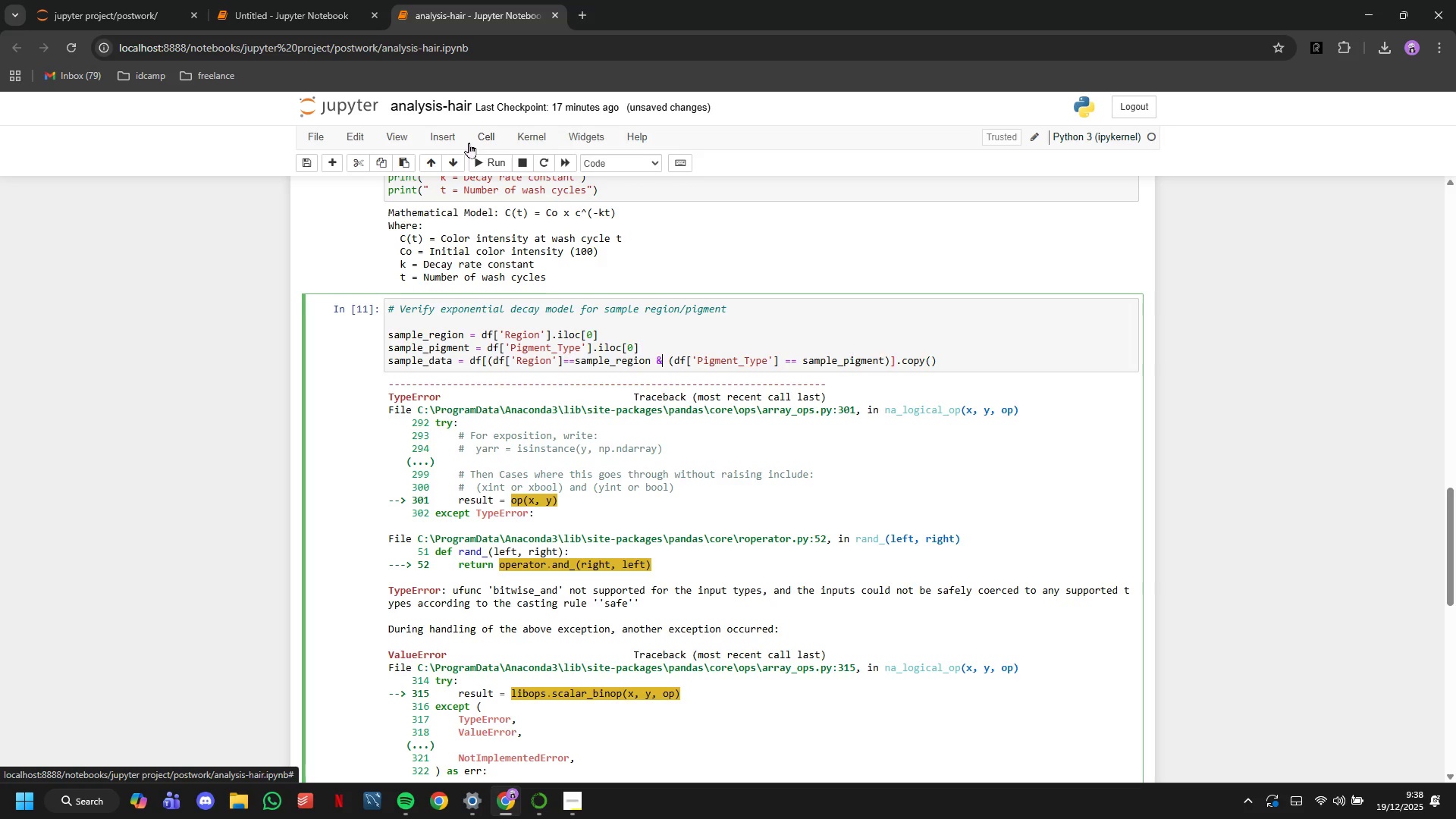 
key(ArrowLeft)
 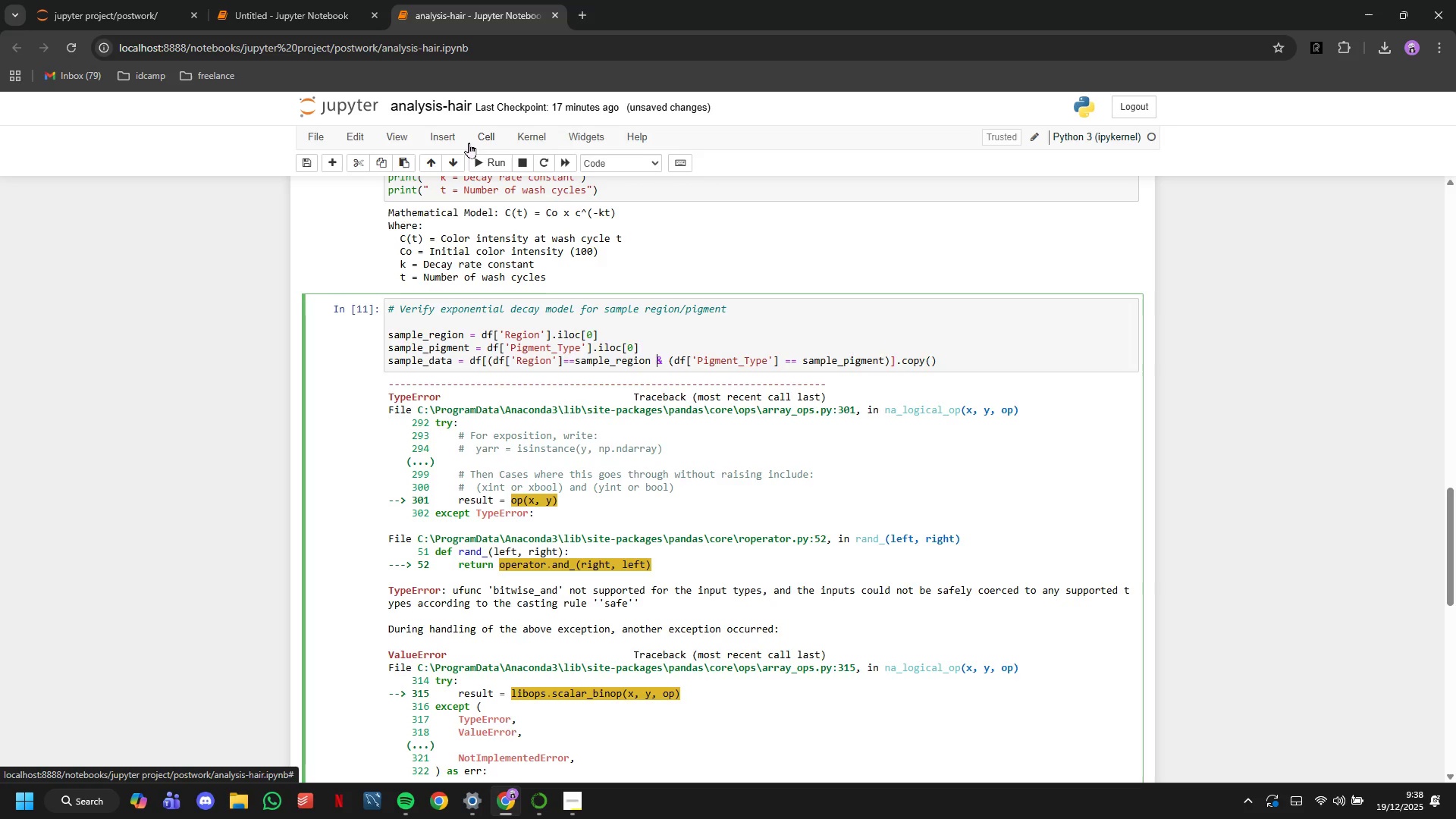 
key(ArrowLeft)
 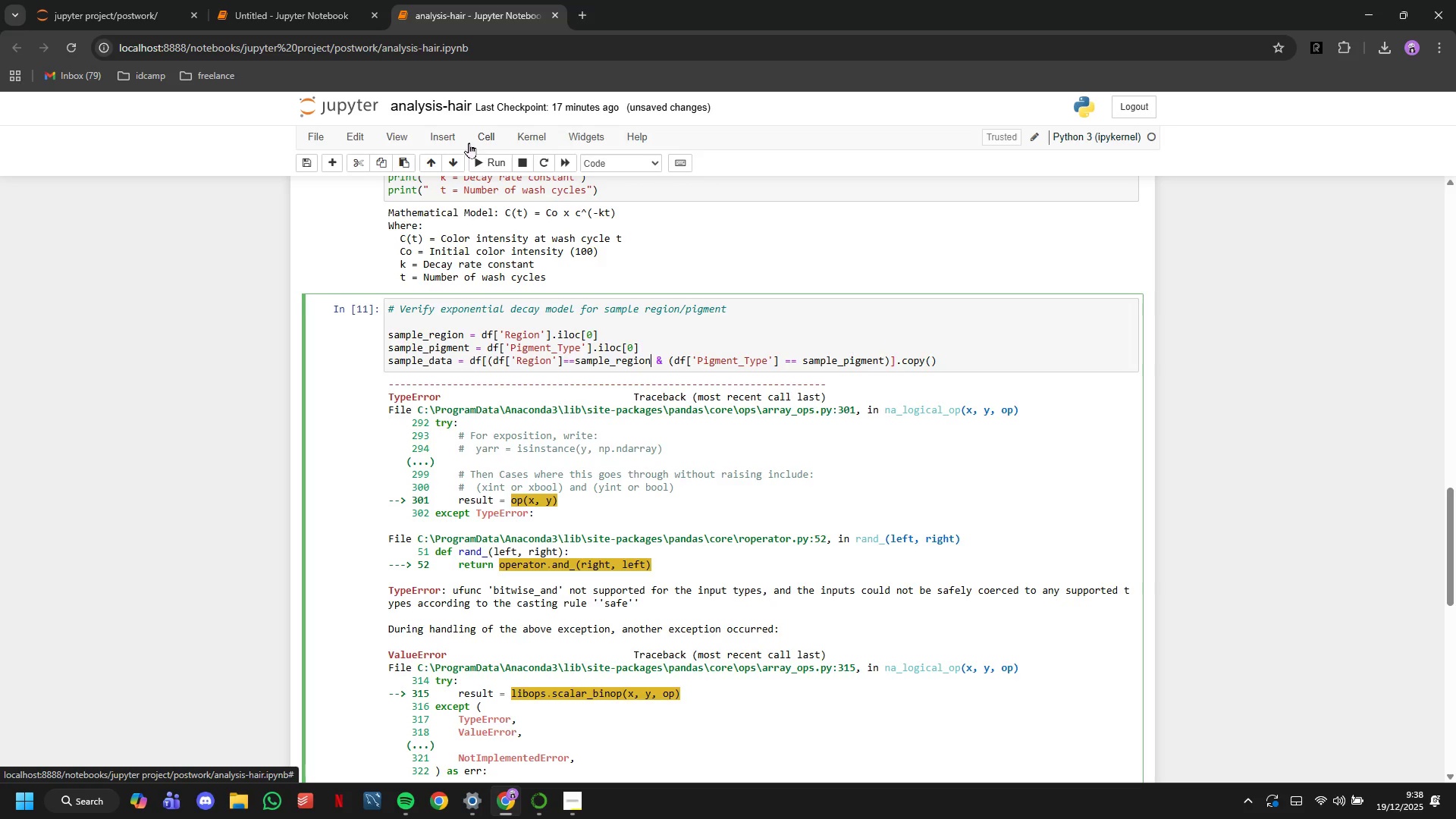 
key(Shift+0)
 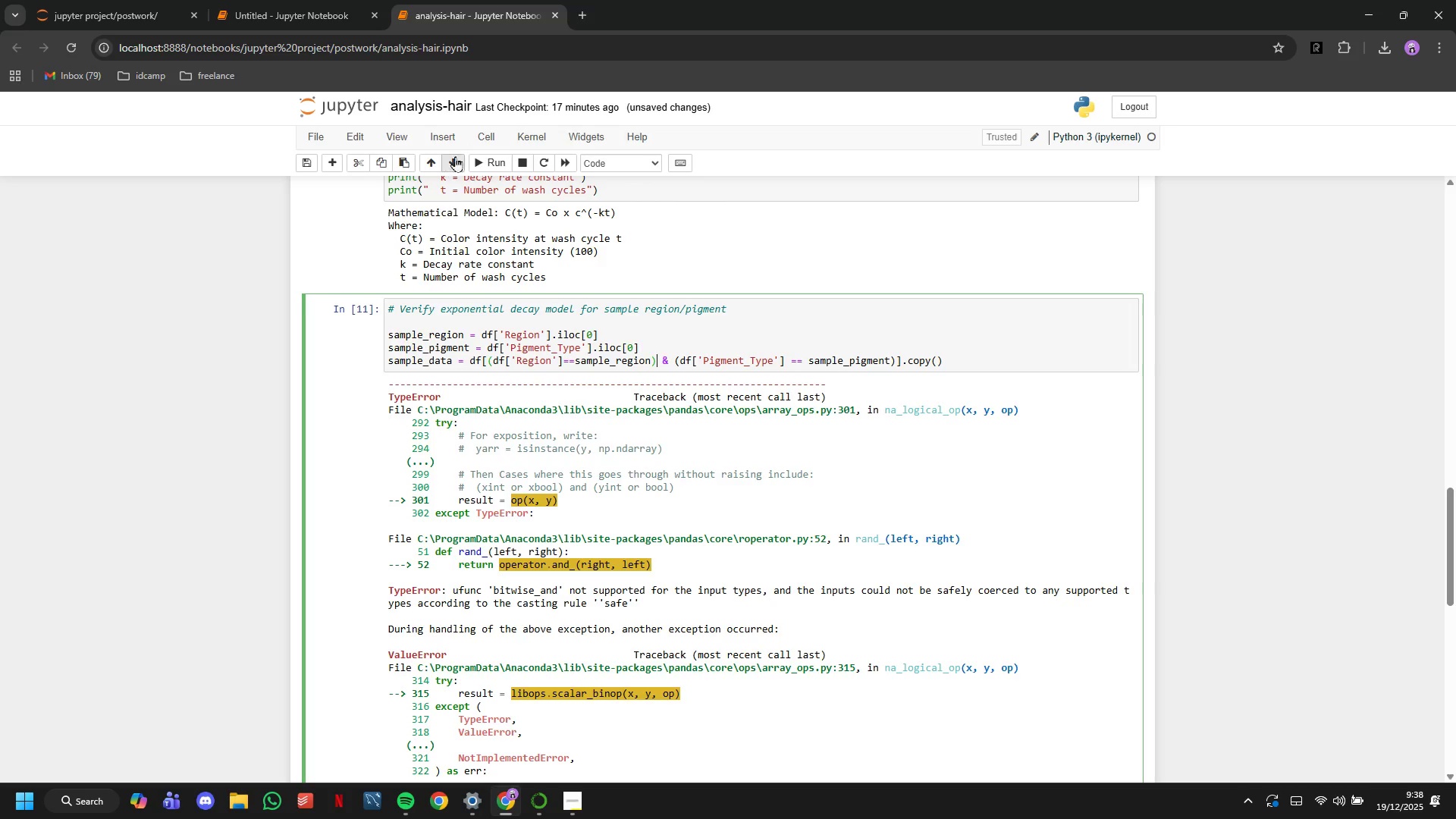 
left_click([493, 155])
 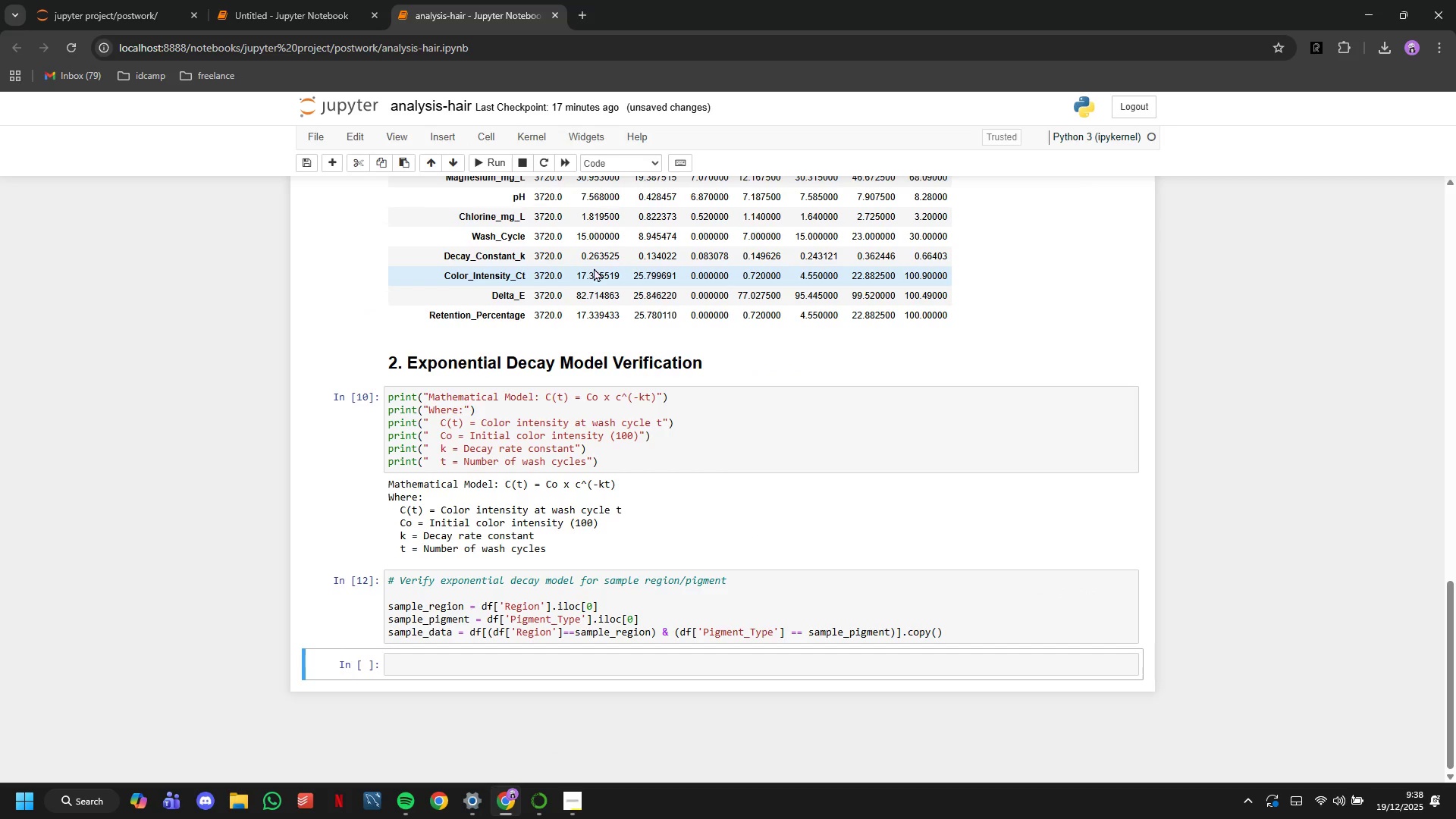 
wait(10.36)
 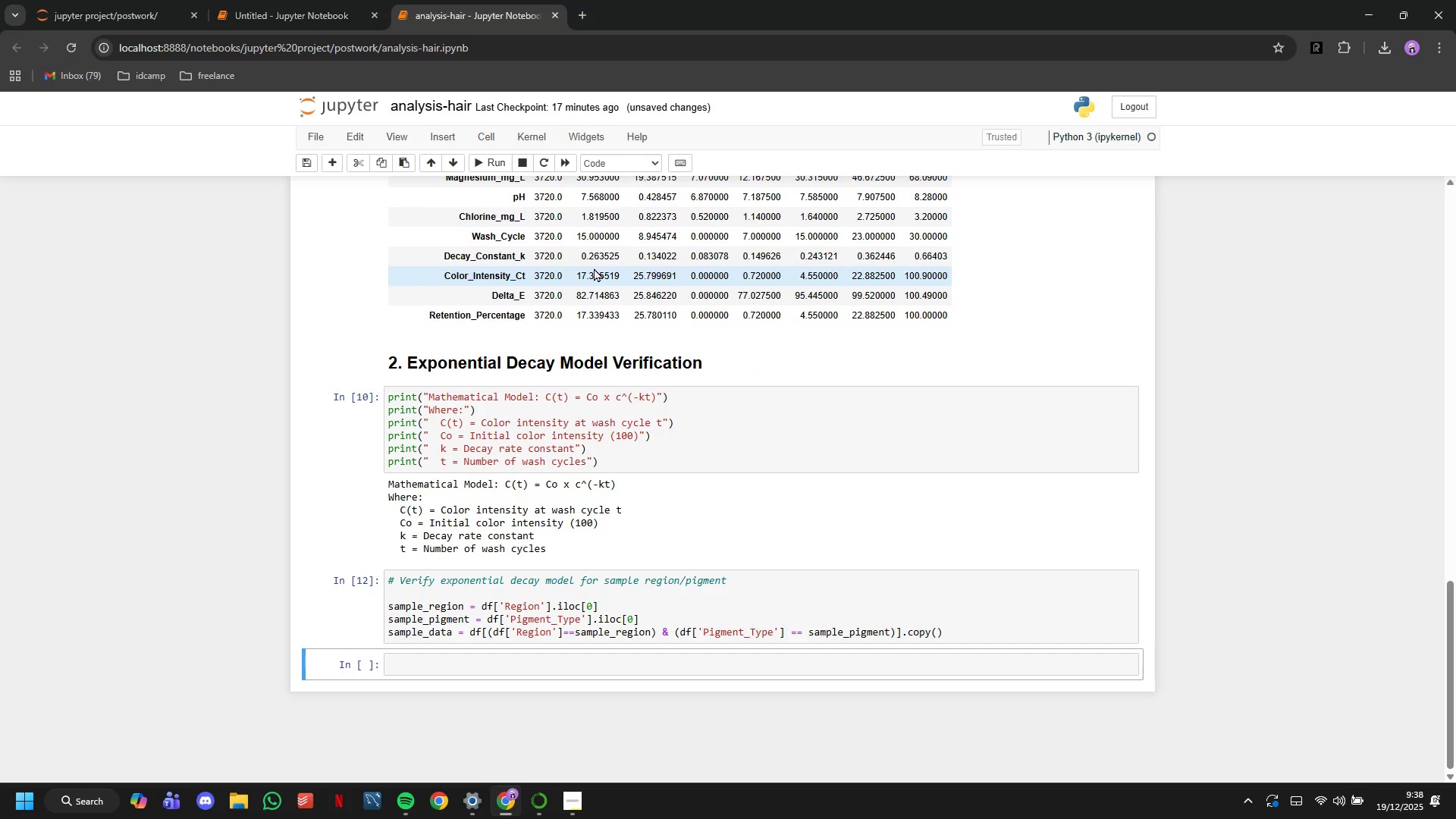 
left_click([519, 660])
 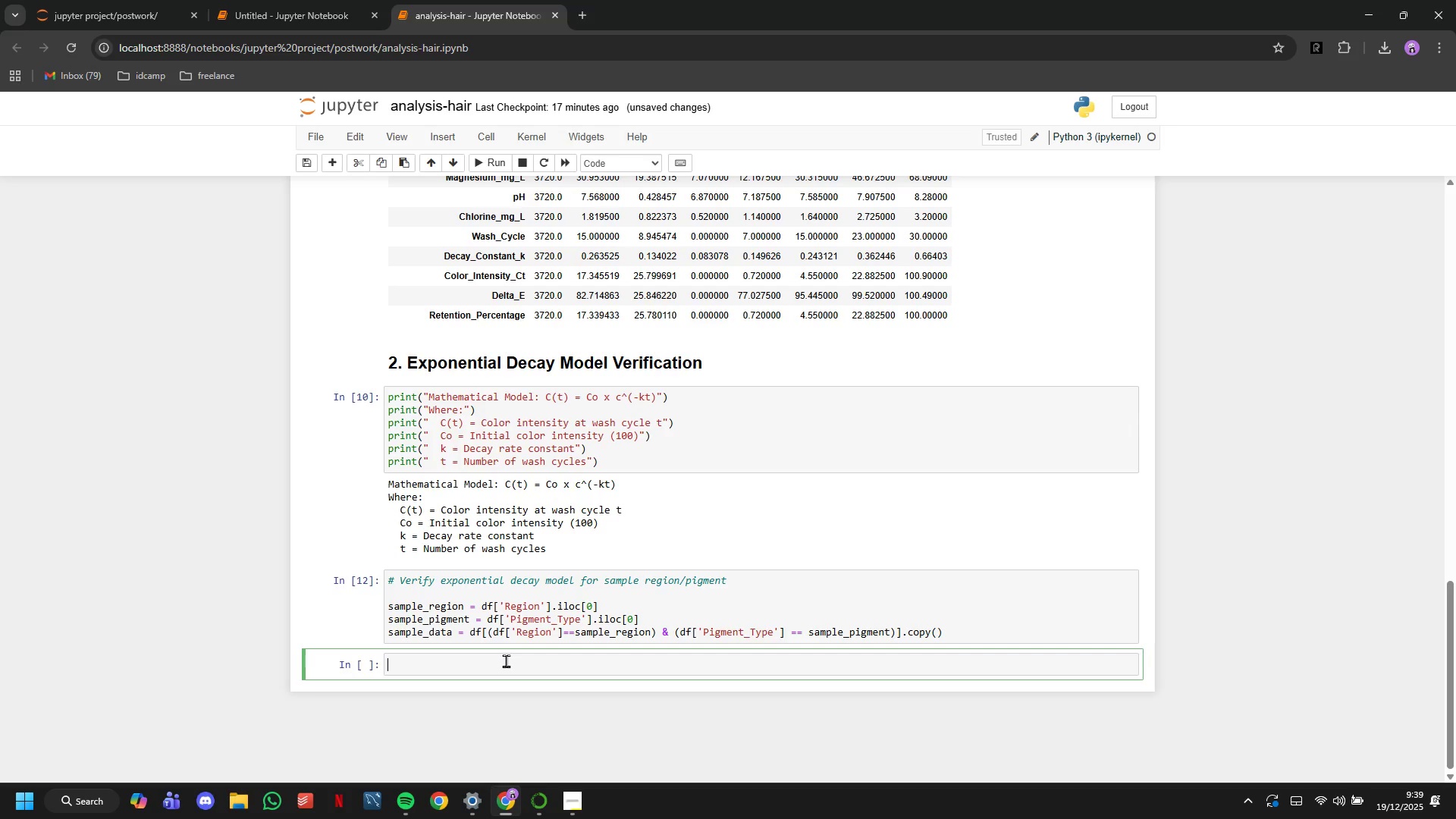 
type(sample_dt)
key(Backspace)
type(ata)
 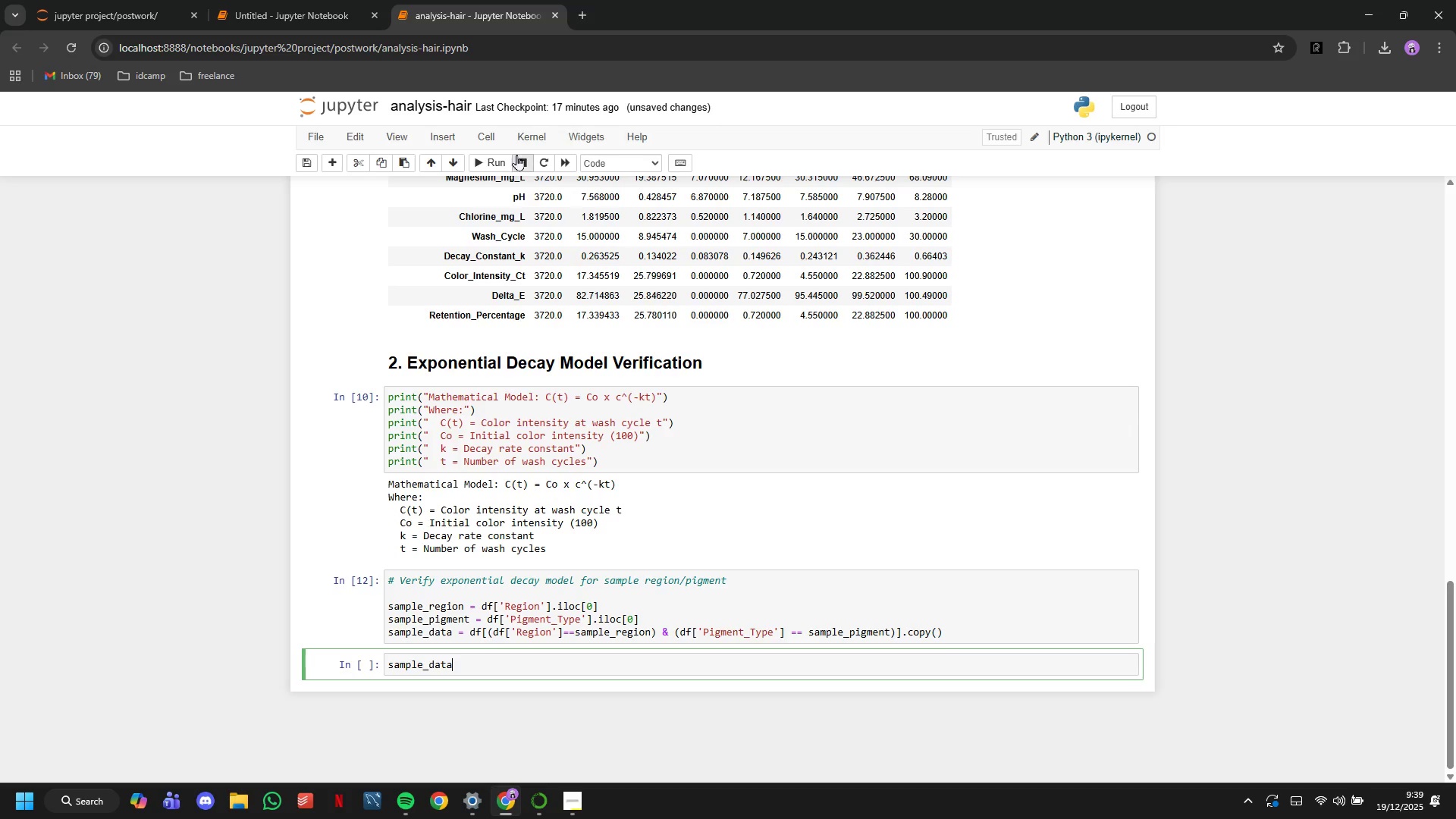 
left_click_drag(start_coordinate=[503, 168], to_coordinate=[499, 168])
 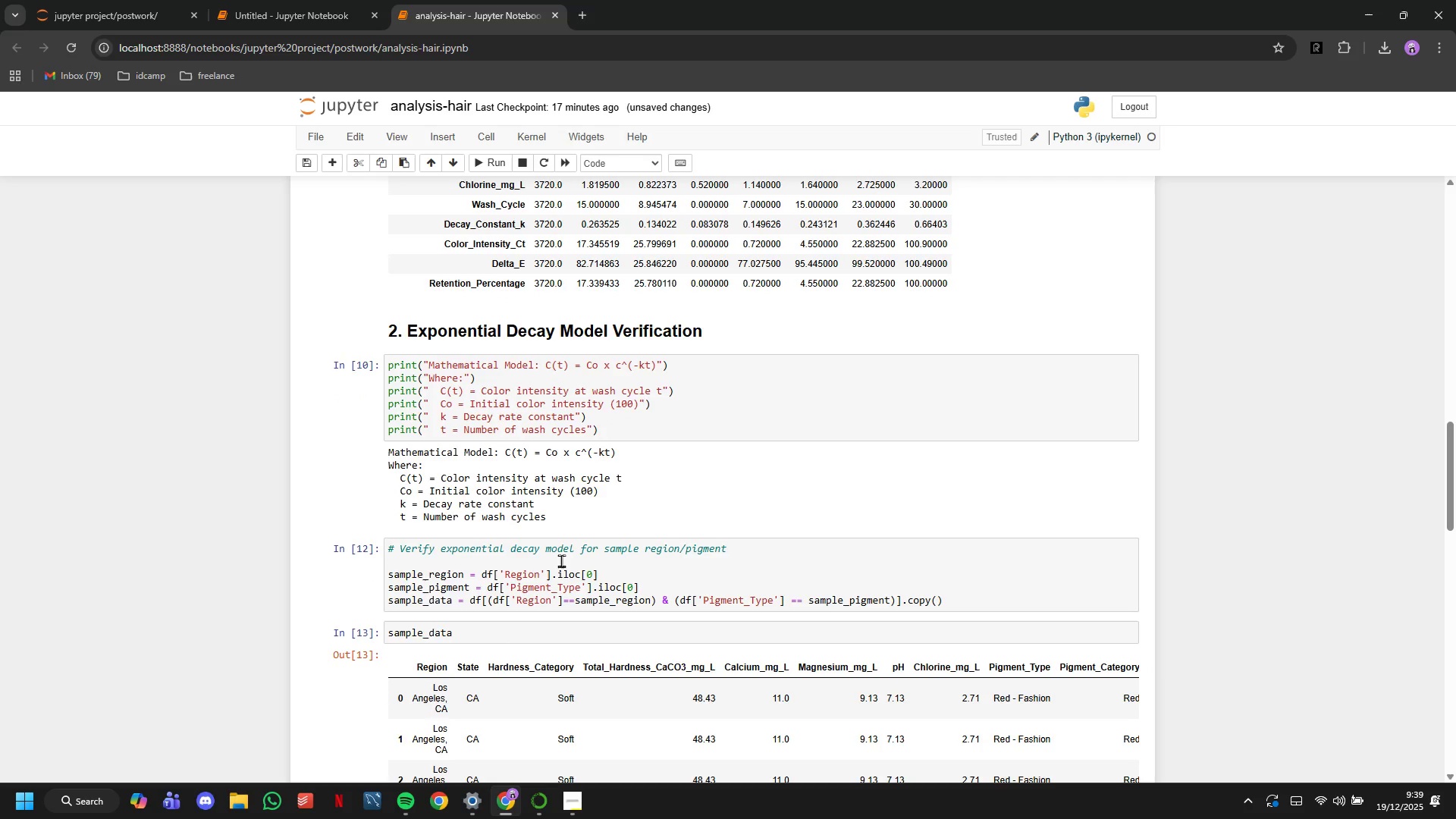 
scroll: coordinate [590, 610], scroll_direction: down, amount: 17.0
 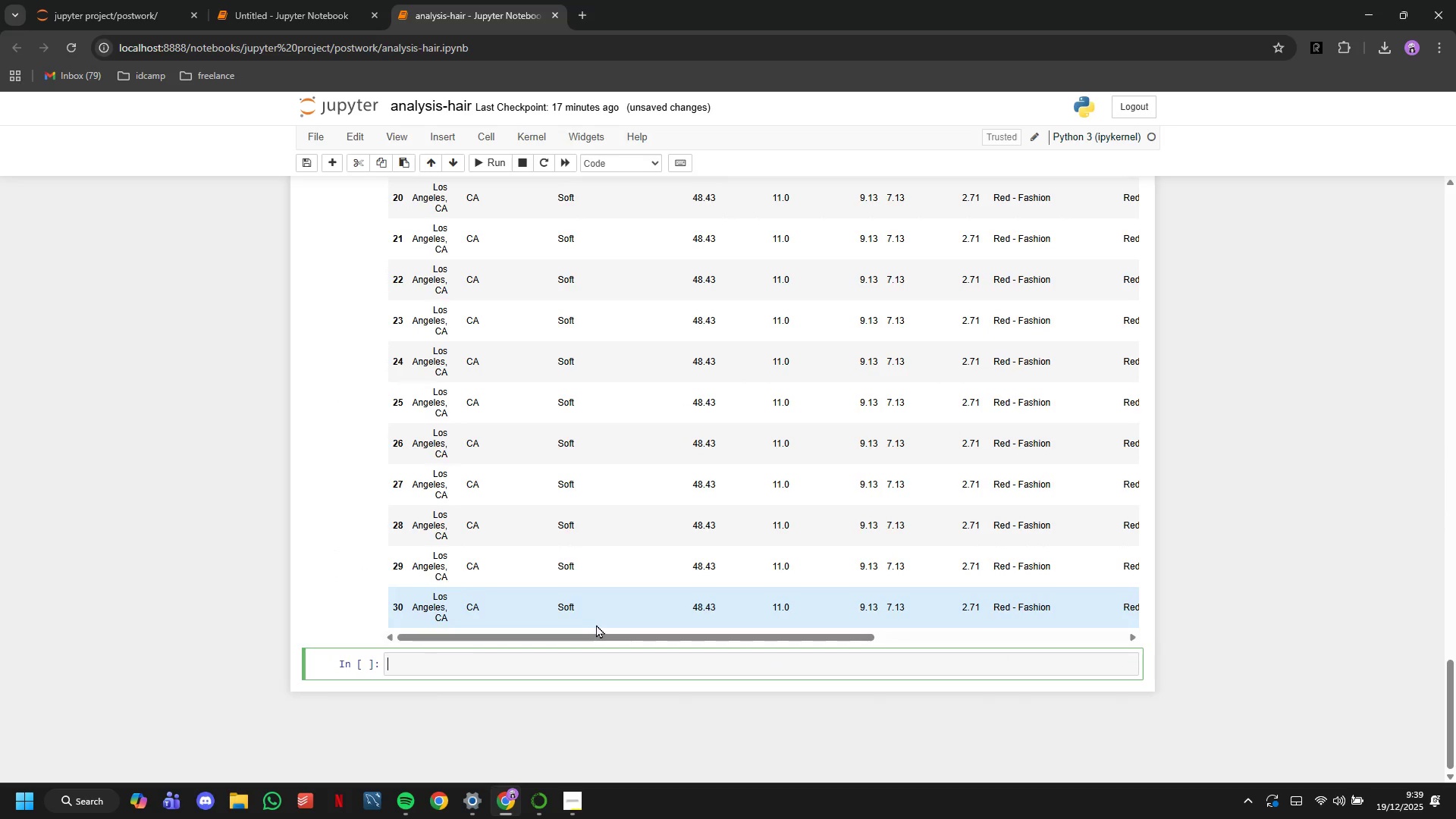 
scroll: coordinate [576, 585], scroll_direction: up, amount: 16.0
 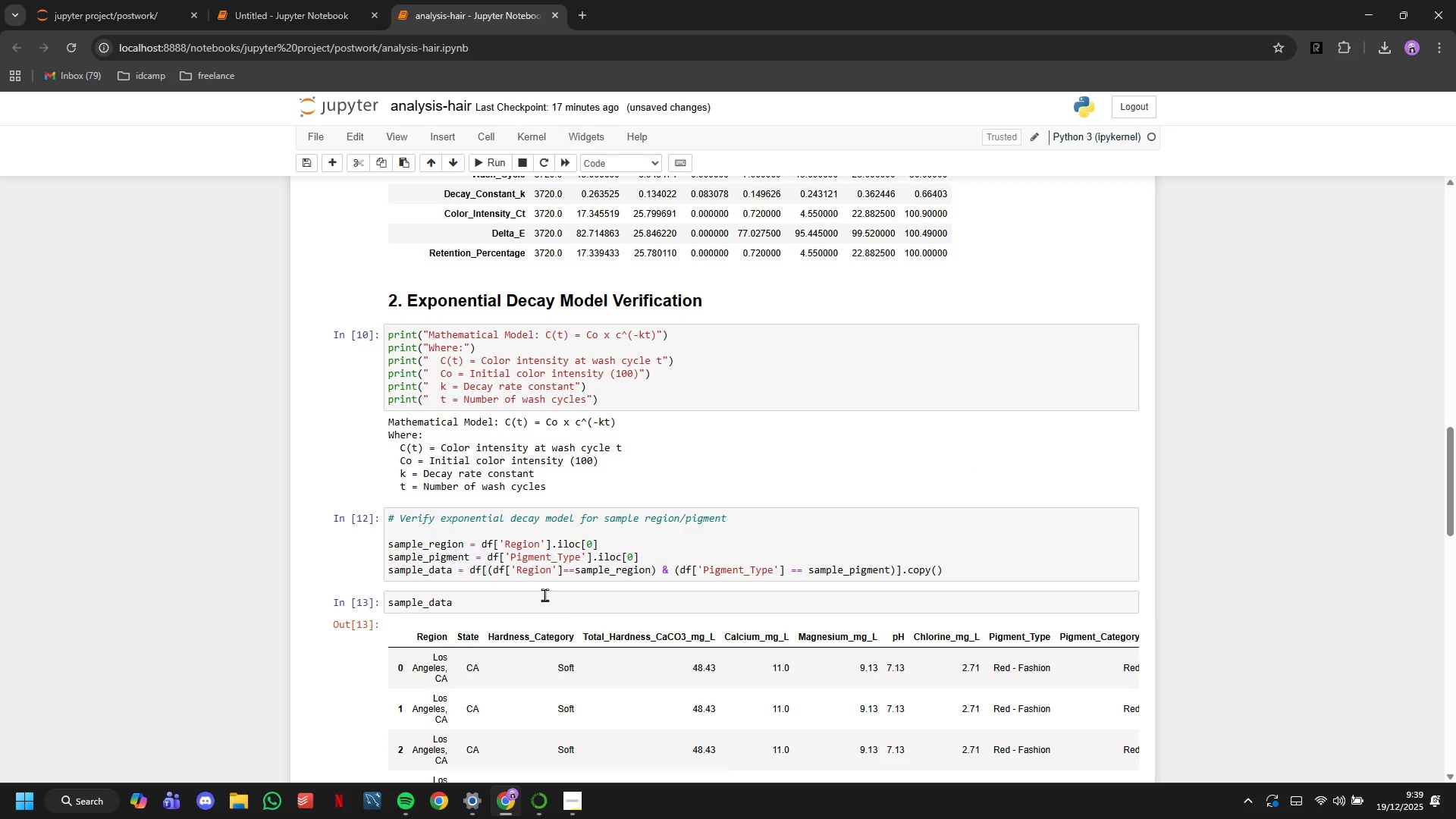 
left_click([544, 595])
 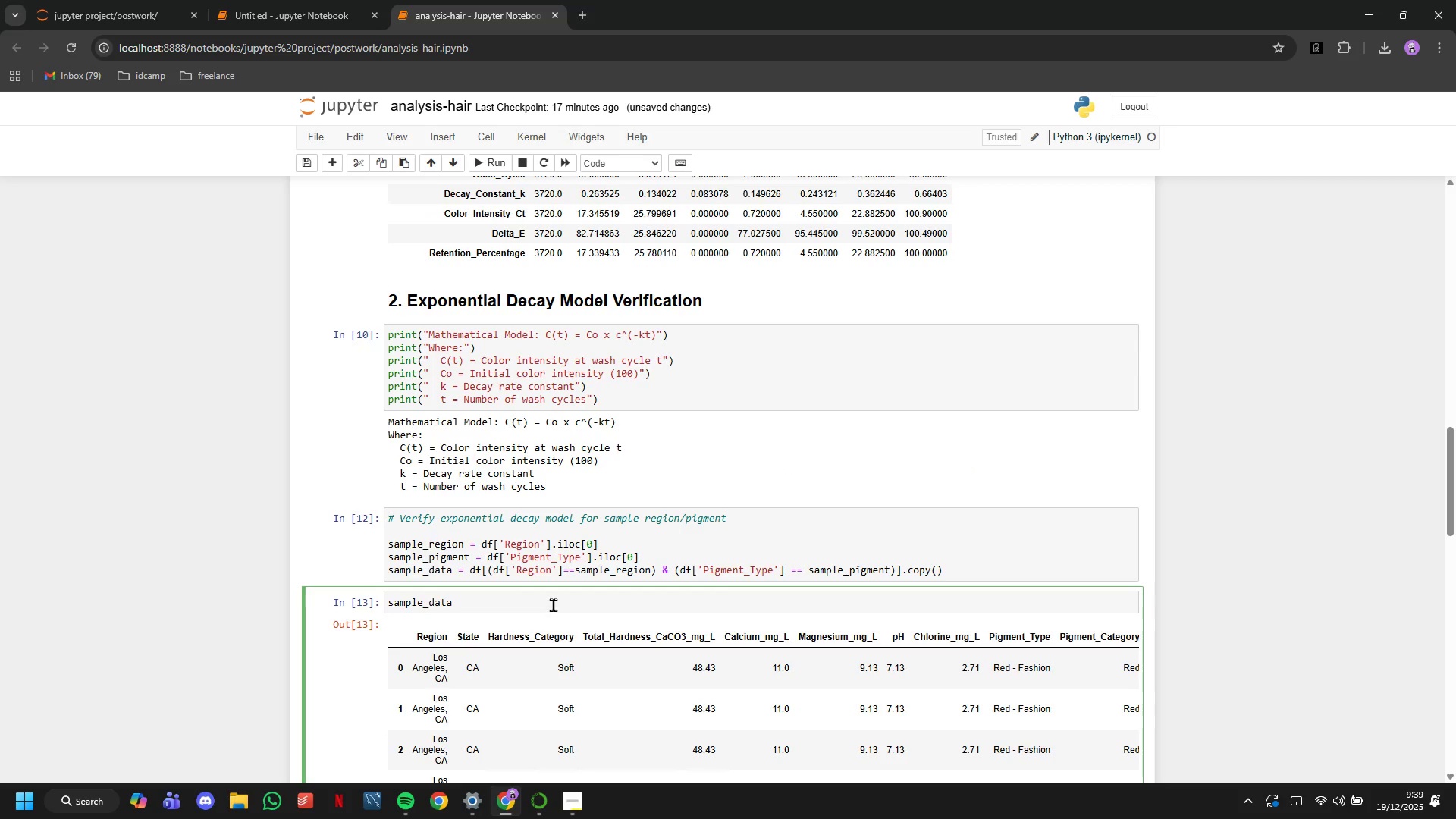 
left_click([551, 602])
 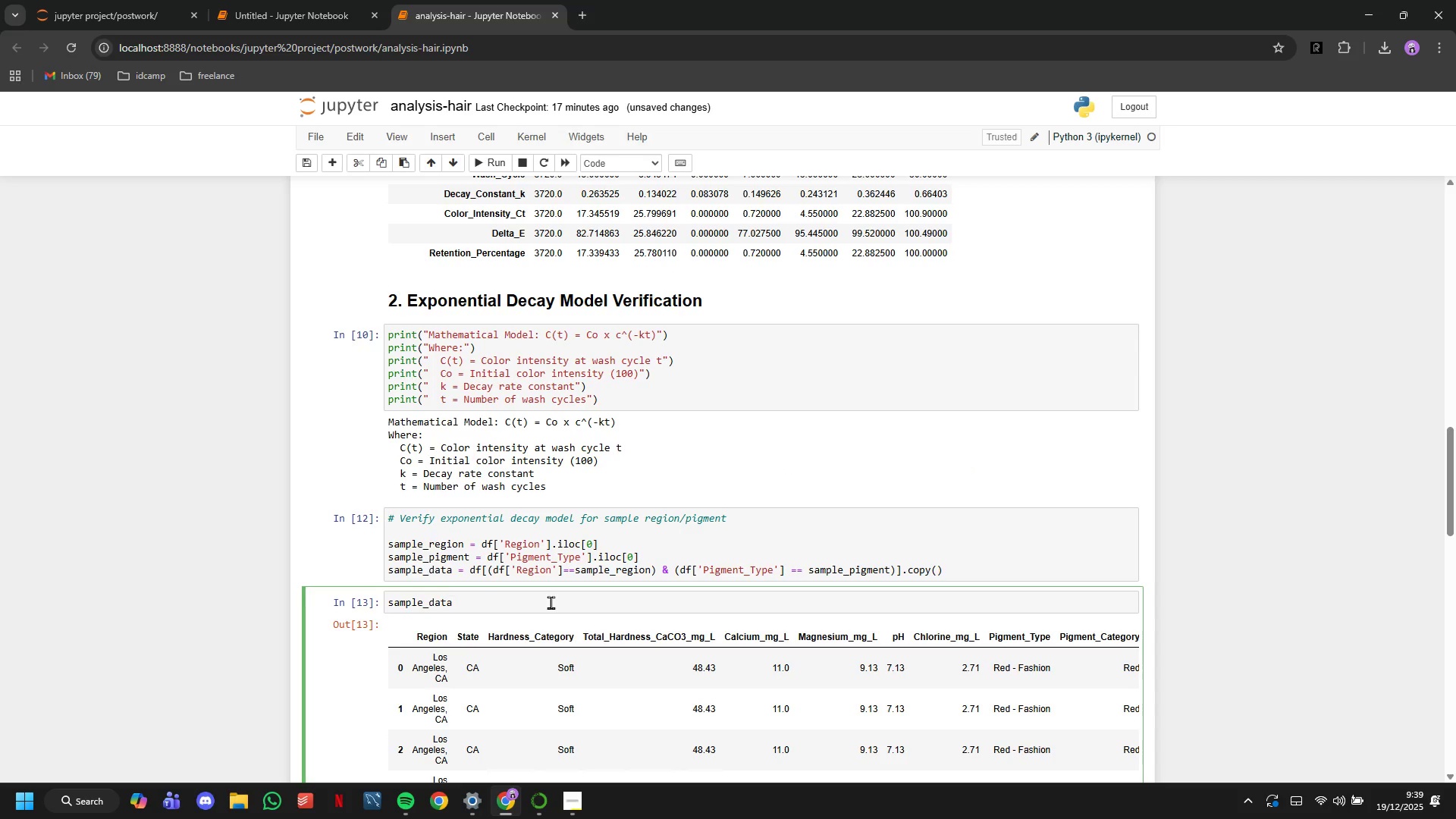 
type(.head()
 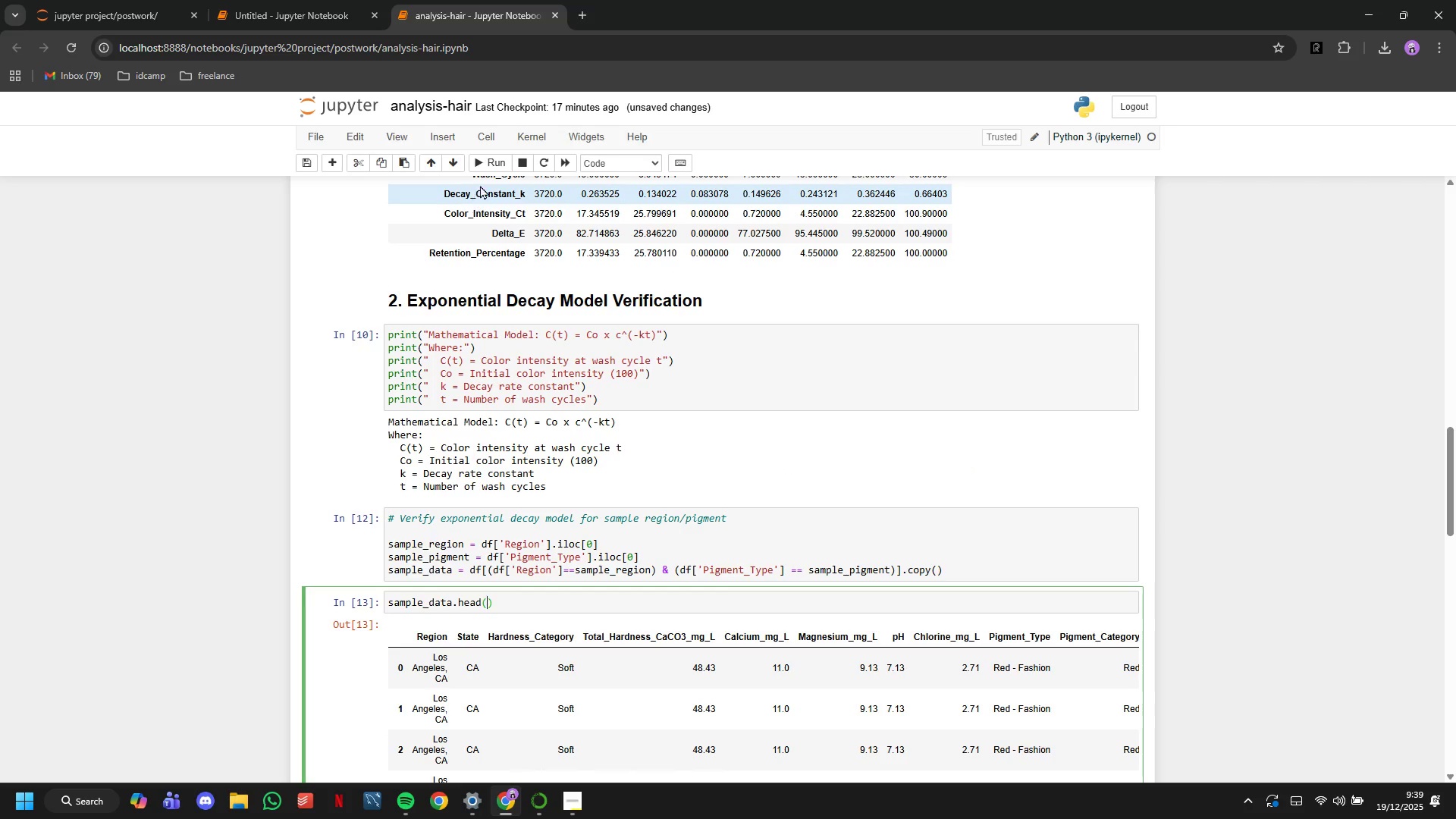 
left_click([488, 163])
 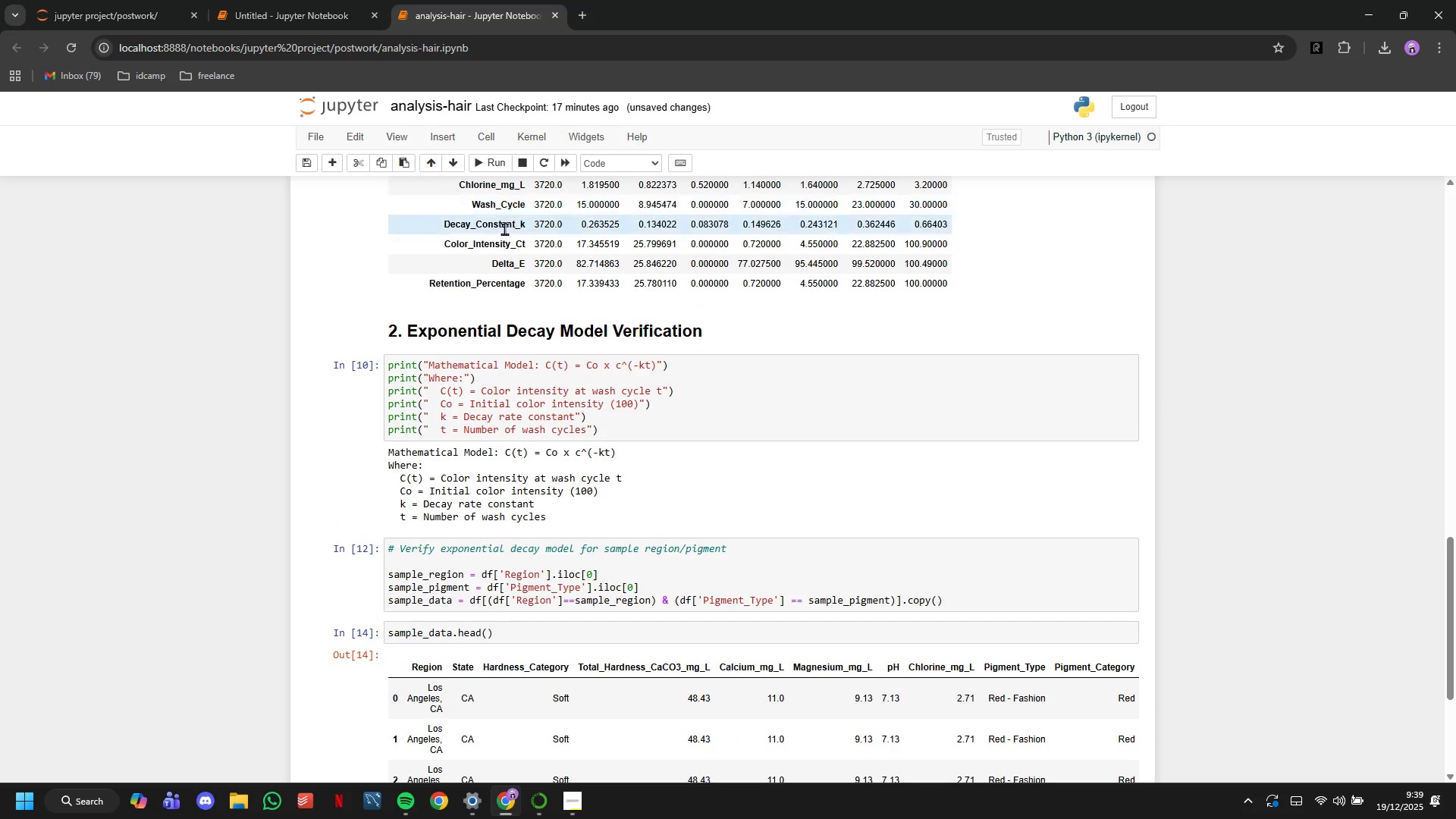 
scroll: coordinate [510, 243], scroll_direction: down, amount: 5.0
 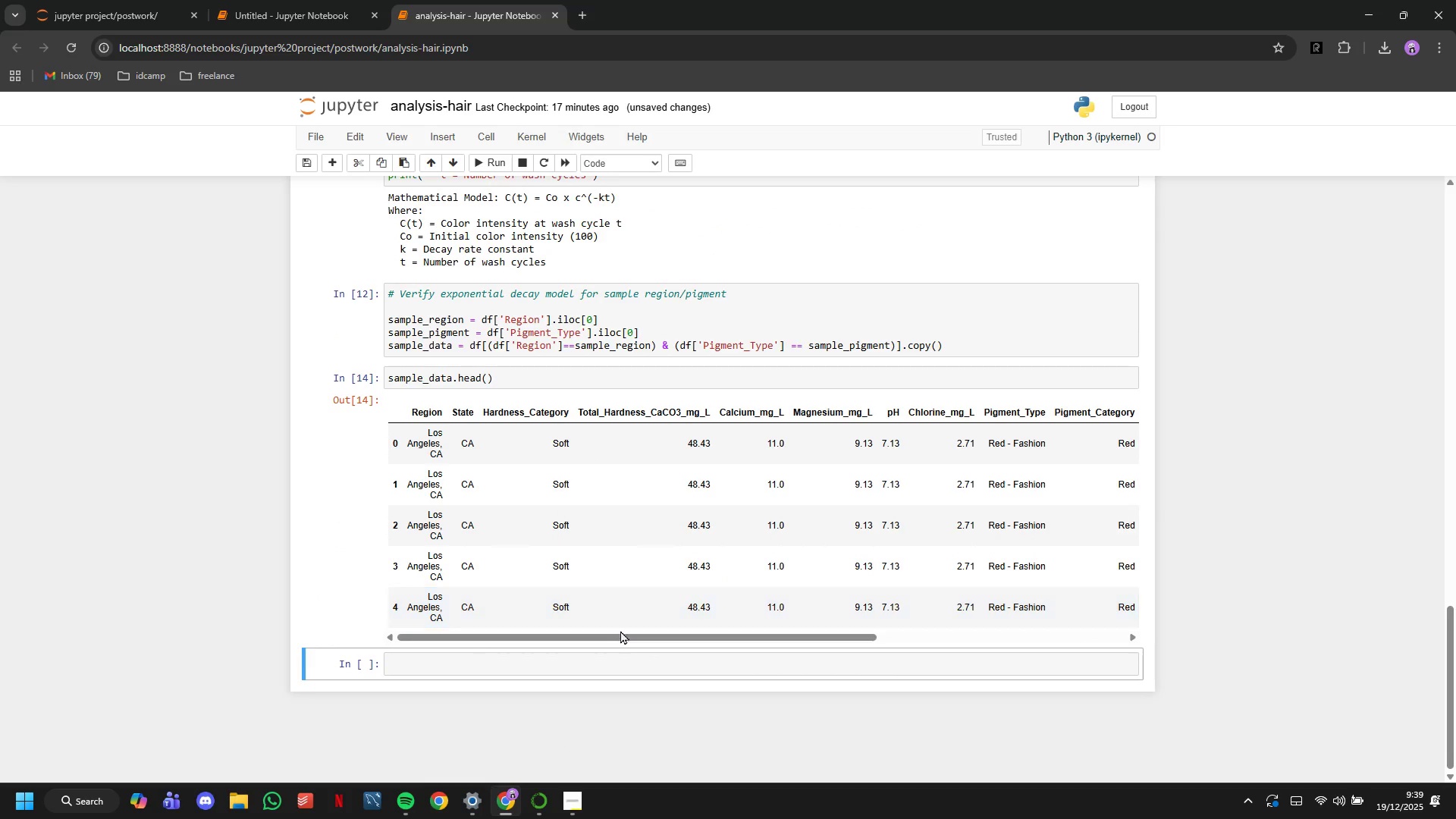 
left_click_drag(start_coordinate=[622, 639], to_coordinate=[968, 649])
 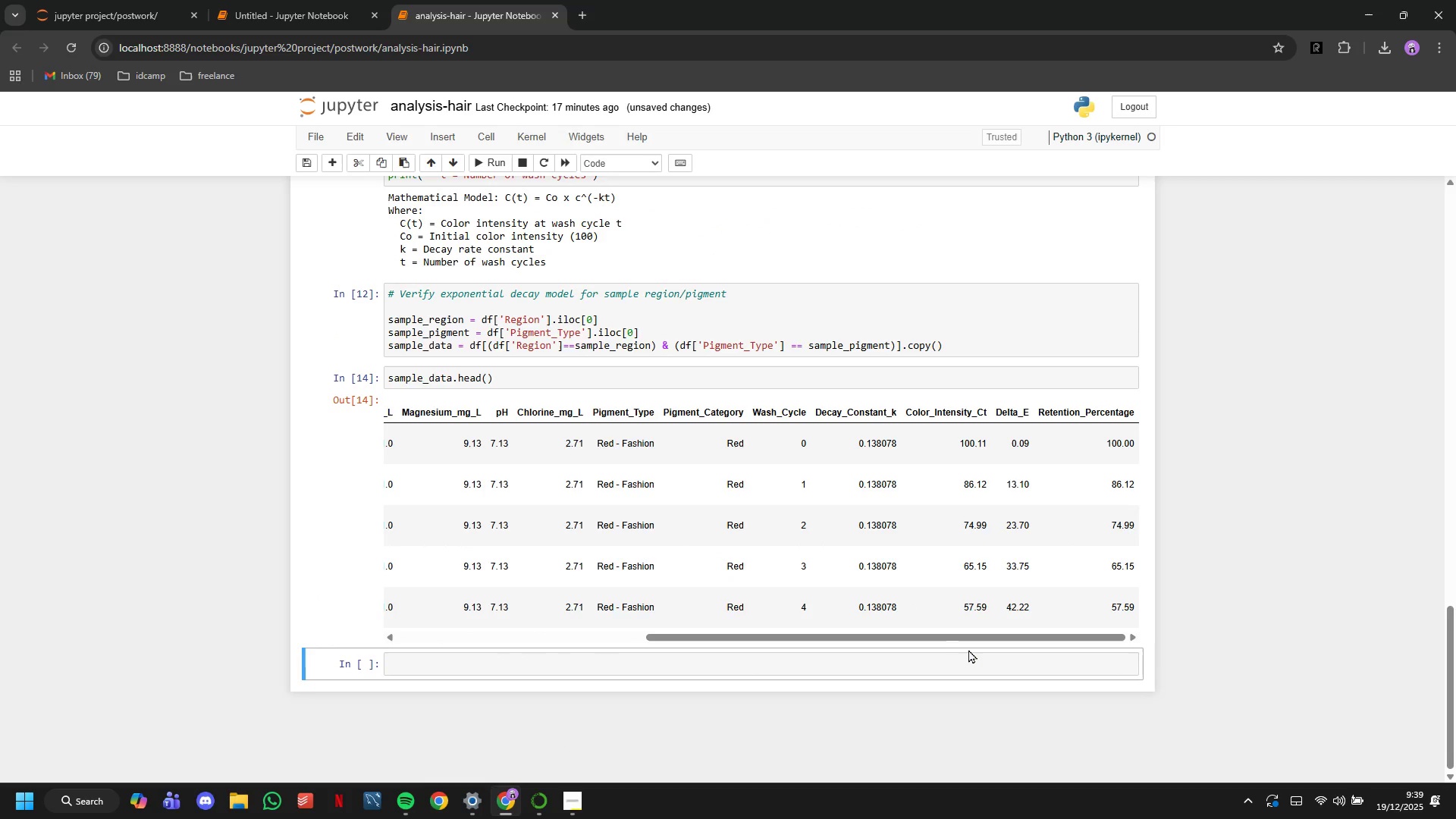 
left_click_drag(start_coordinate=[968, 649], to_coordinate=[458, 648])
 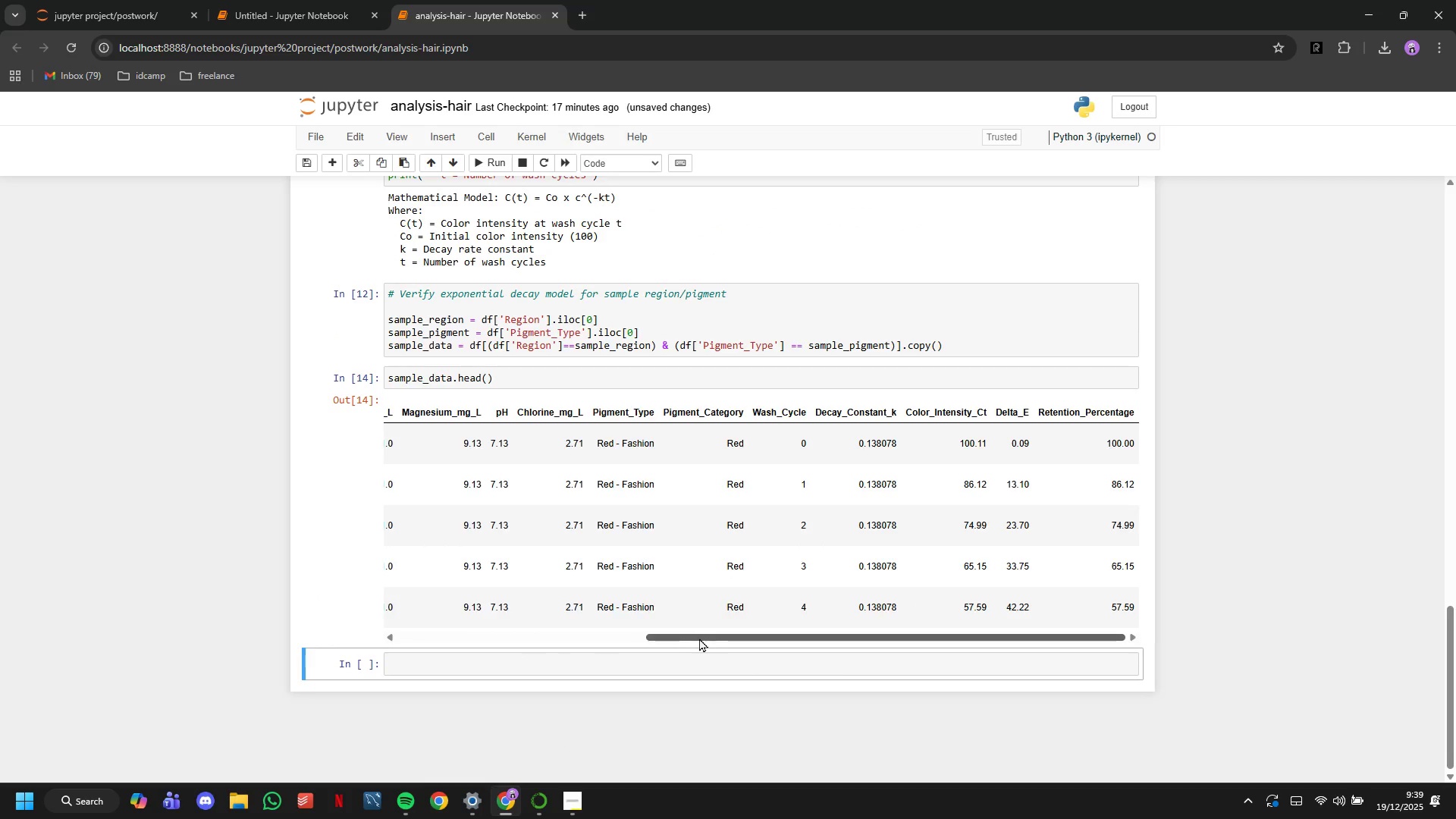 
left_click_drag(start_coordinate=[699, 638], to_coordinate=[377, 668])
 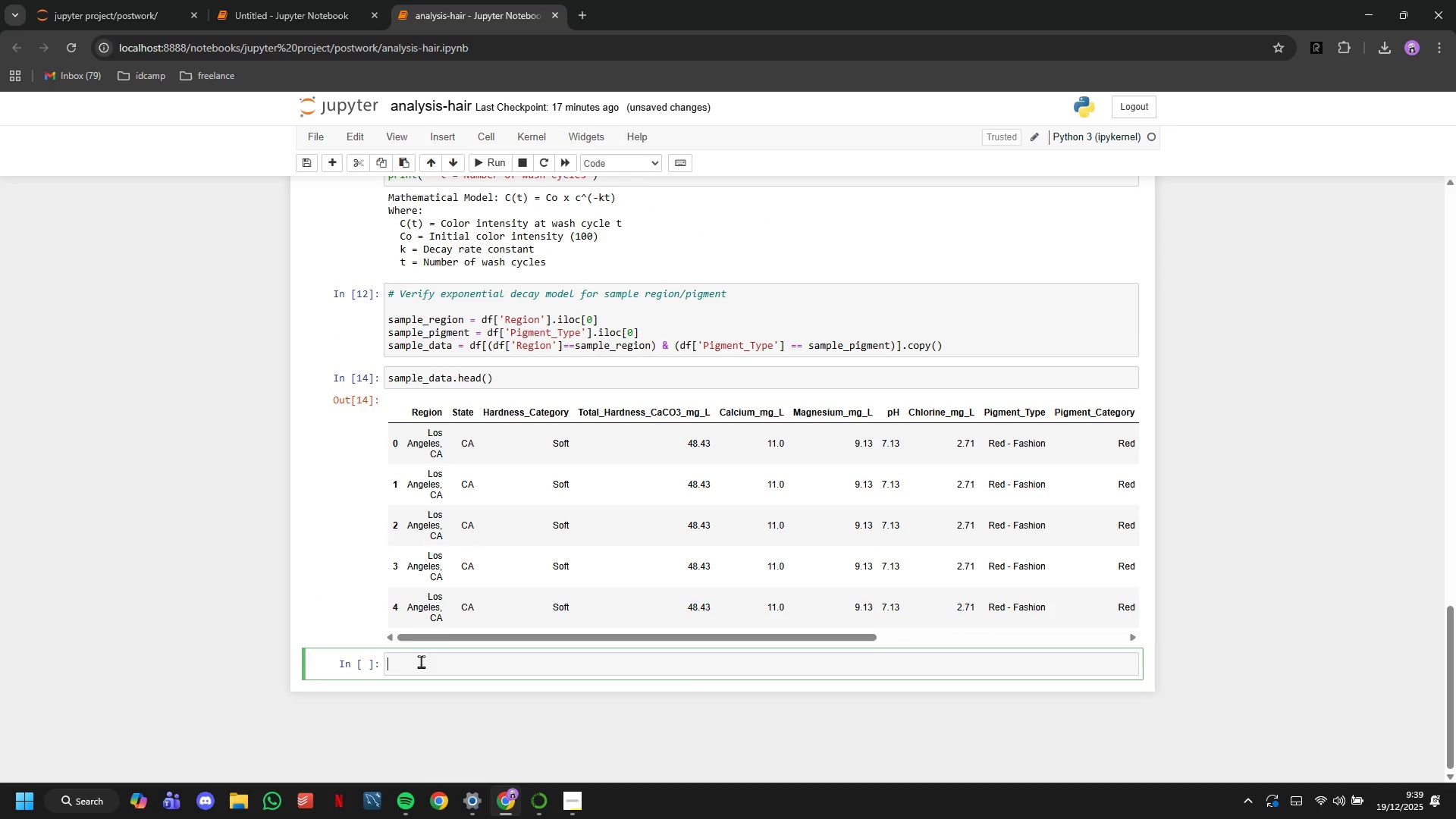 
left_click([421, 661])
 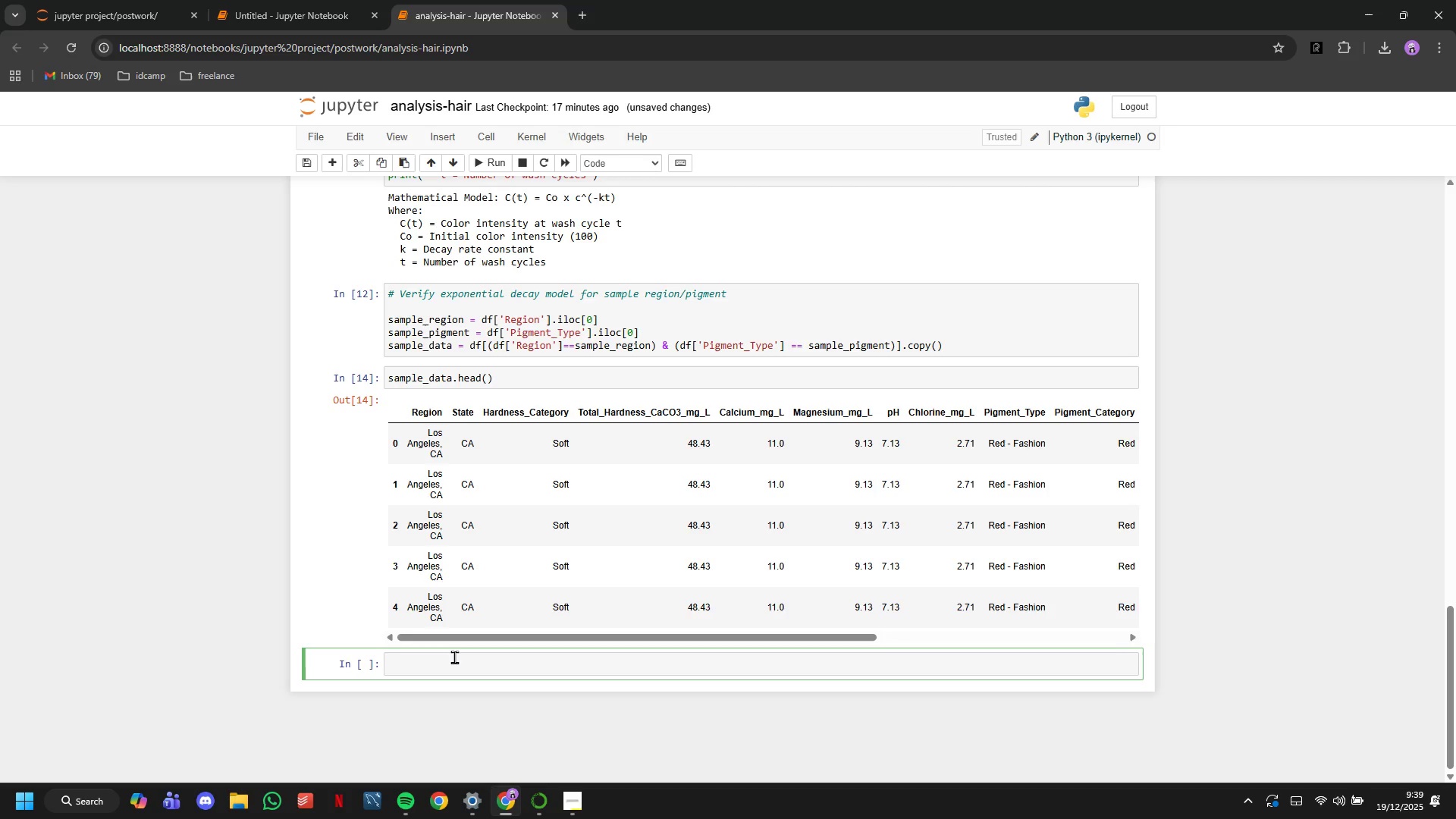 
type(print("Sampel)
key(Backspace)
key(Backspace)
 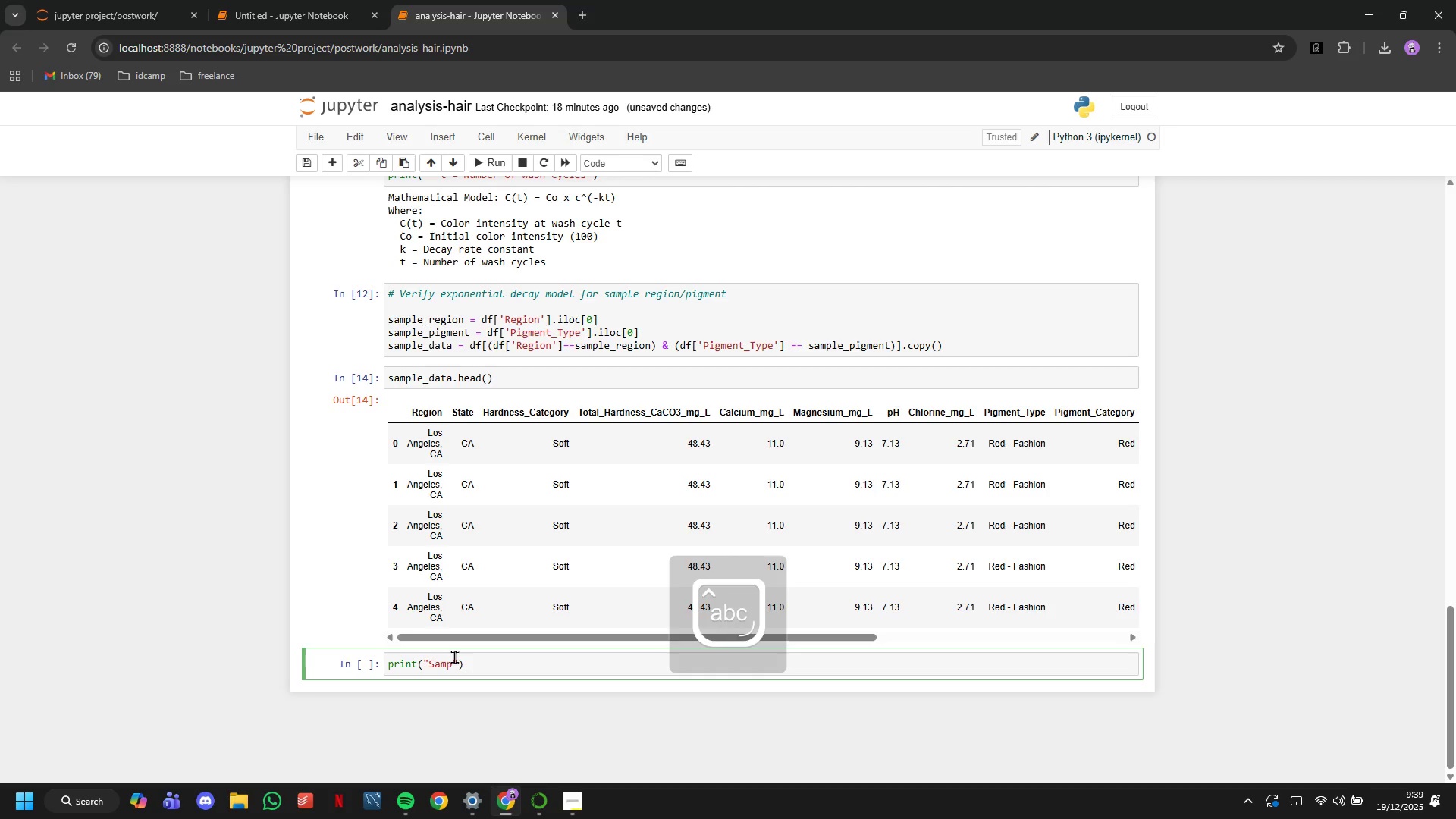 
key(ArrowRight)
 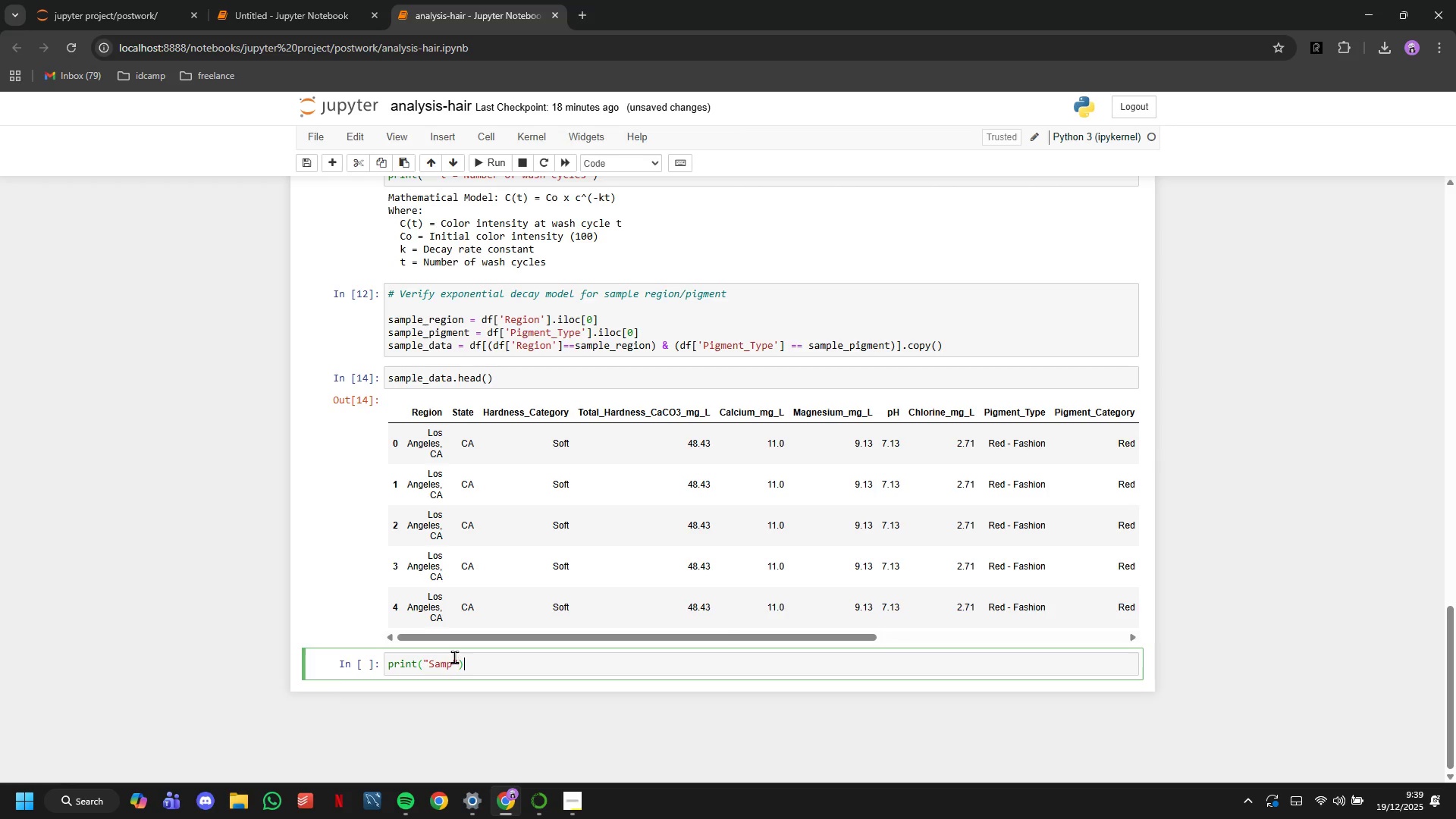 
key(ArrowRight)
 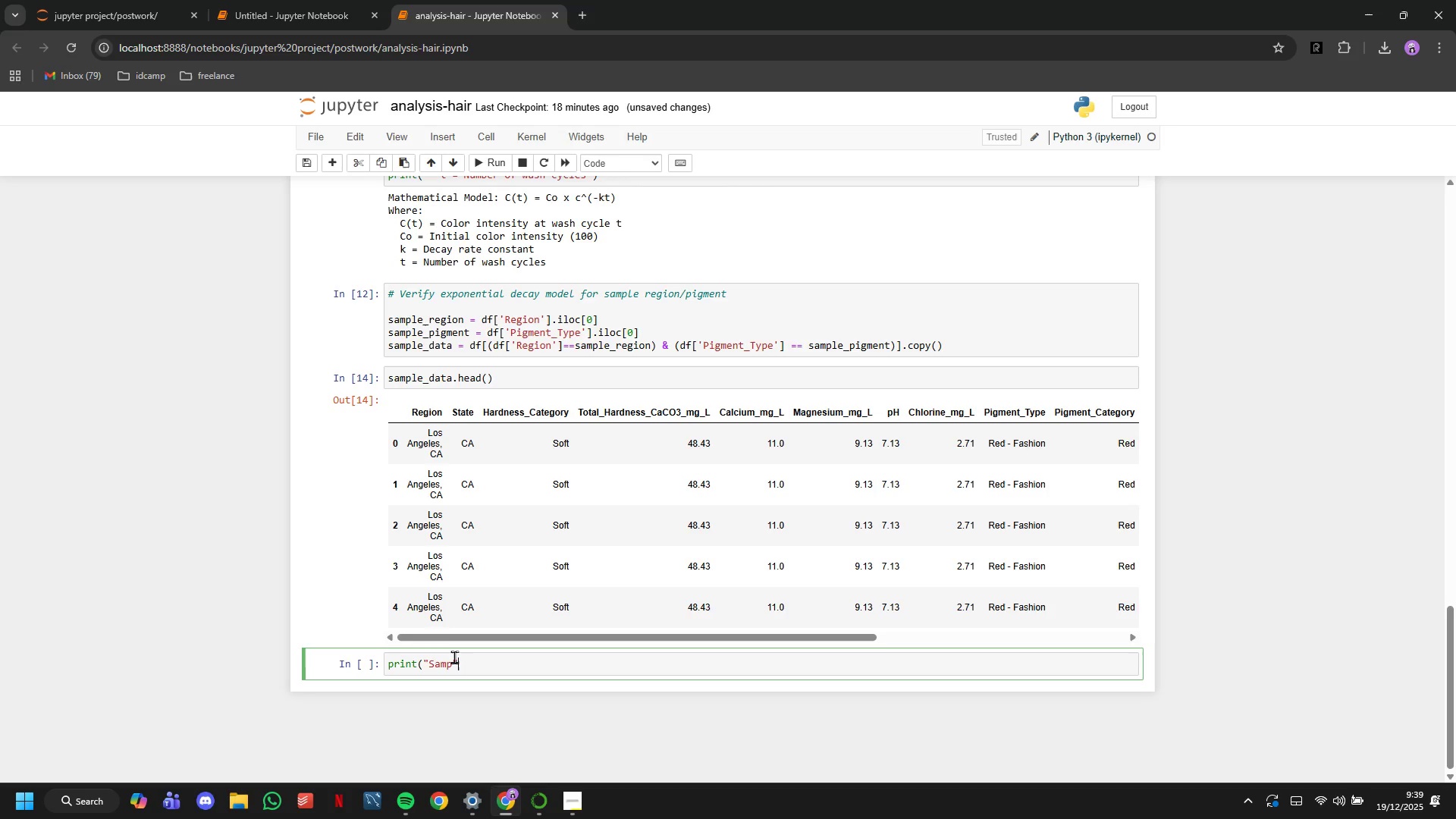 
hold_key(key=Backspace, duration=1.36)
 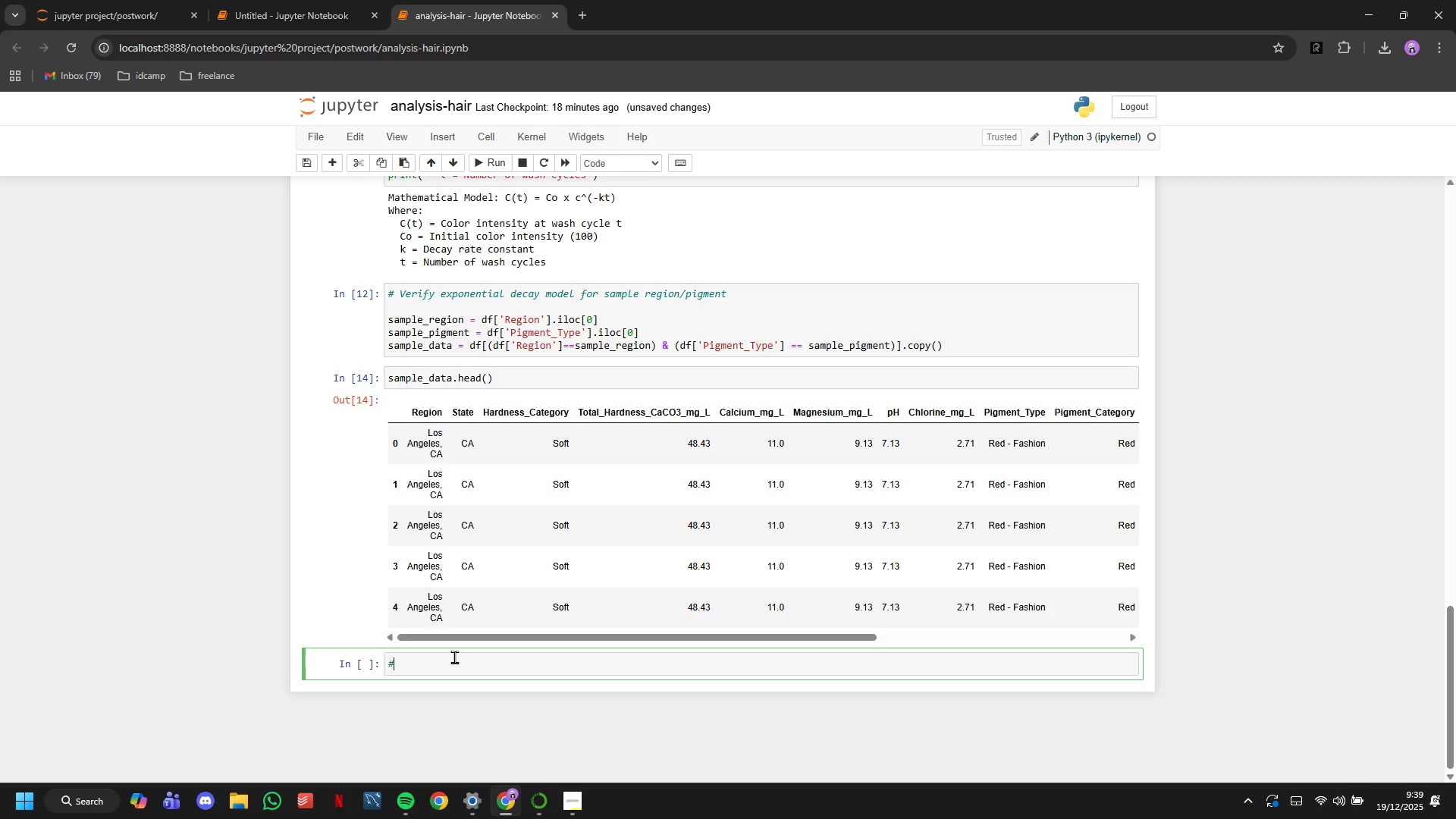 
hold_key(key=Backspace, duration=14.16)
 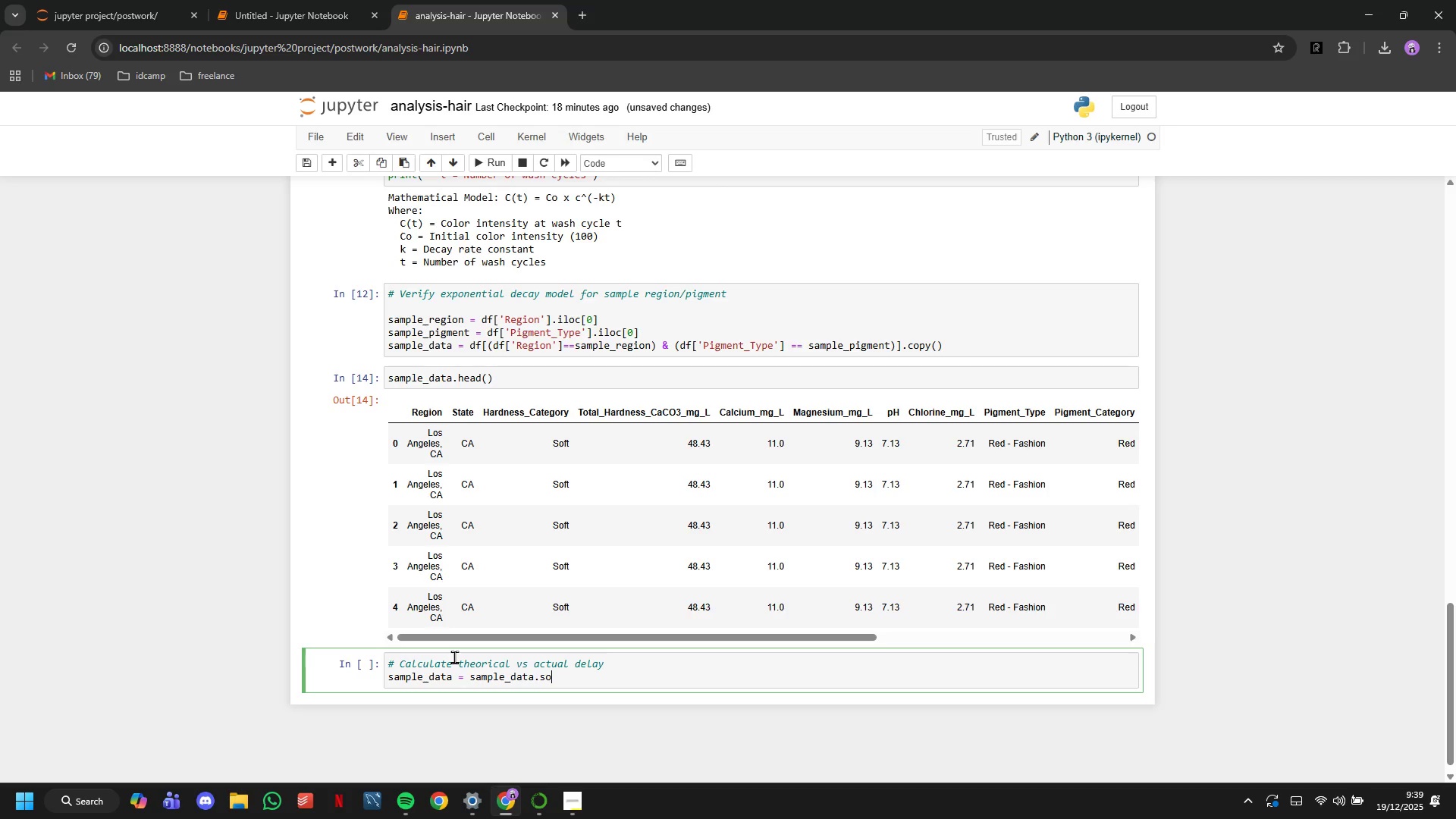 
type(# Calculate theorical vs actual delay)
 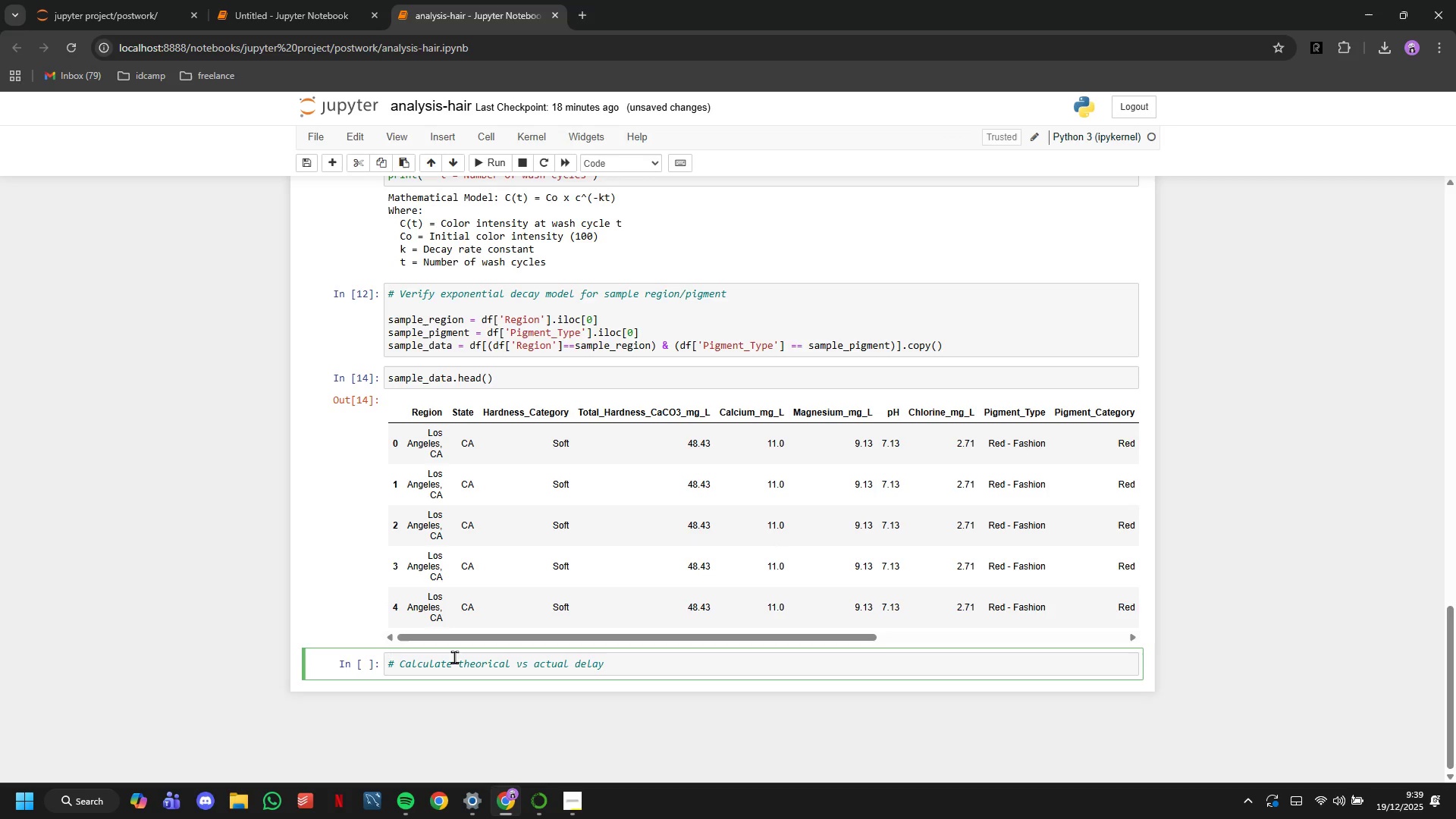 
key(Enter)
 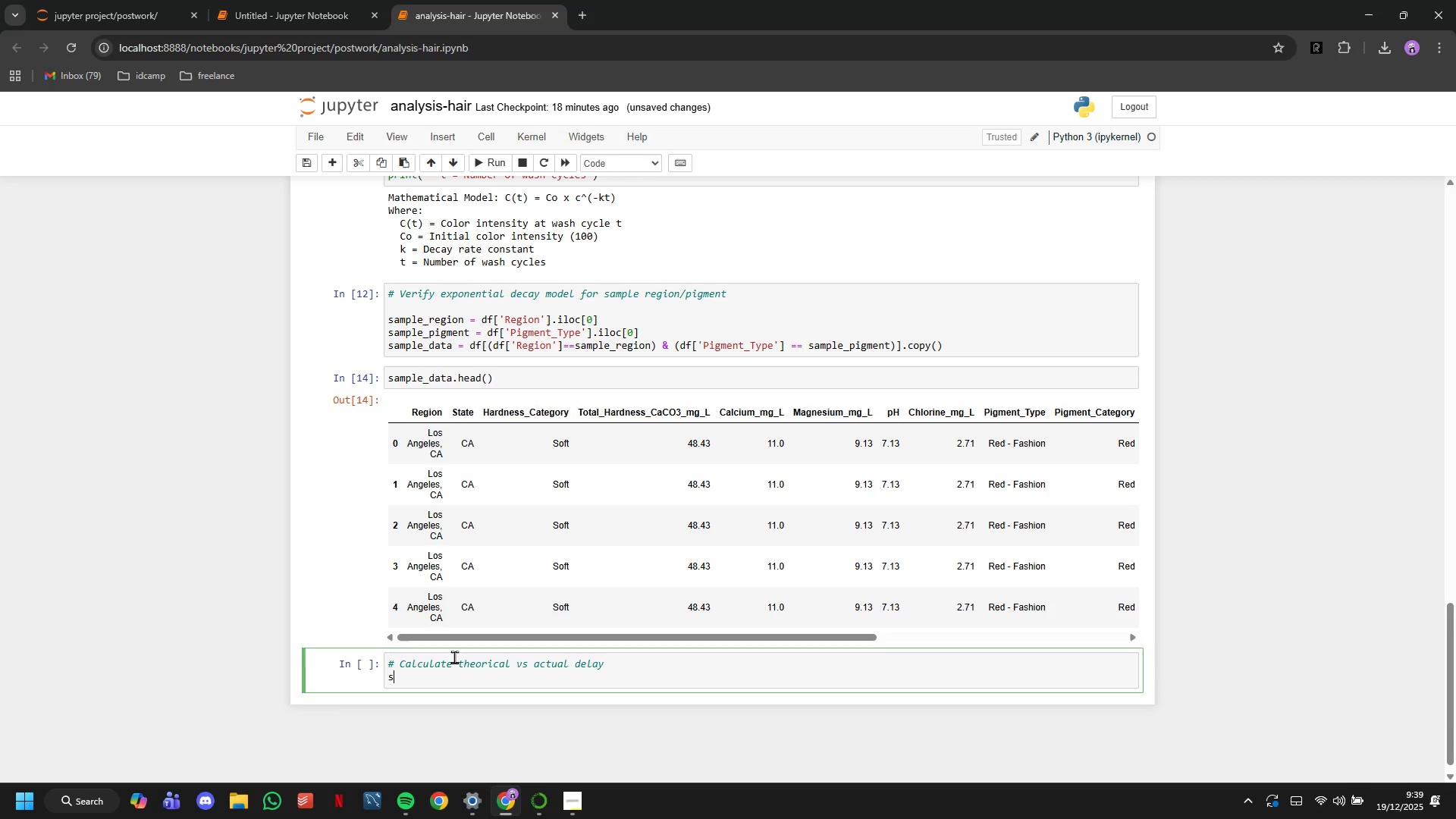 
type(sample_data = sample_data.soty)
key(Backspace)
type(rt_values('Wash_Cycle)
 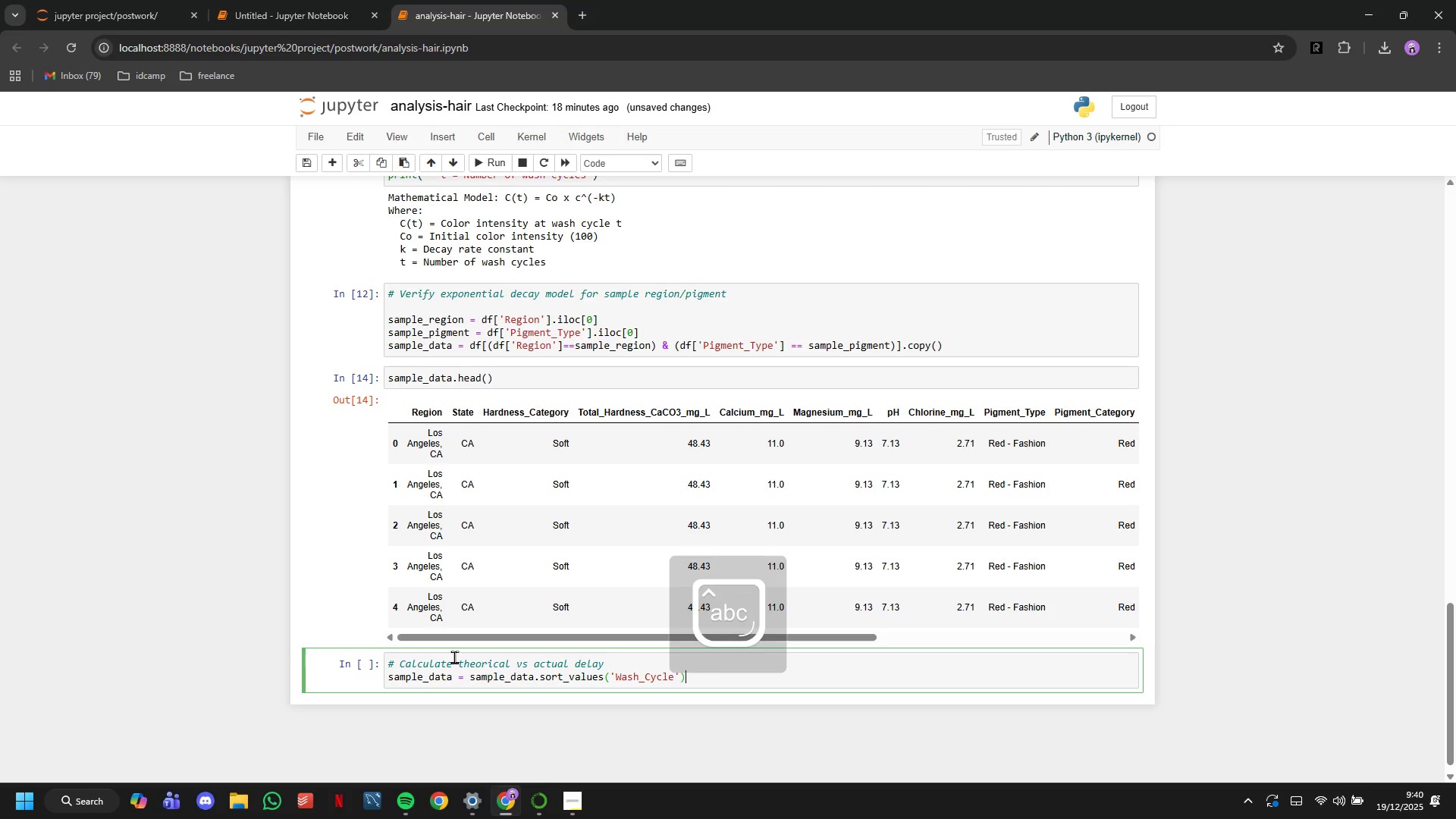 
 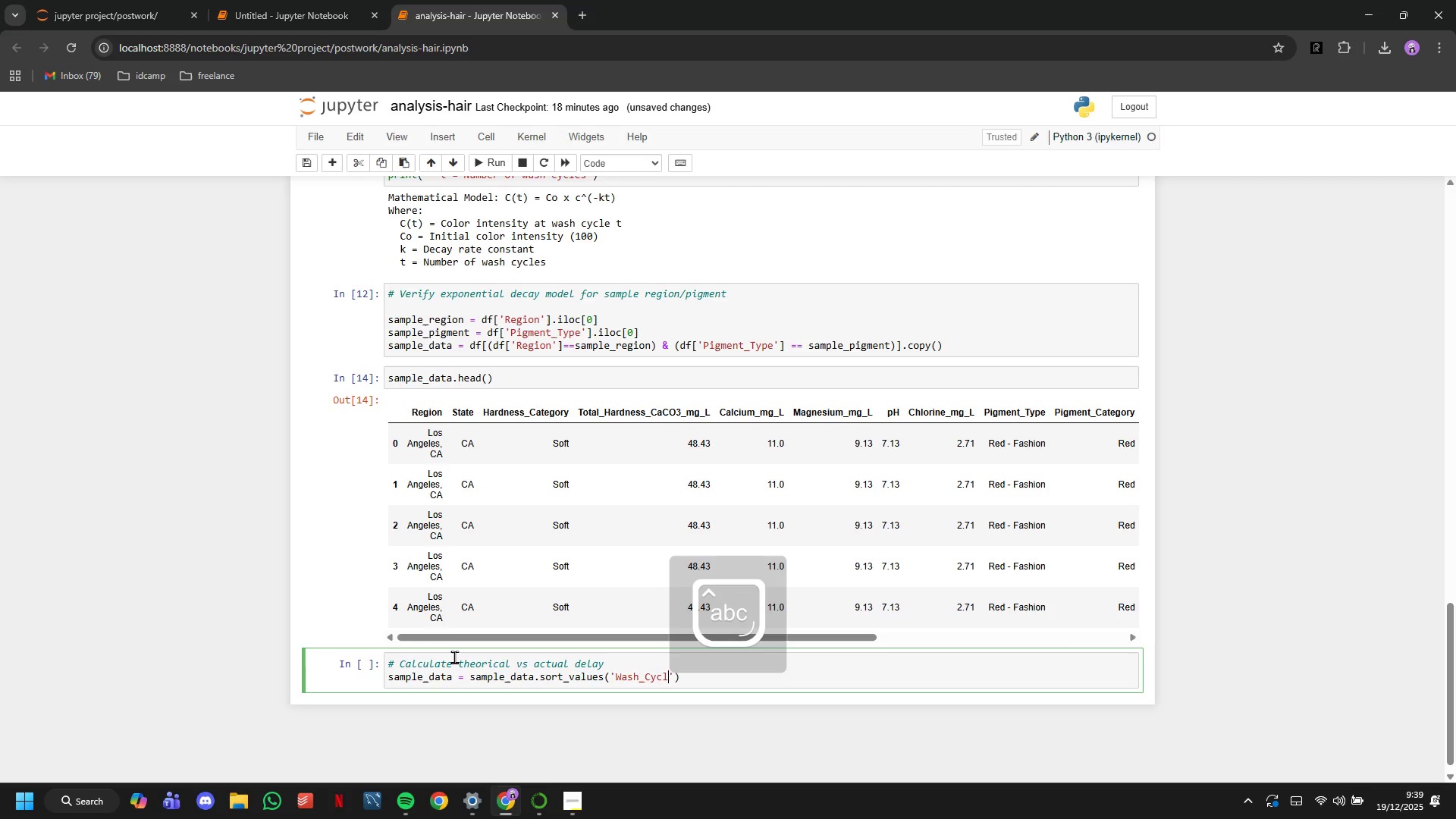 
key(ArrowRight)
 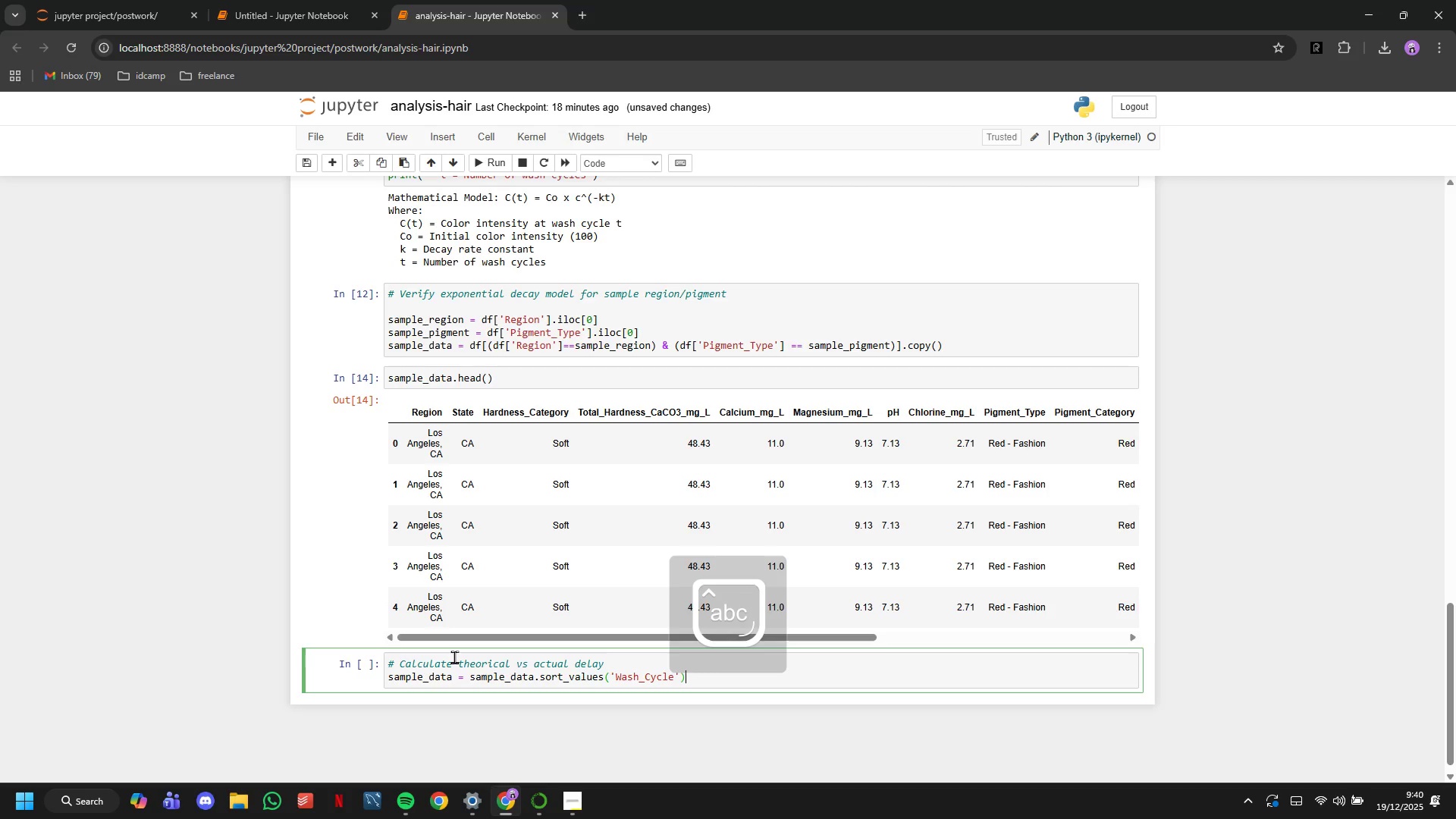 
key(ArrowRight)
 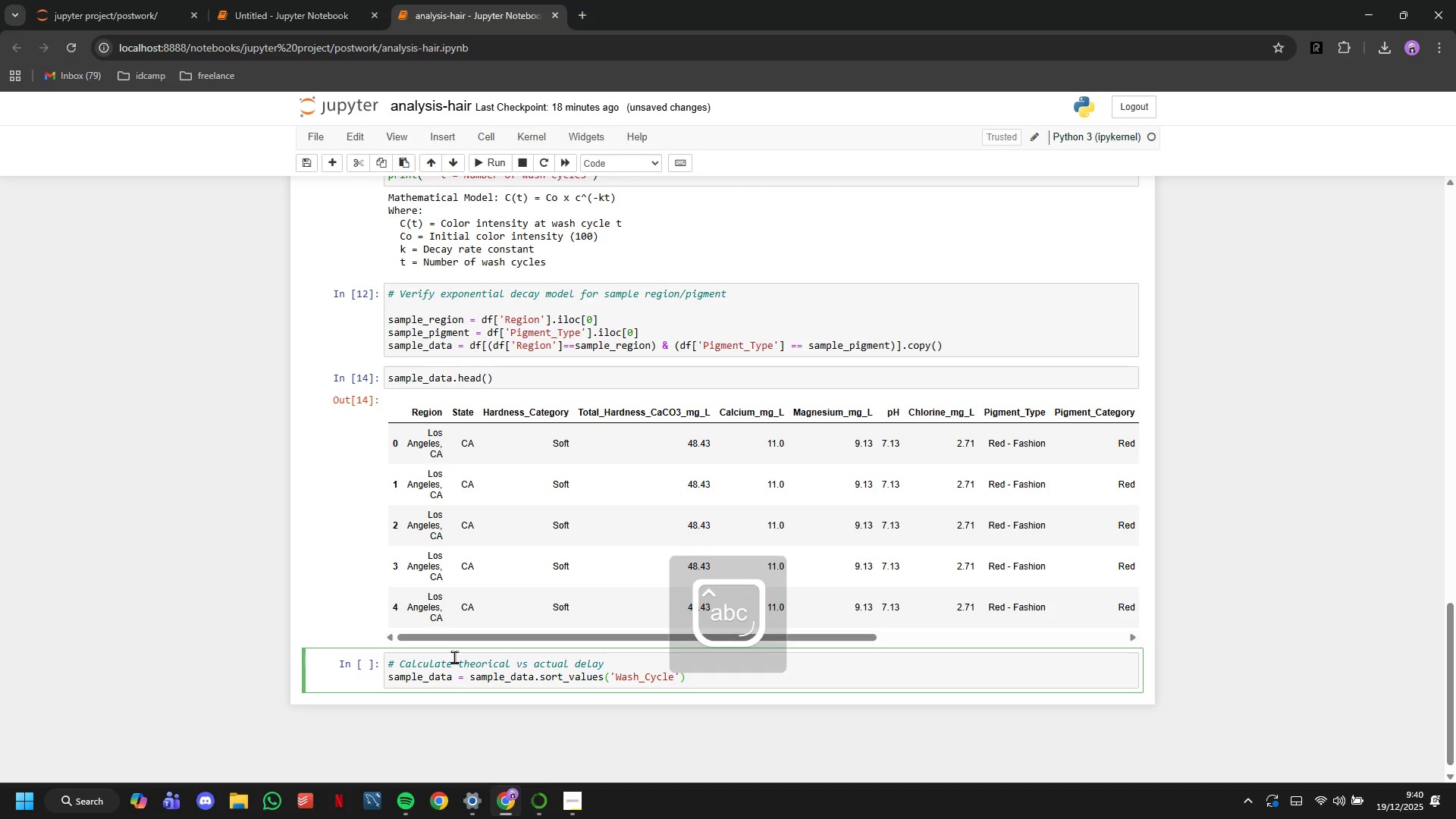 
key(Enter)
 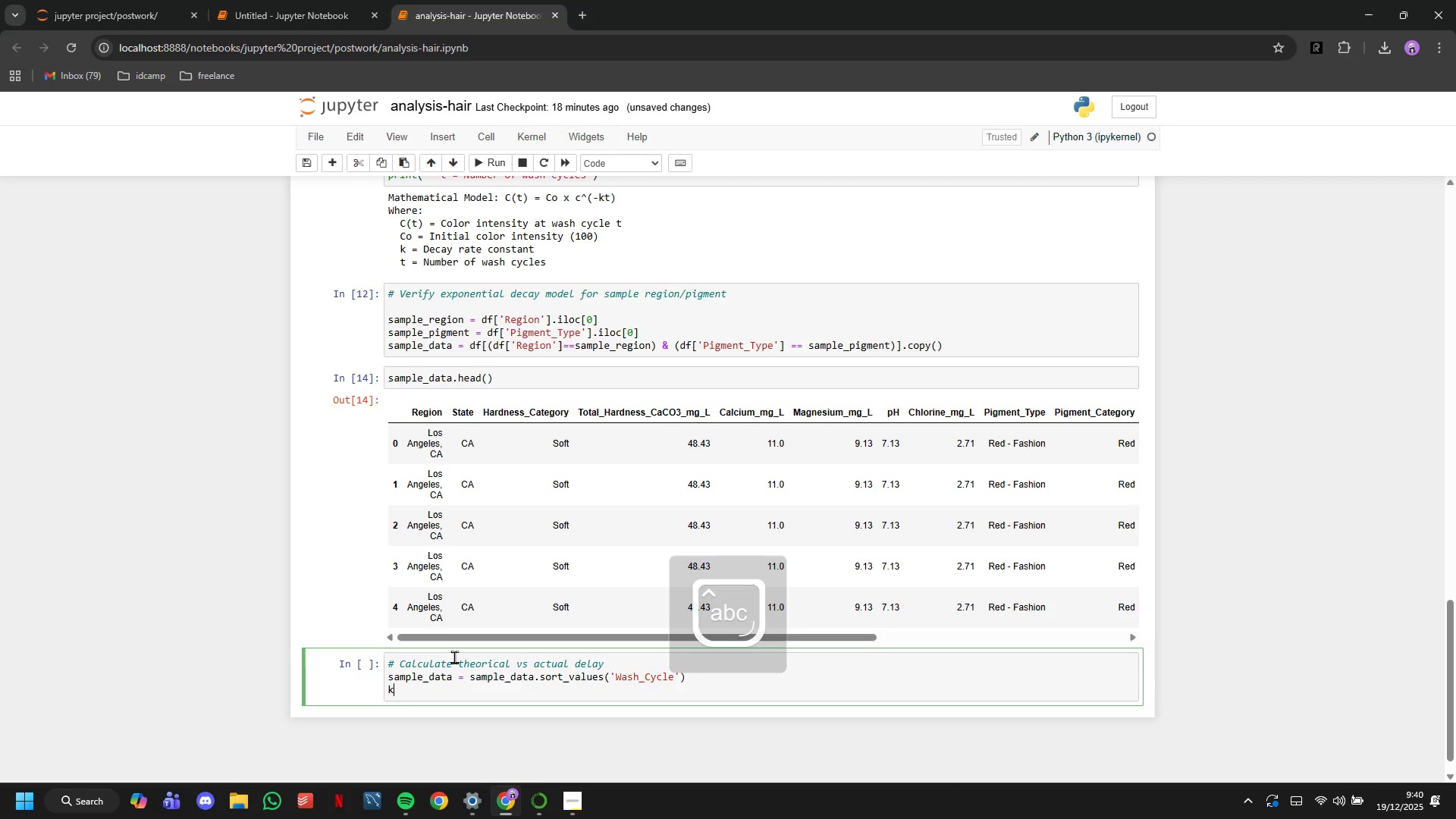 
type(k_actual = sample_data['Decay+)
key(Backspace)
type(_Constatnt)
key(Backspace)
key(Backspace)
key(Backspace)
type(nt_k)
 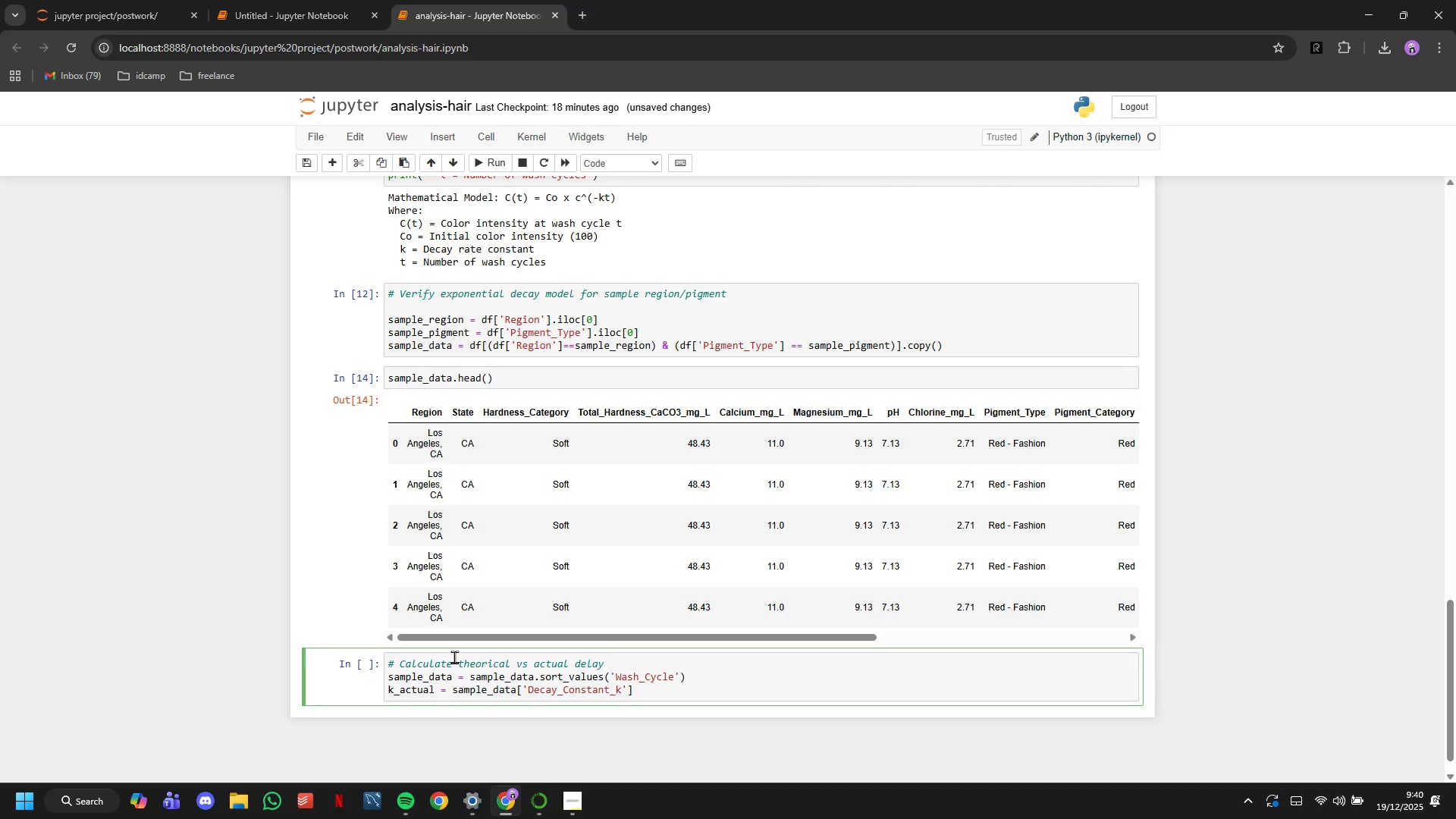 
key(ArrowRight)
 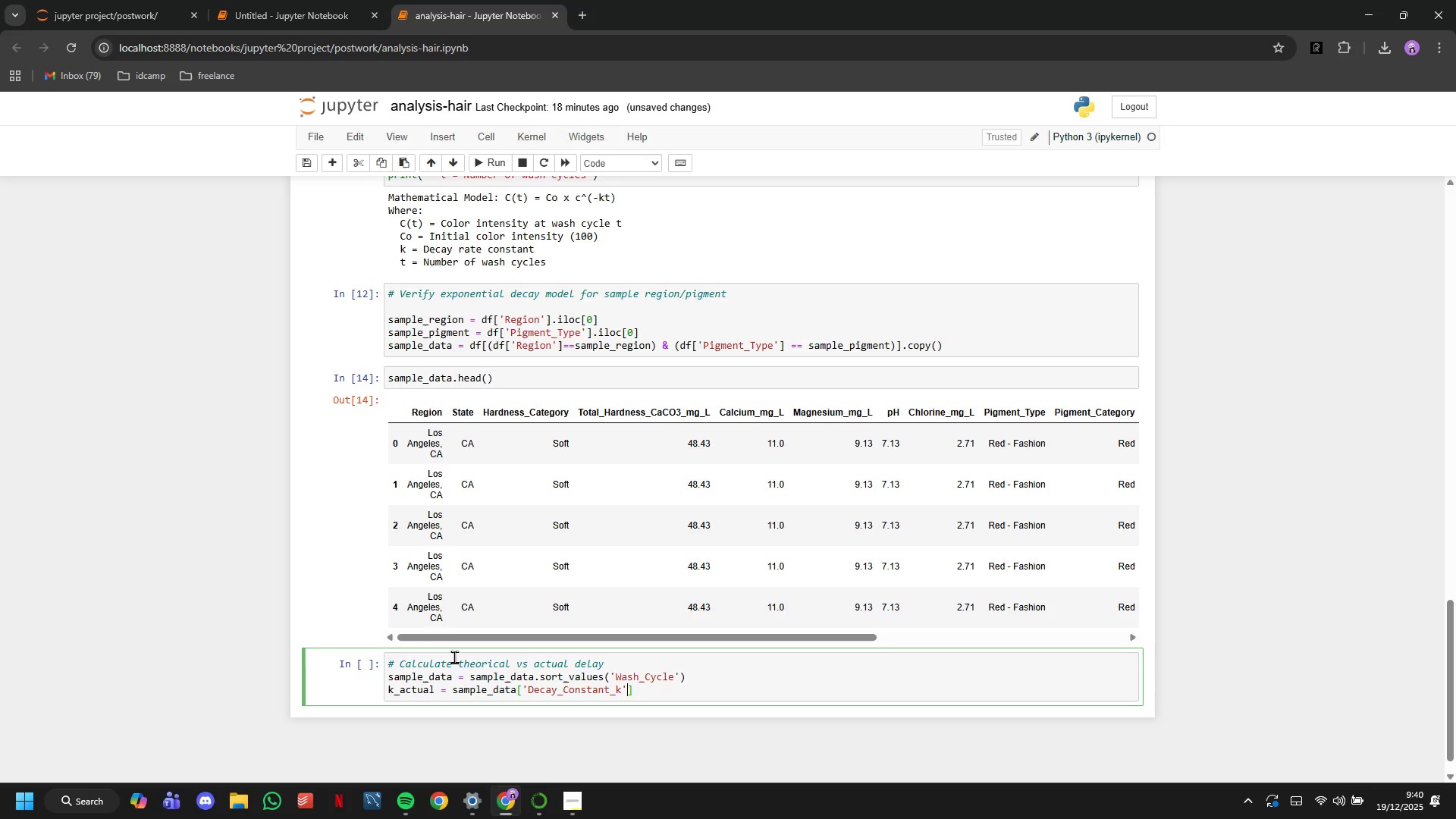 
key(ArrowRight)
 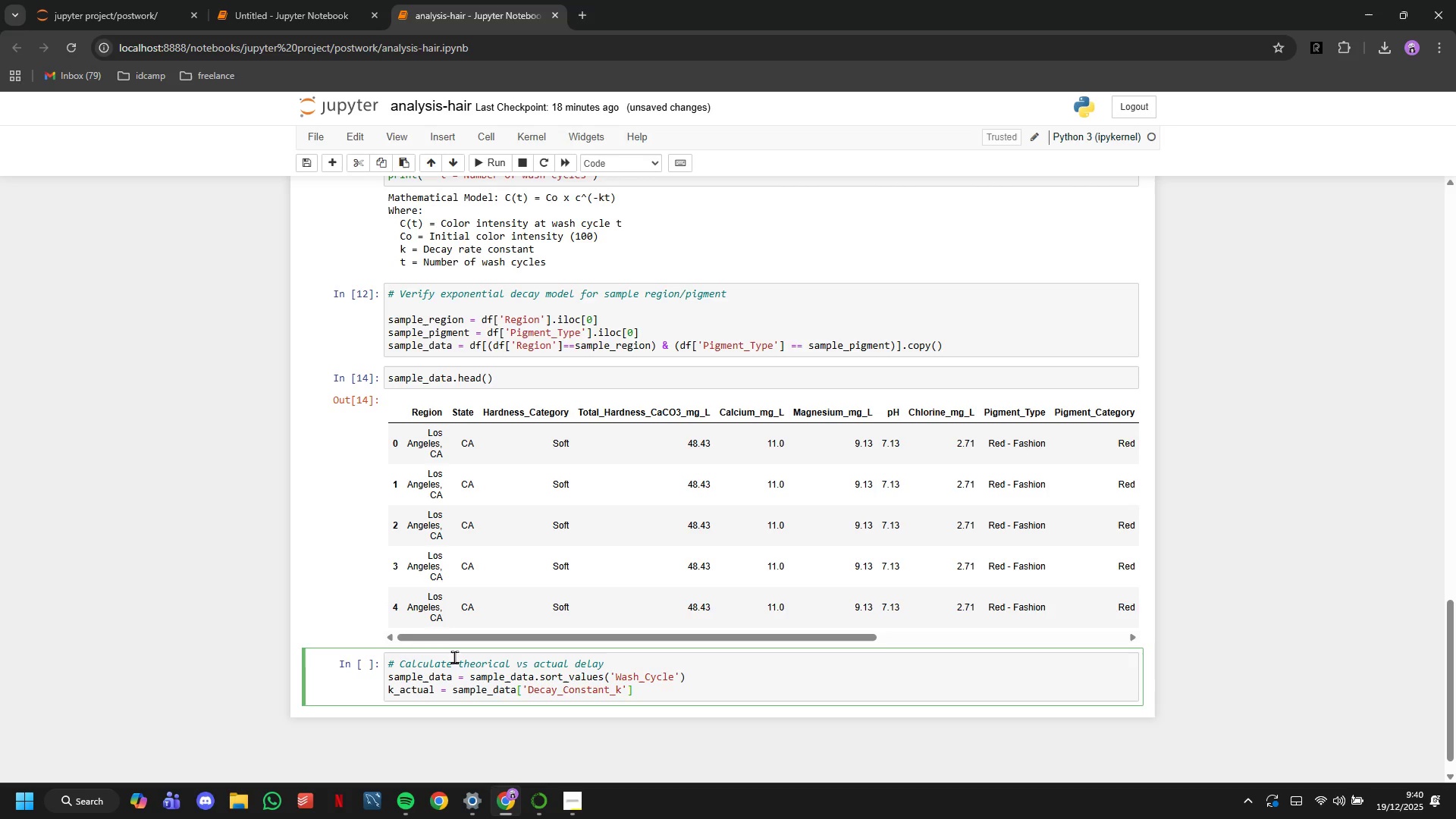 
type(.iloc[0)
 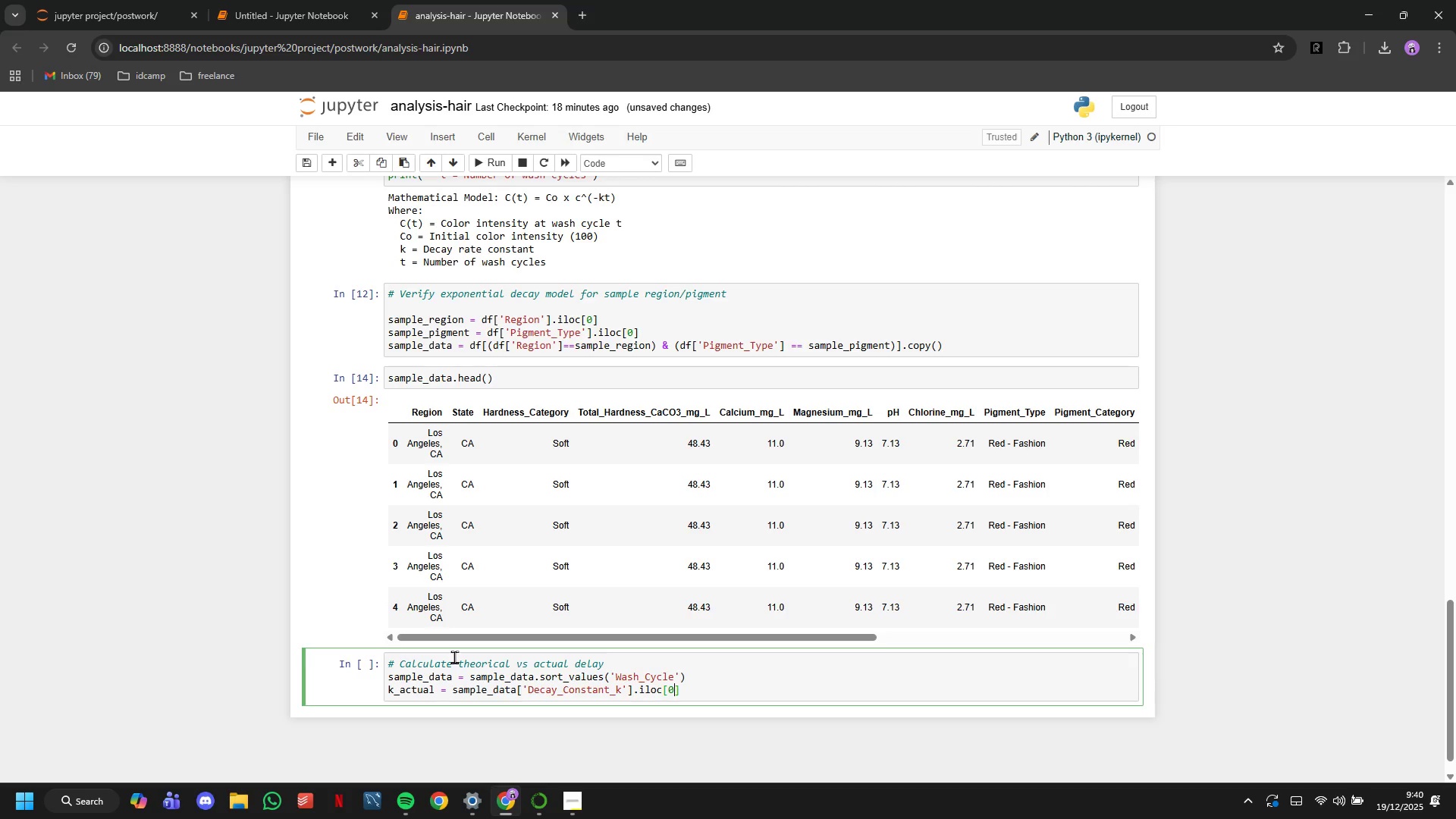 
key(ArrowRight)
 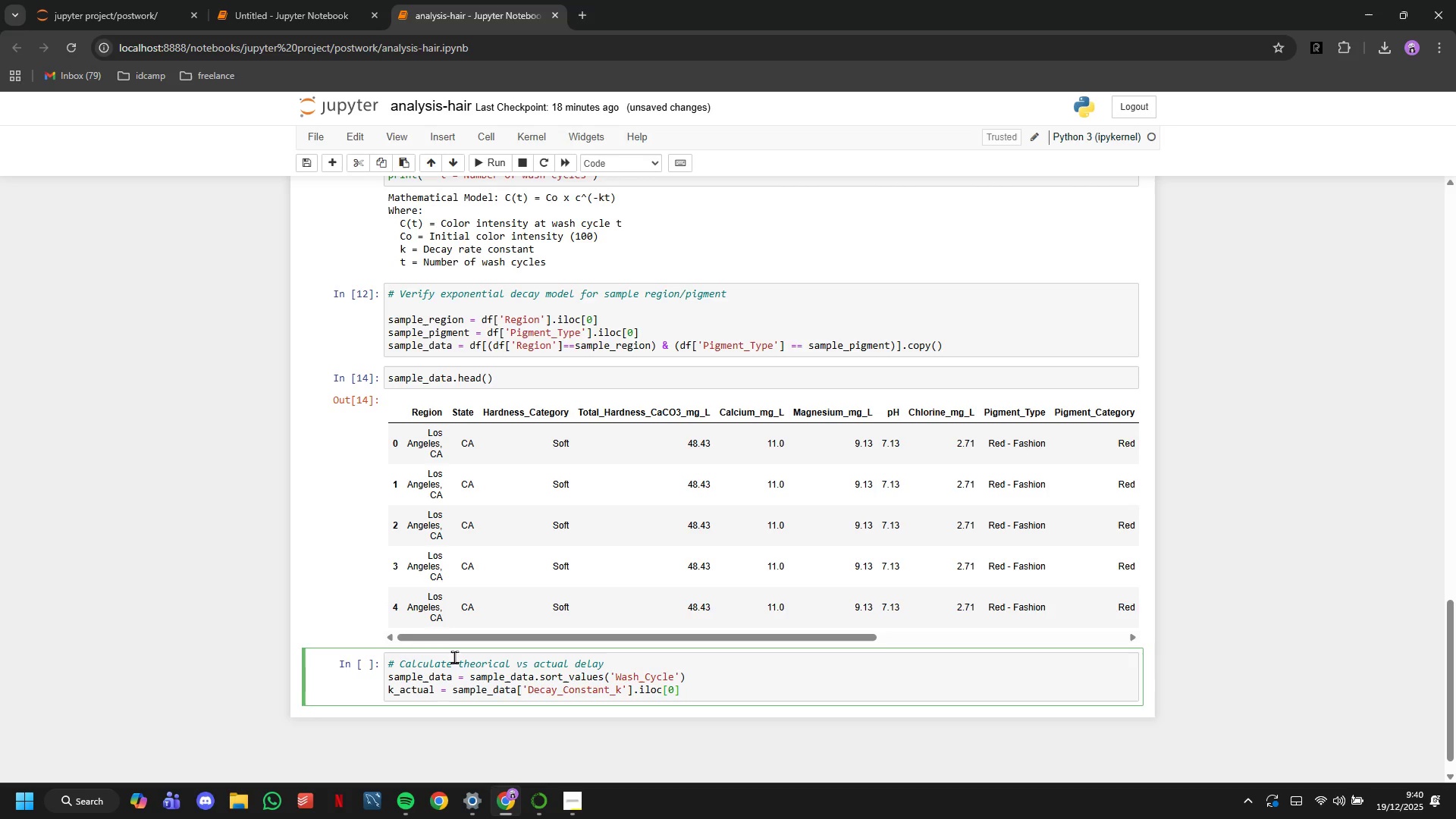 
key(Enter)
 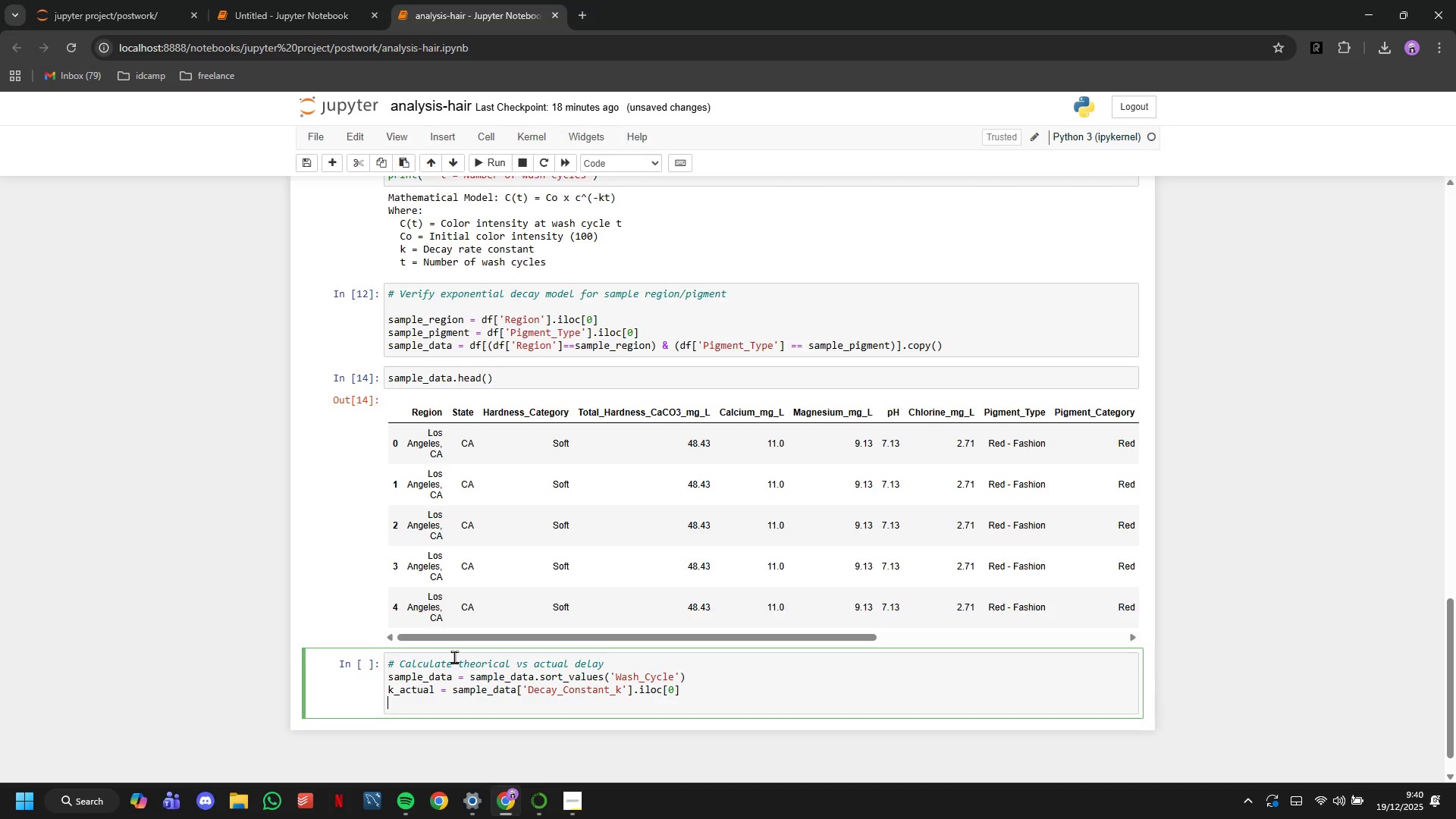 
type(C0 = 100.0)
 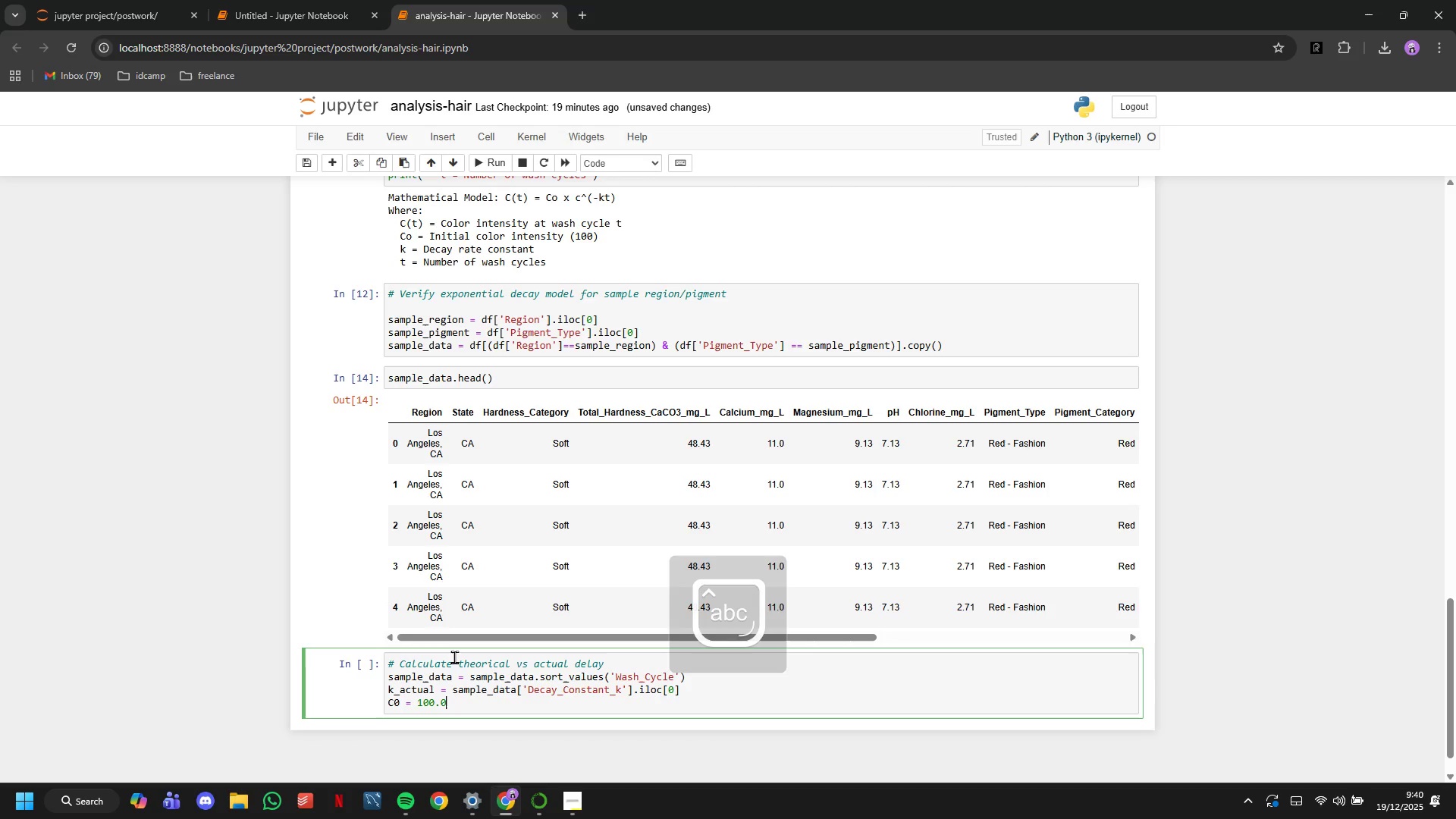 
key(Enter)
 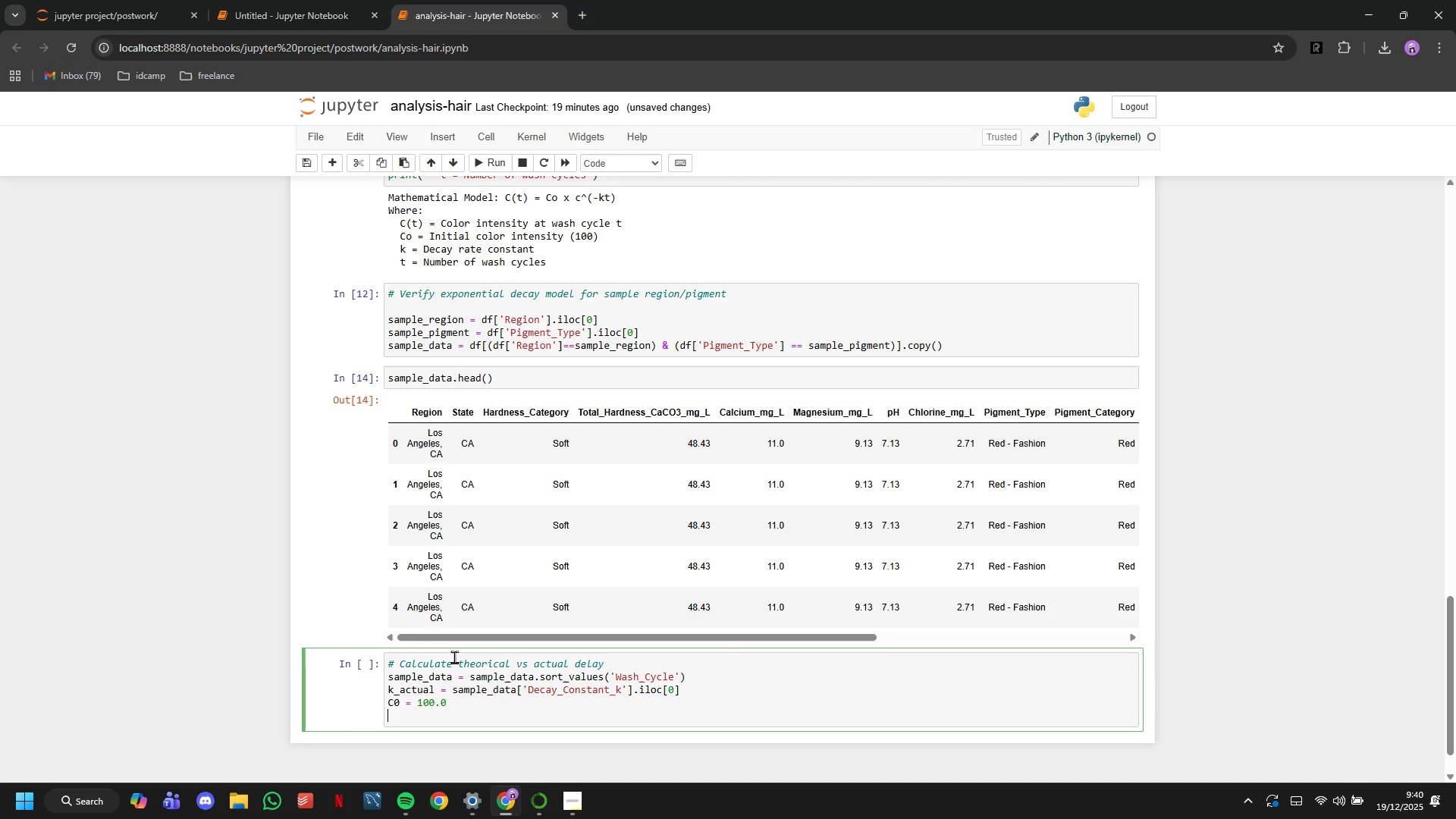 
key(Enter)
 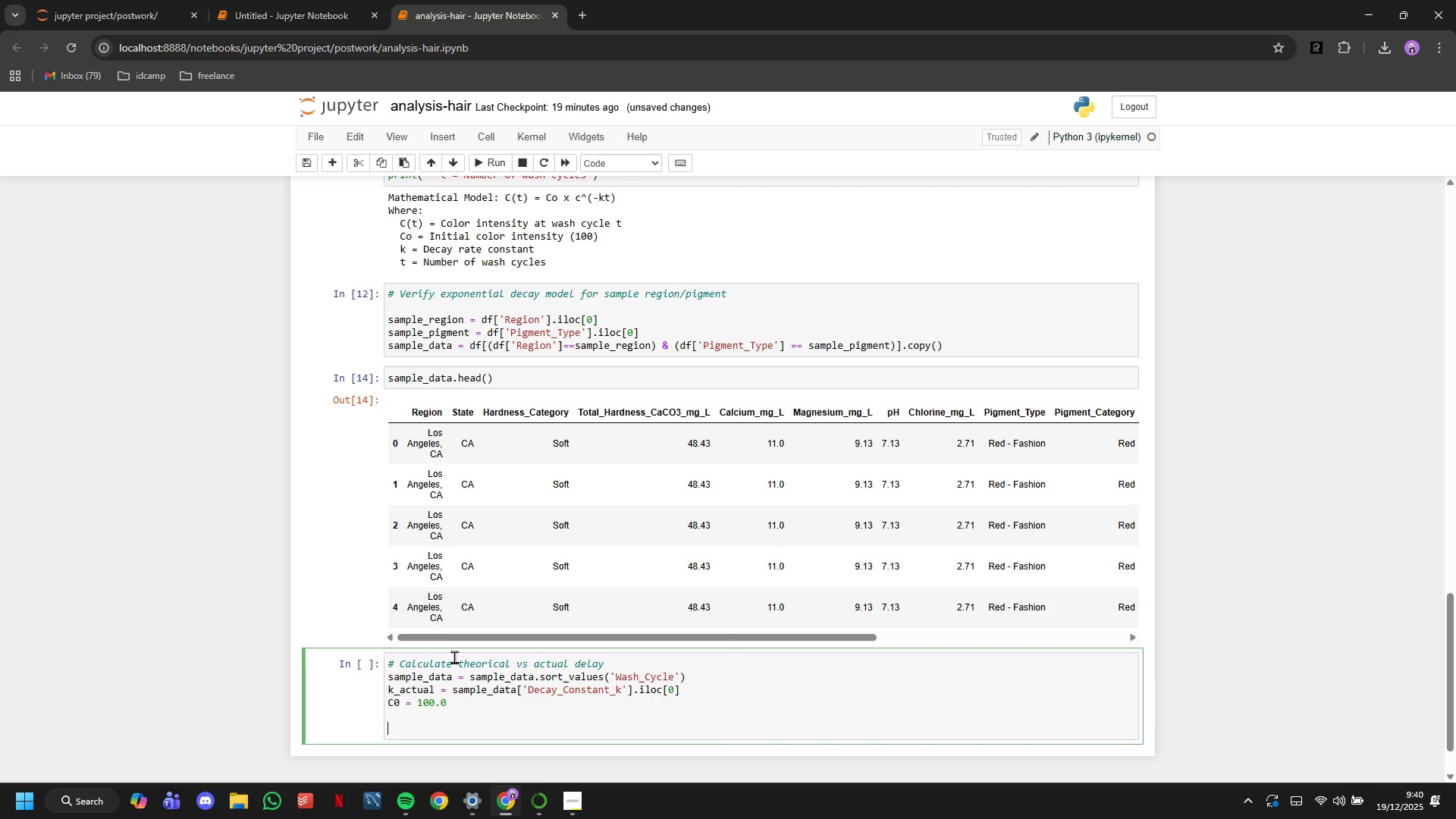 
type(print("Color intensity Over 30 Washed:)
 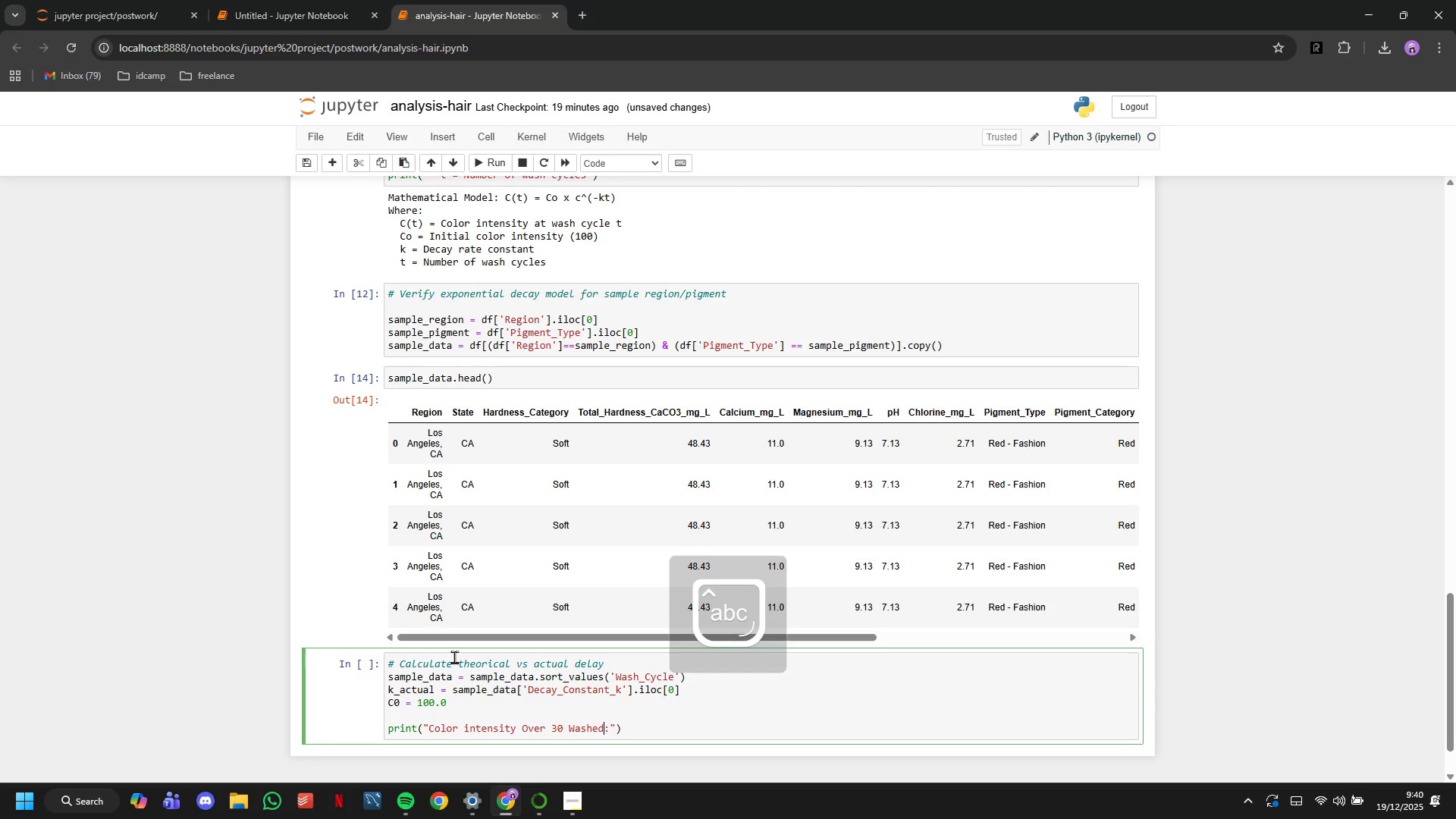 
 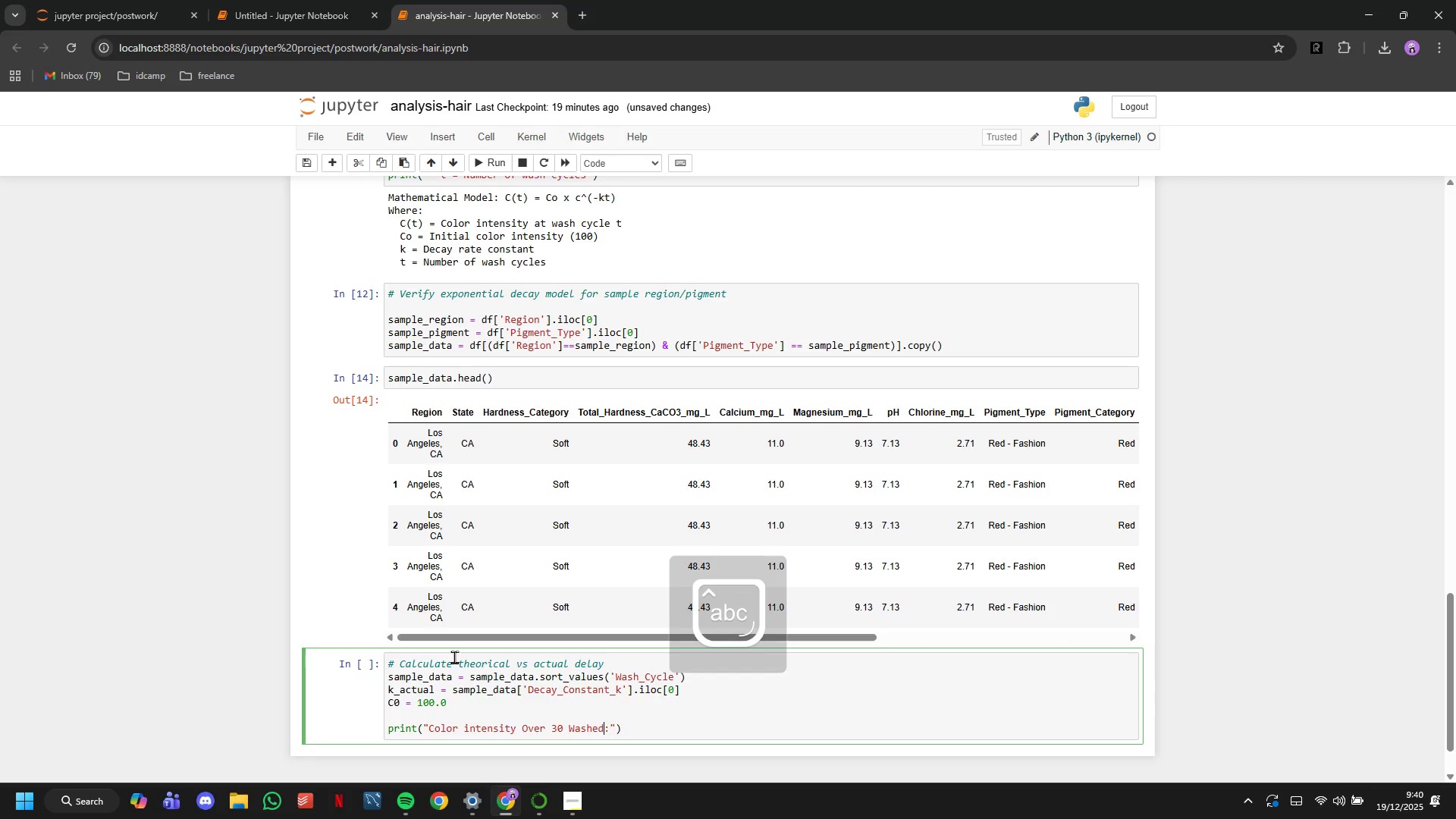 
key(ArrowLeft)
 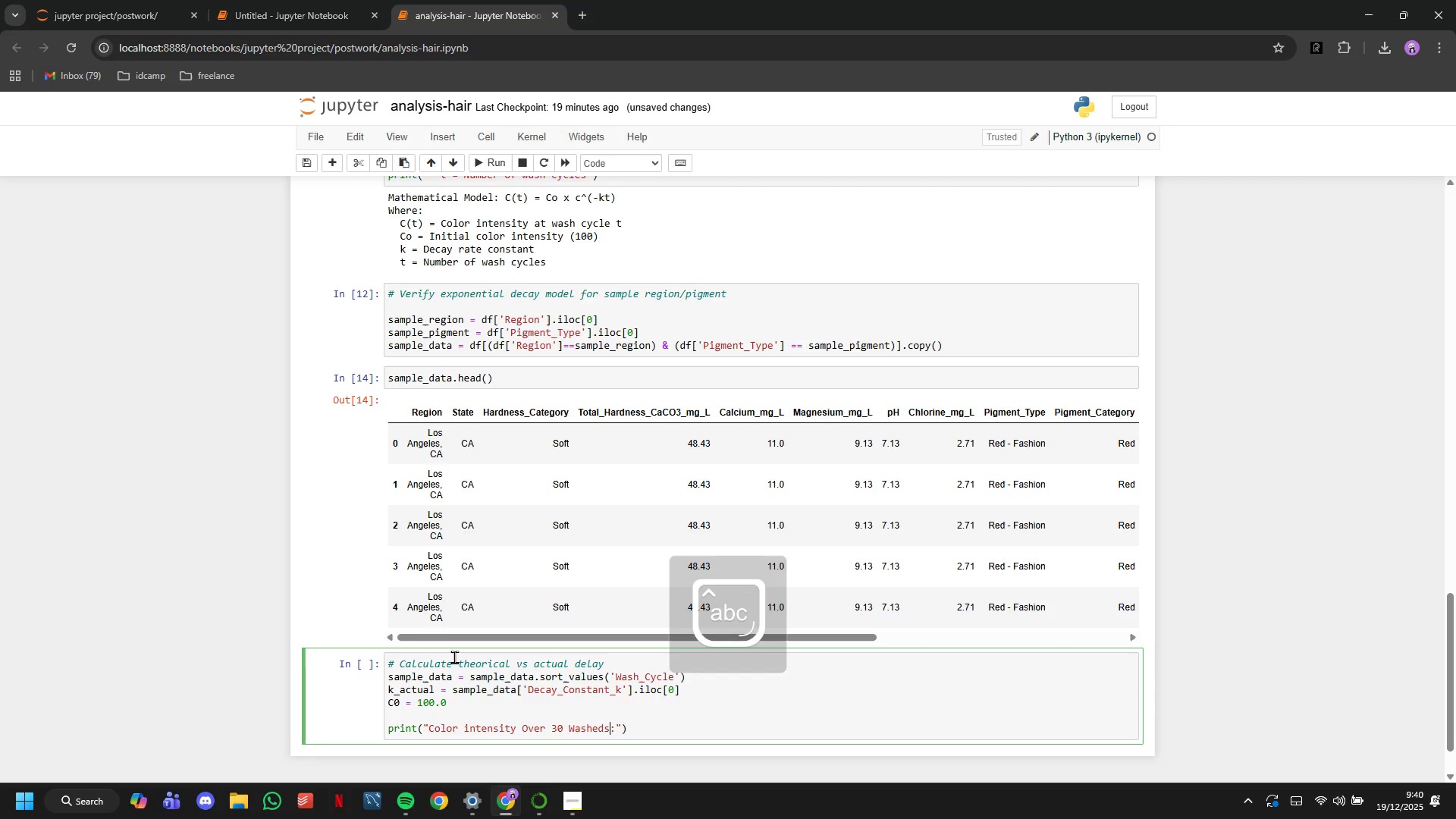 
key(S)
 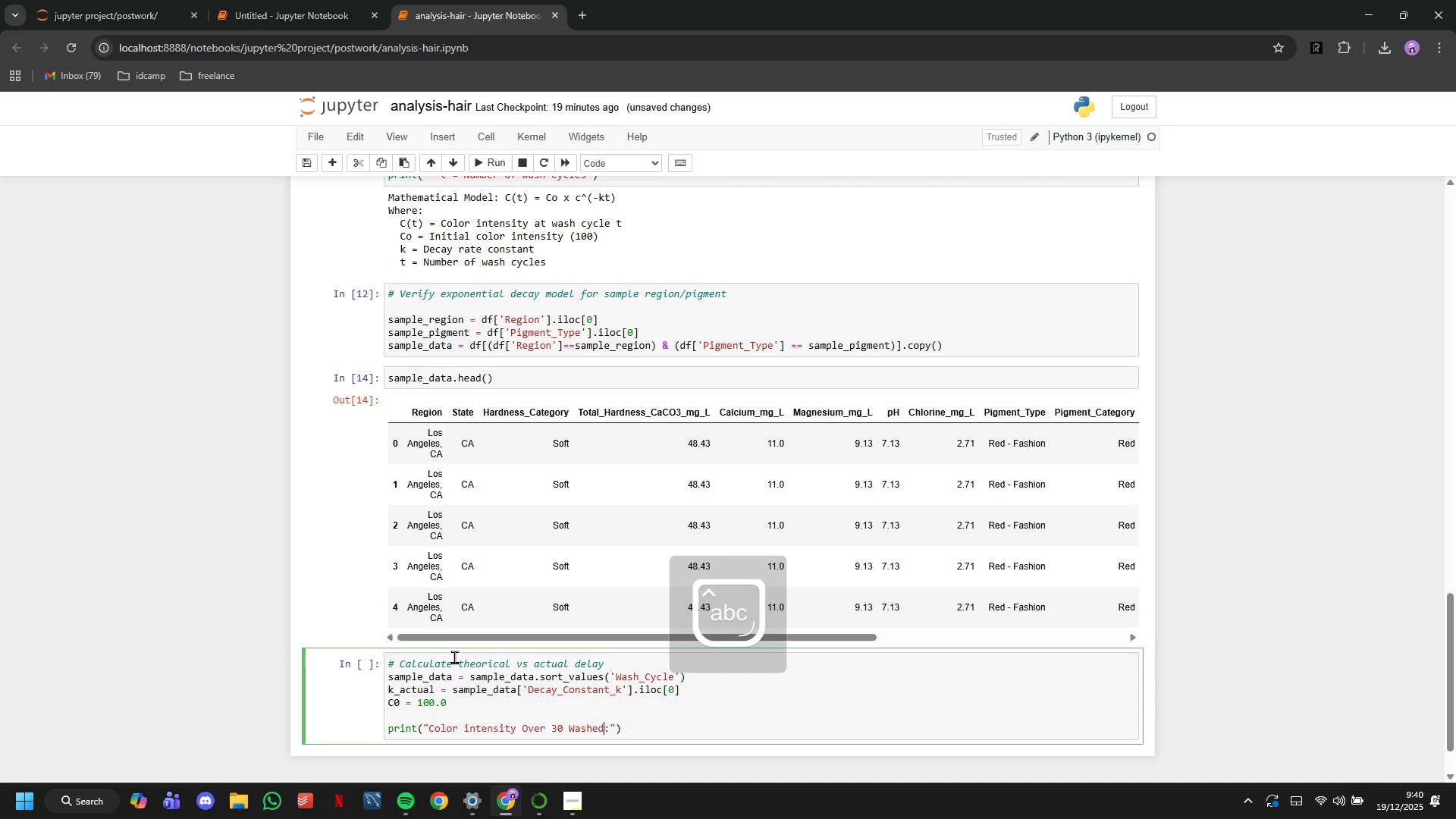 
key(Backspace)
 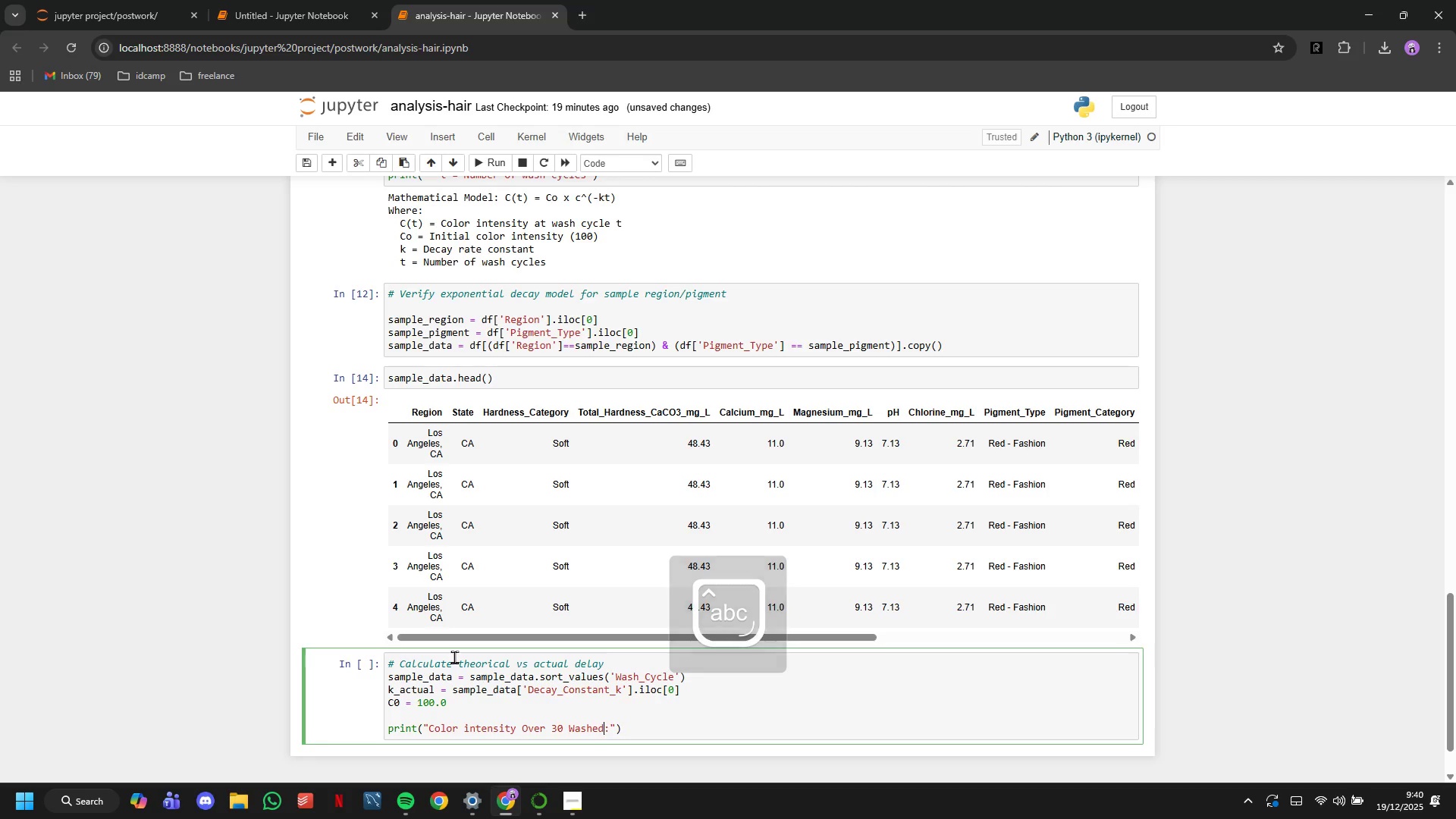 
key(Backspace)
 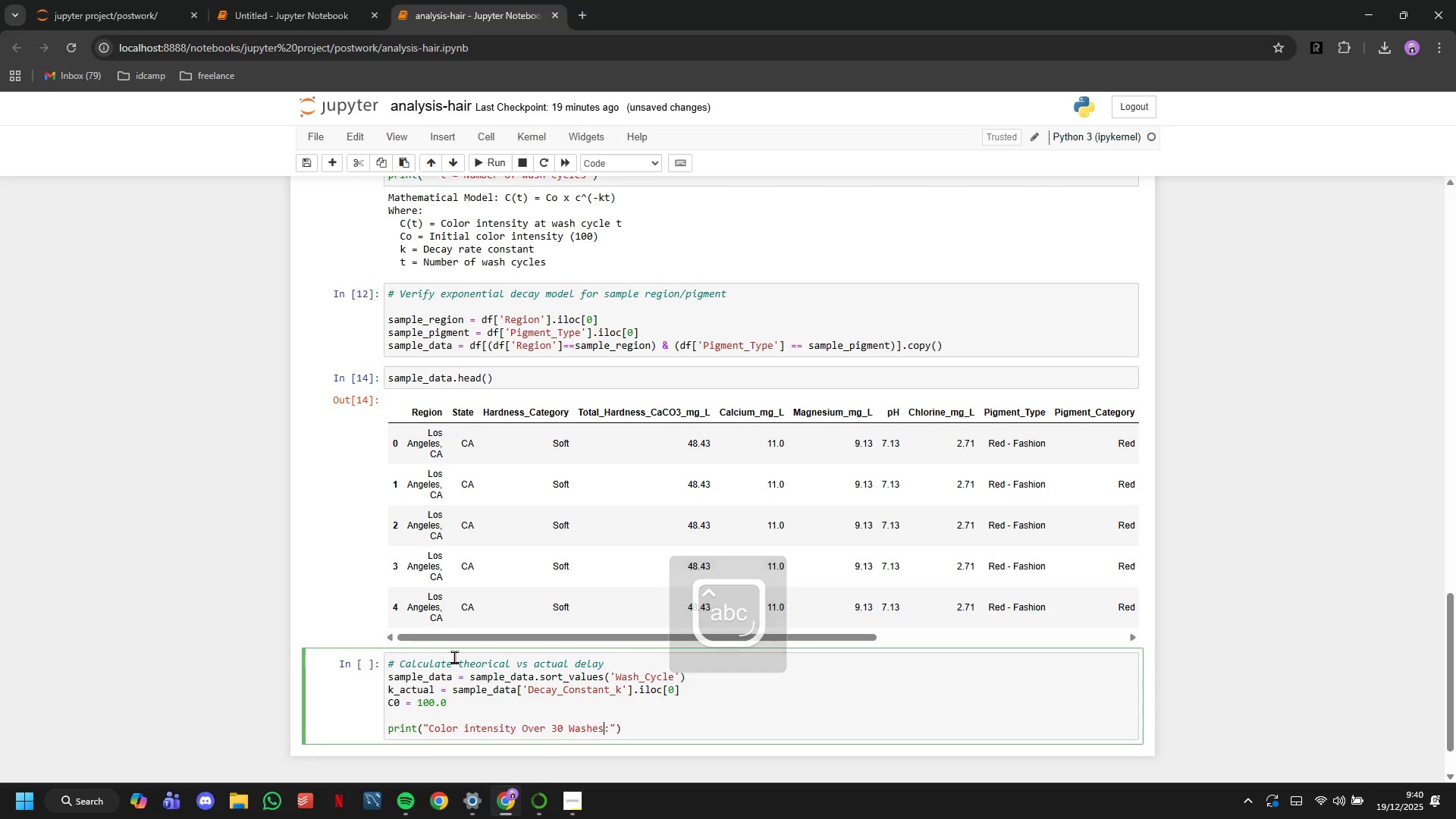 
key(S)
 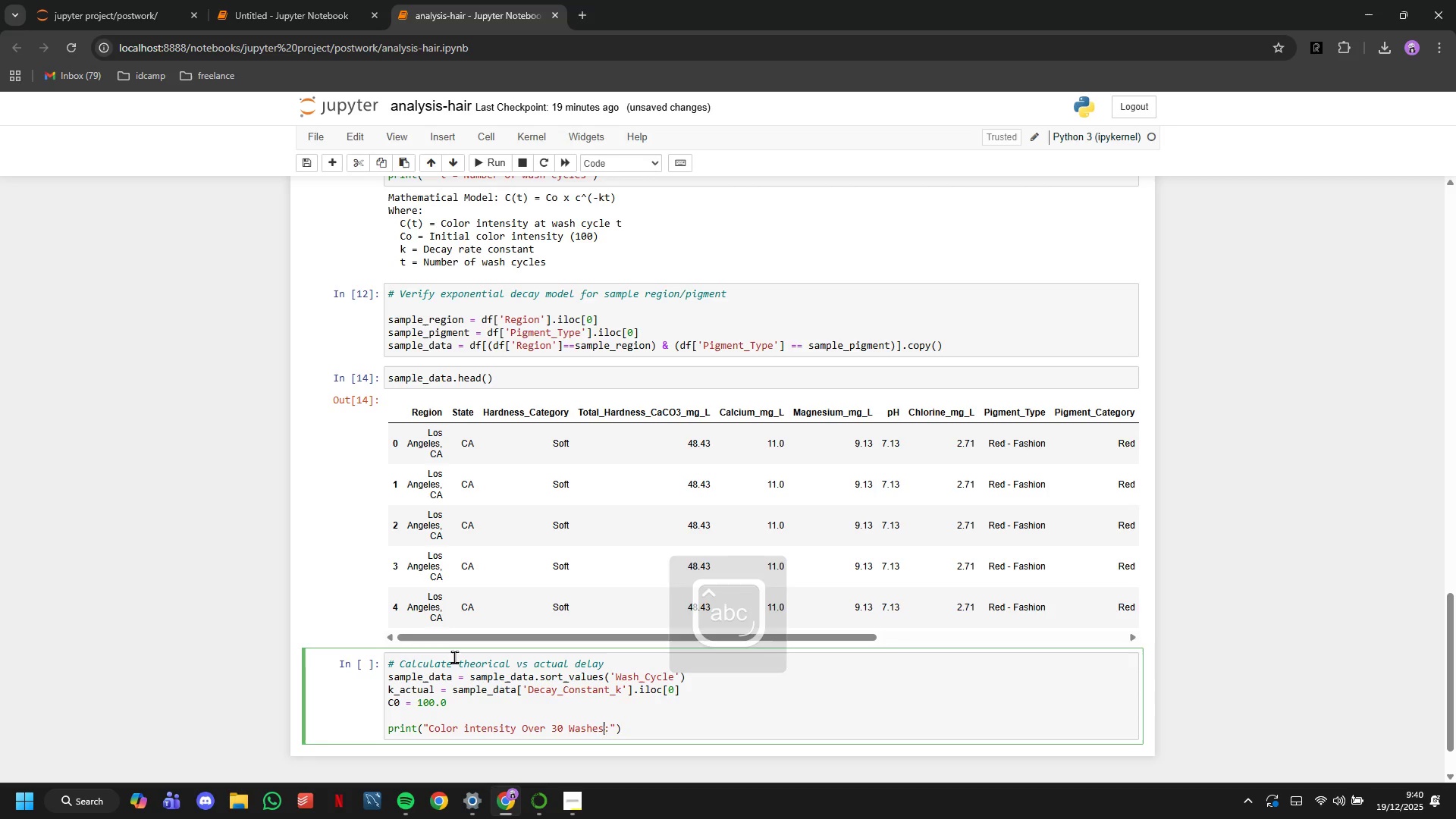 
key(ArrowRight)
 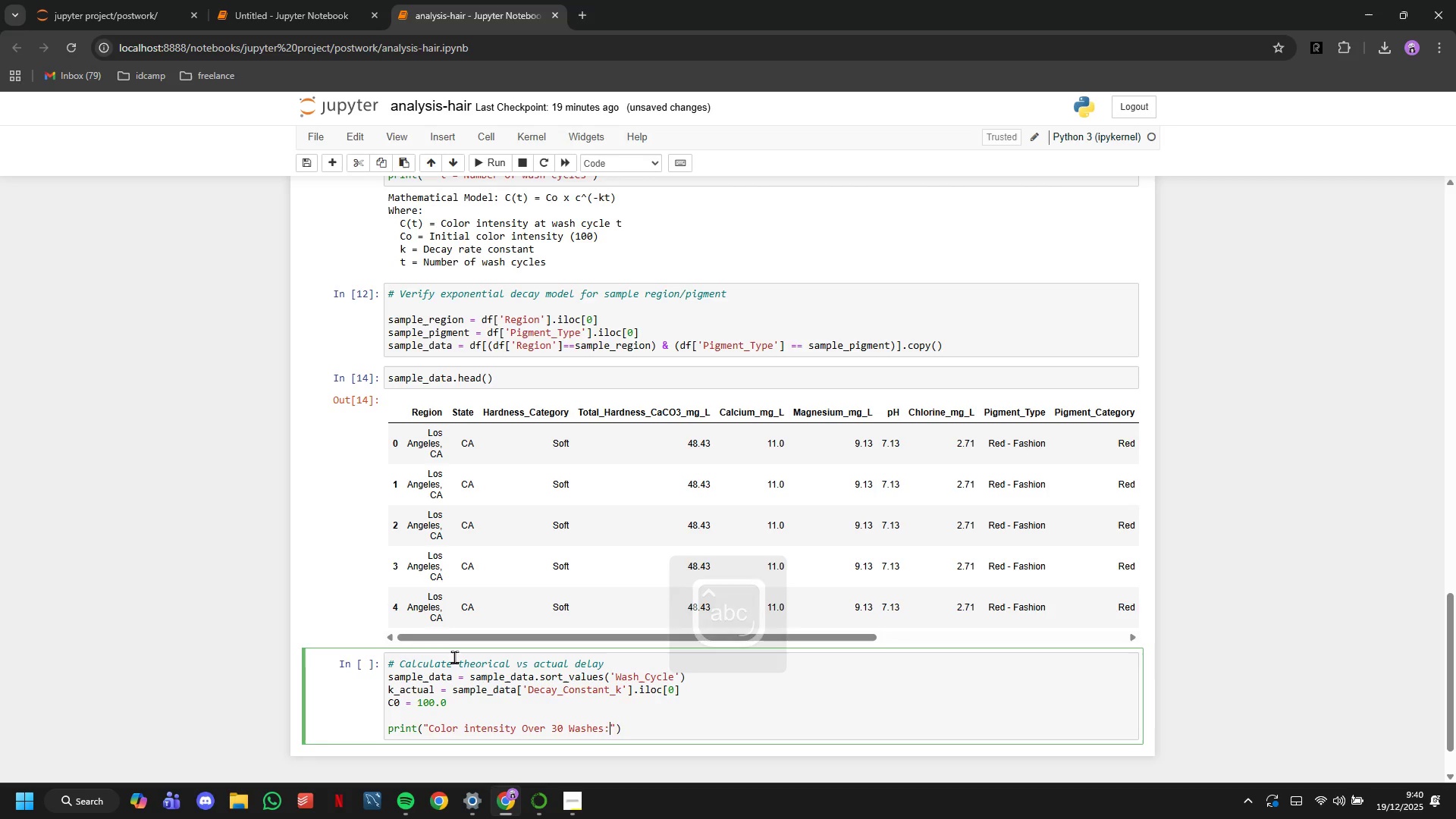 
key(ArrowRight)
 